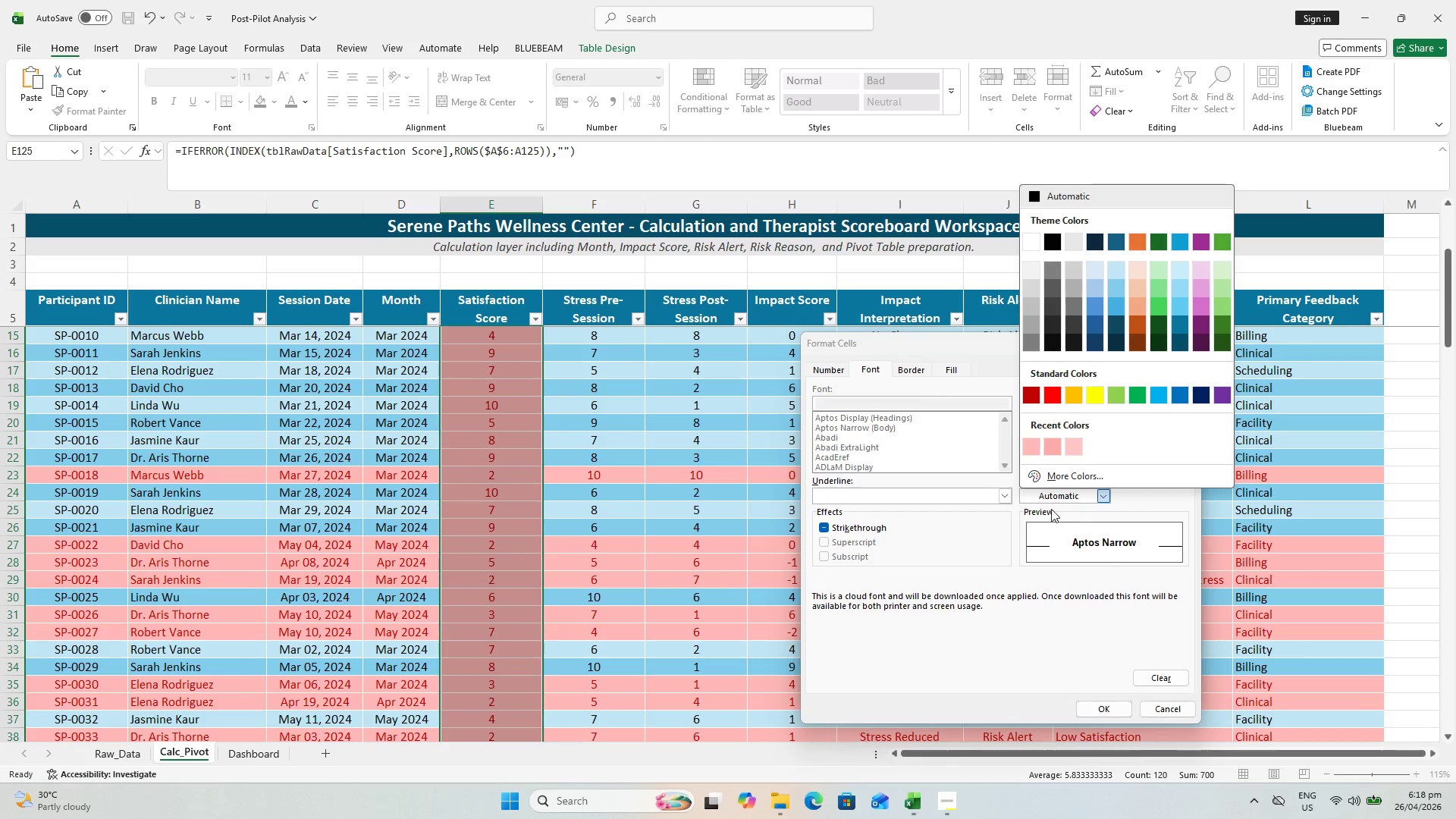 
left_click([1028, 403])
 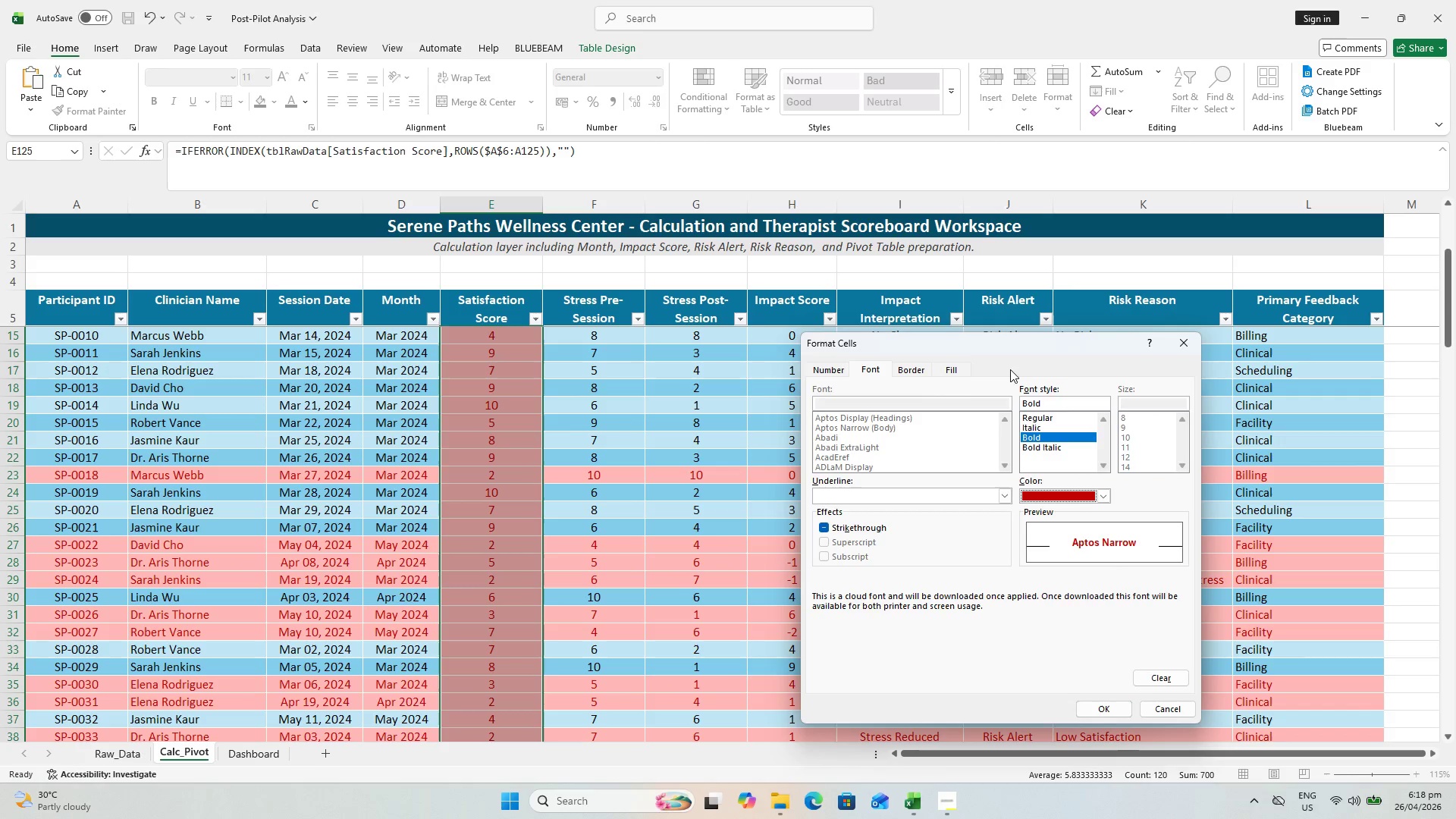 
left_click([954, 366])
 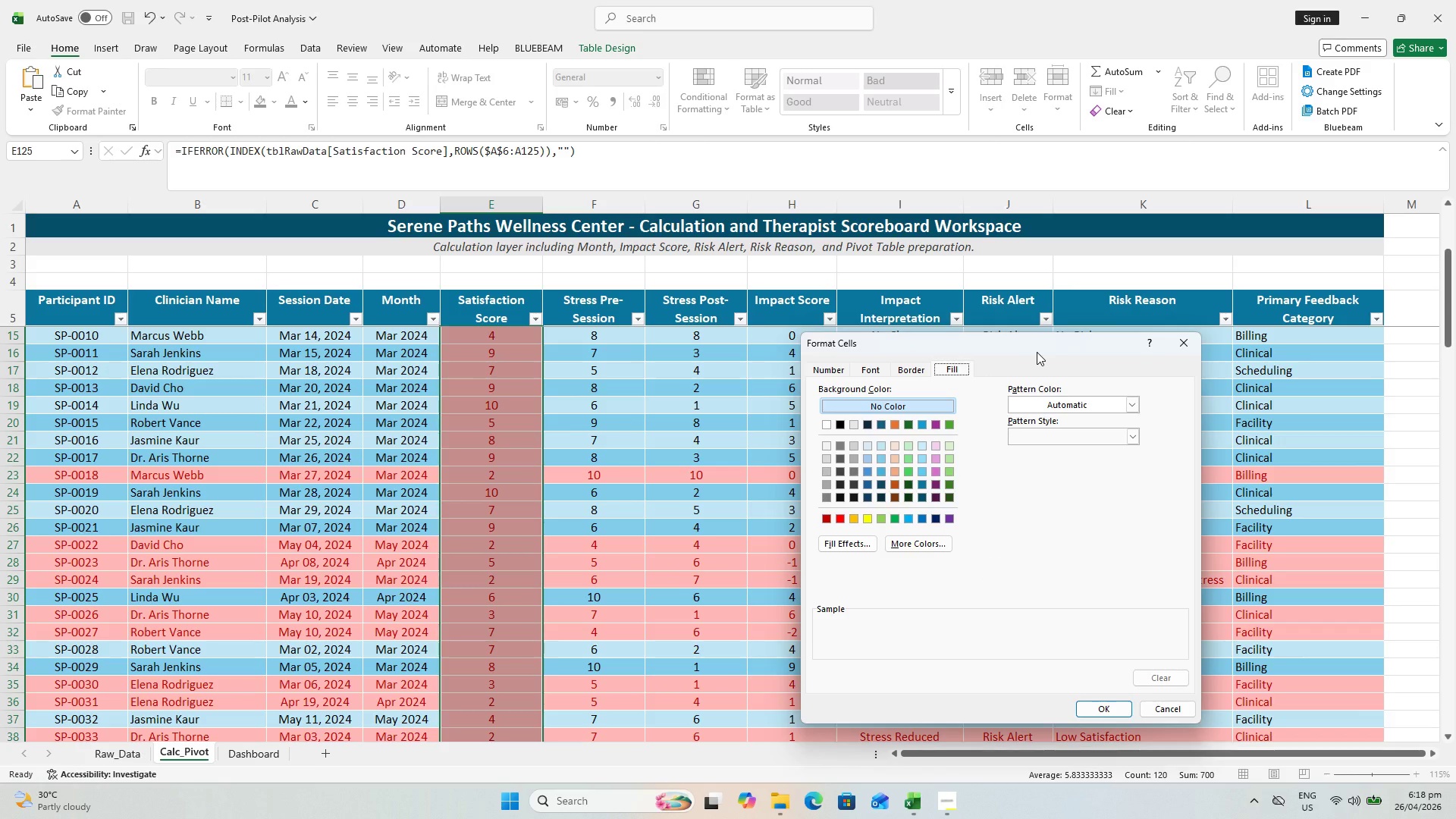 
wait(11.92)
 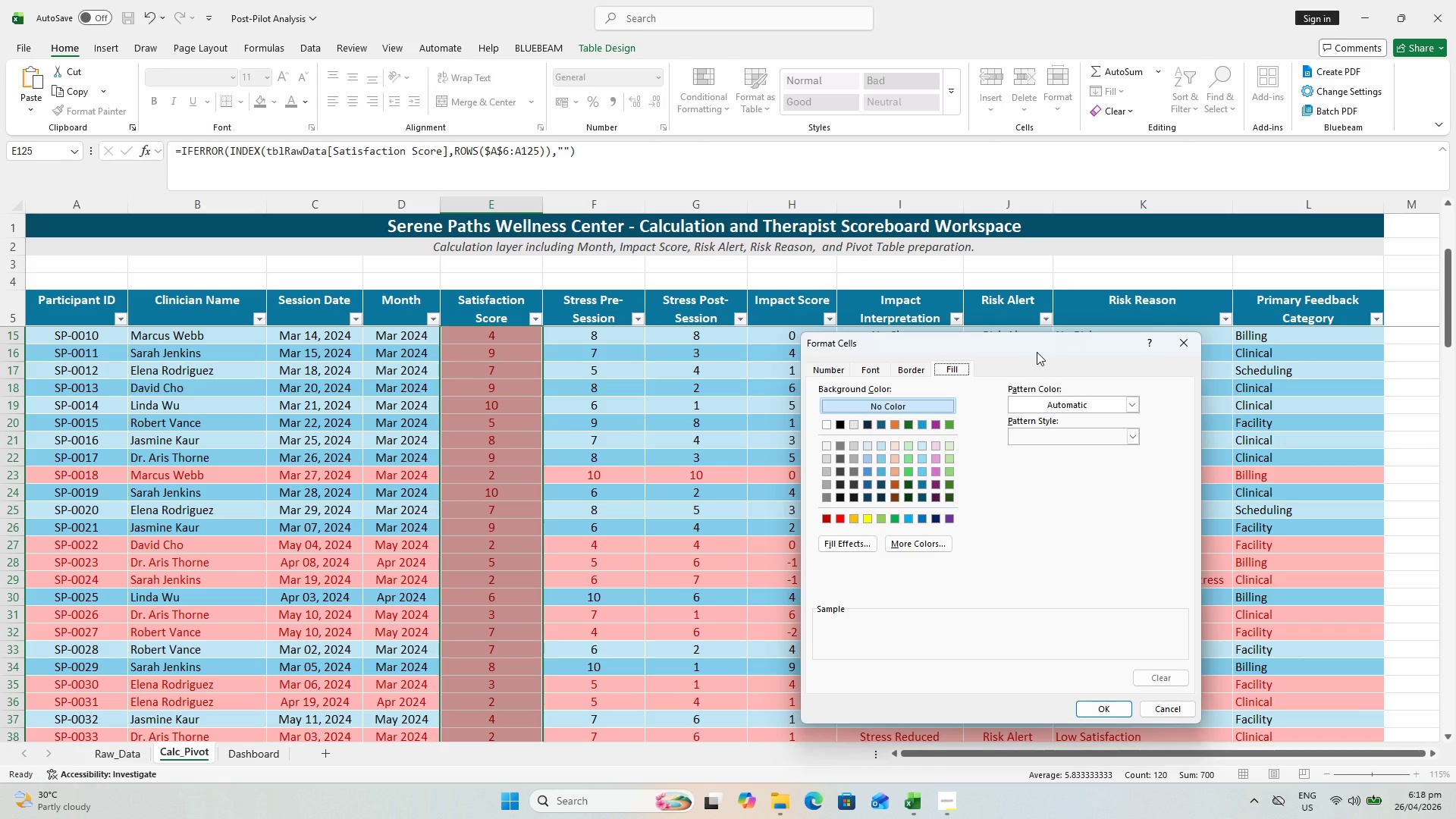 
left_click([1100, 710])
 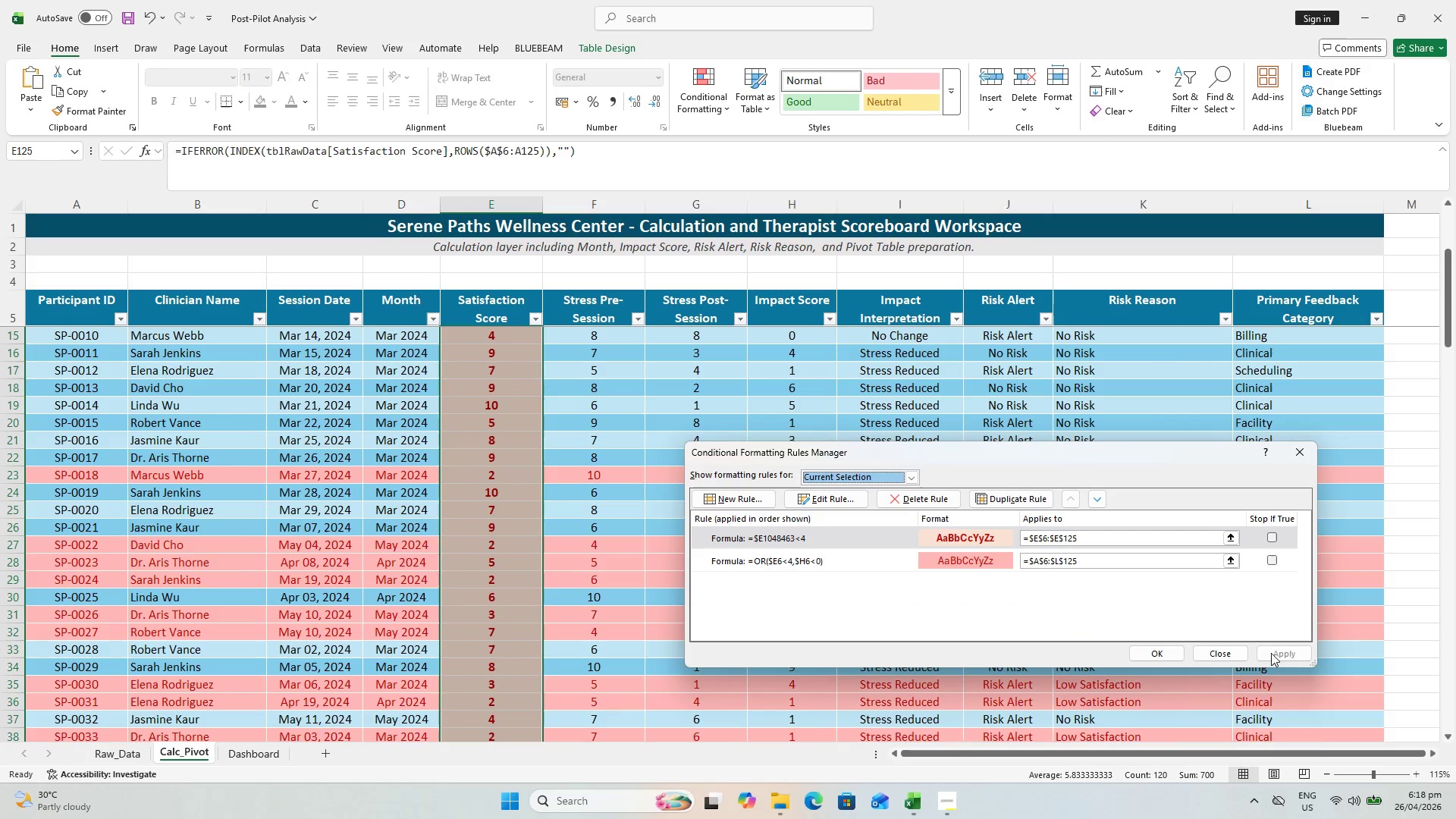 
scroll: coordinate [510, 493], scroll_direction: down, amount: 7.0
 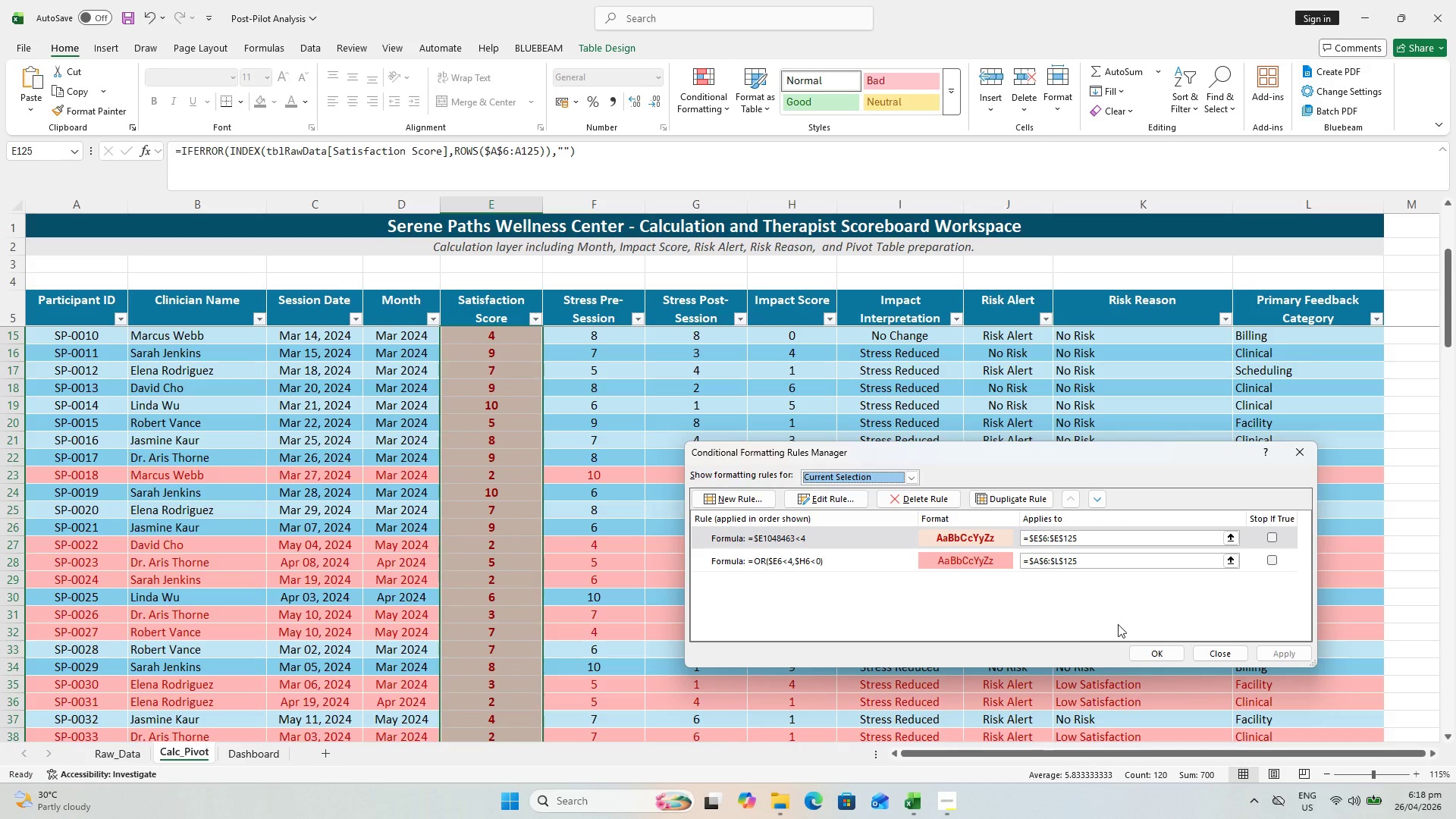 
wait(13.92)
 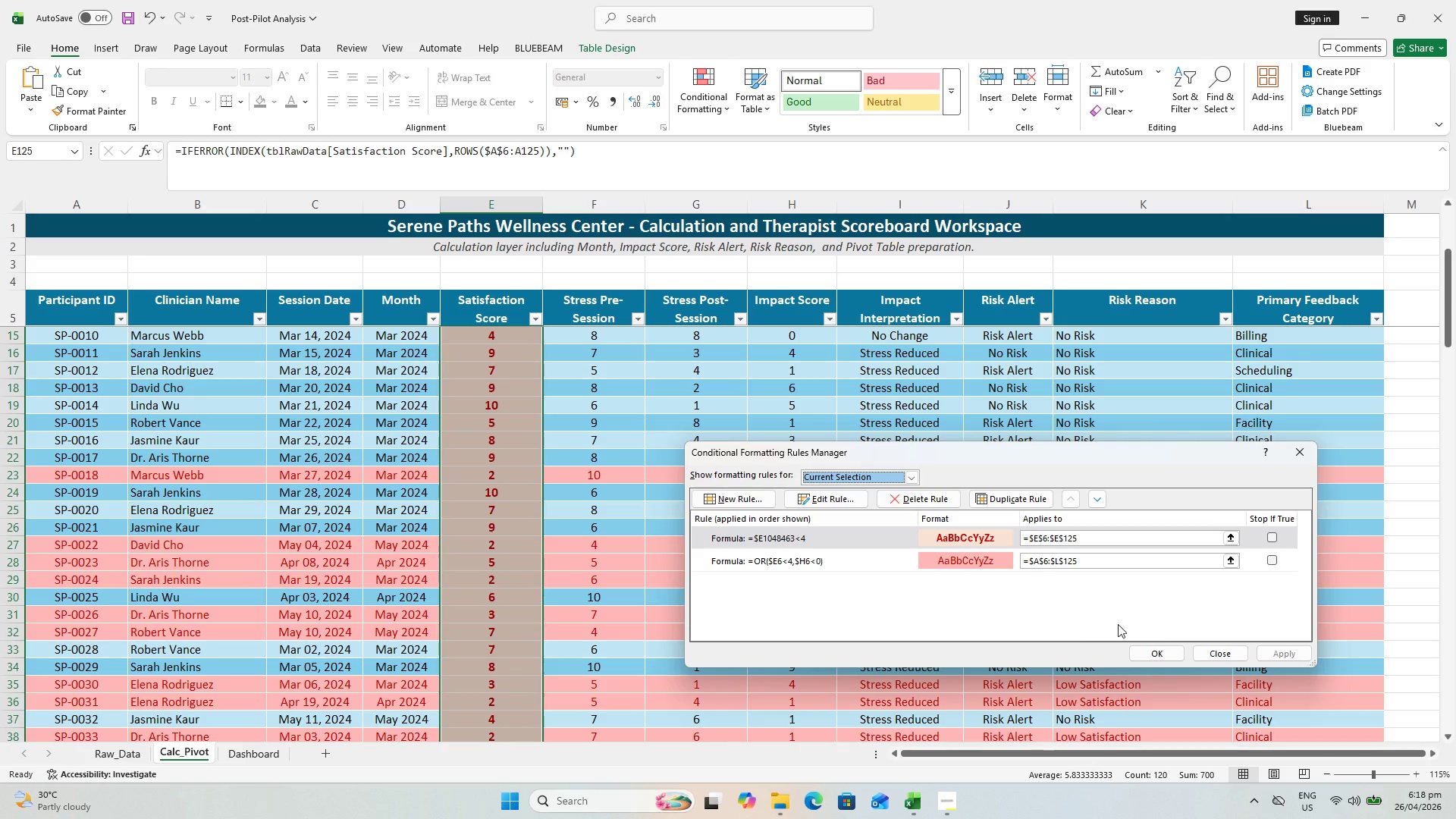 
left_click([1305, 454])
 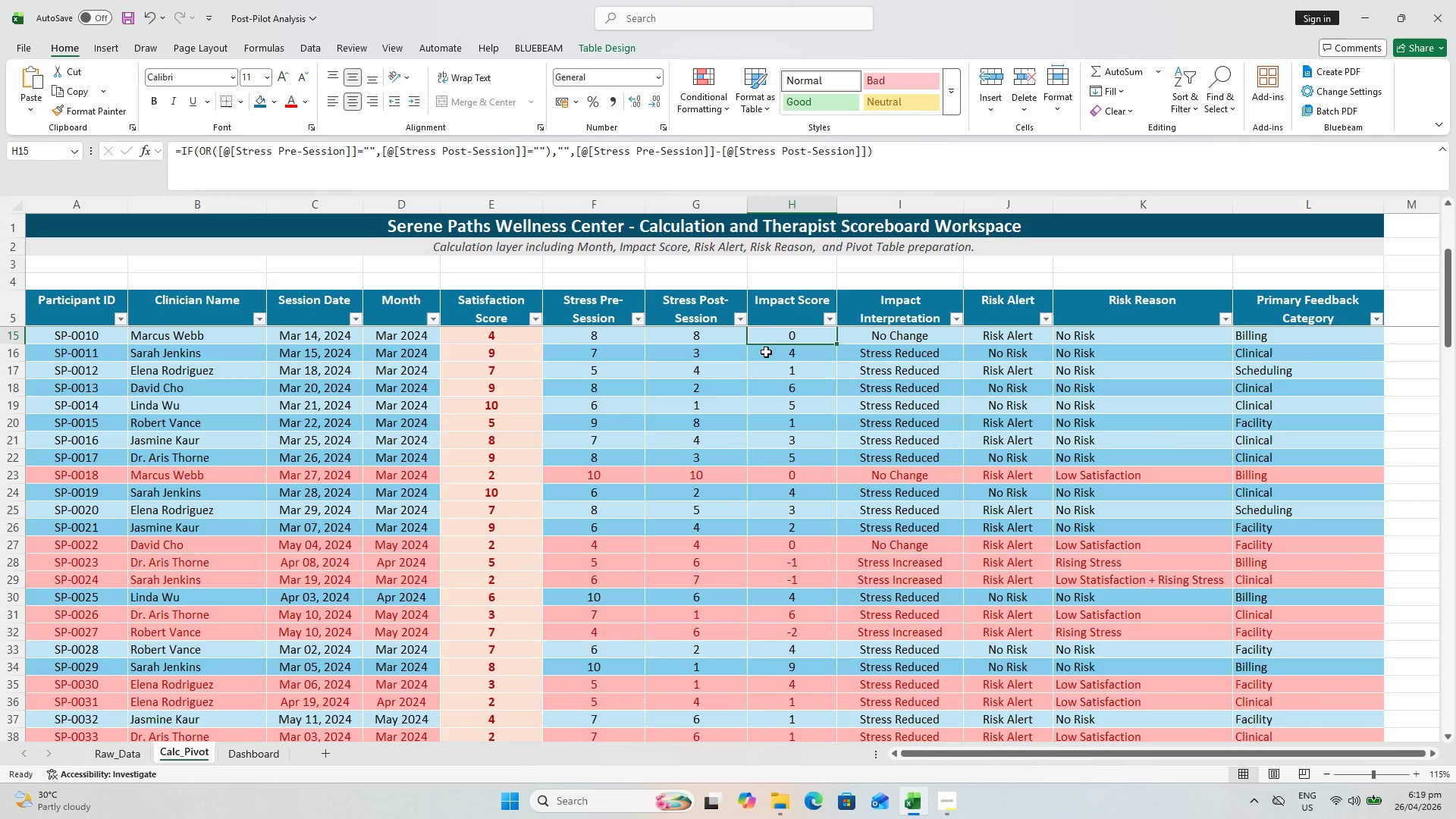 
scroll: coordinate [732, 396], scroll_direction: up, amount: 10.0
 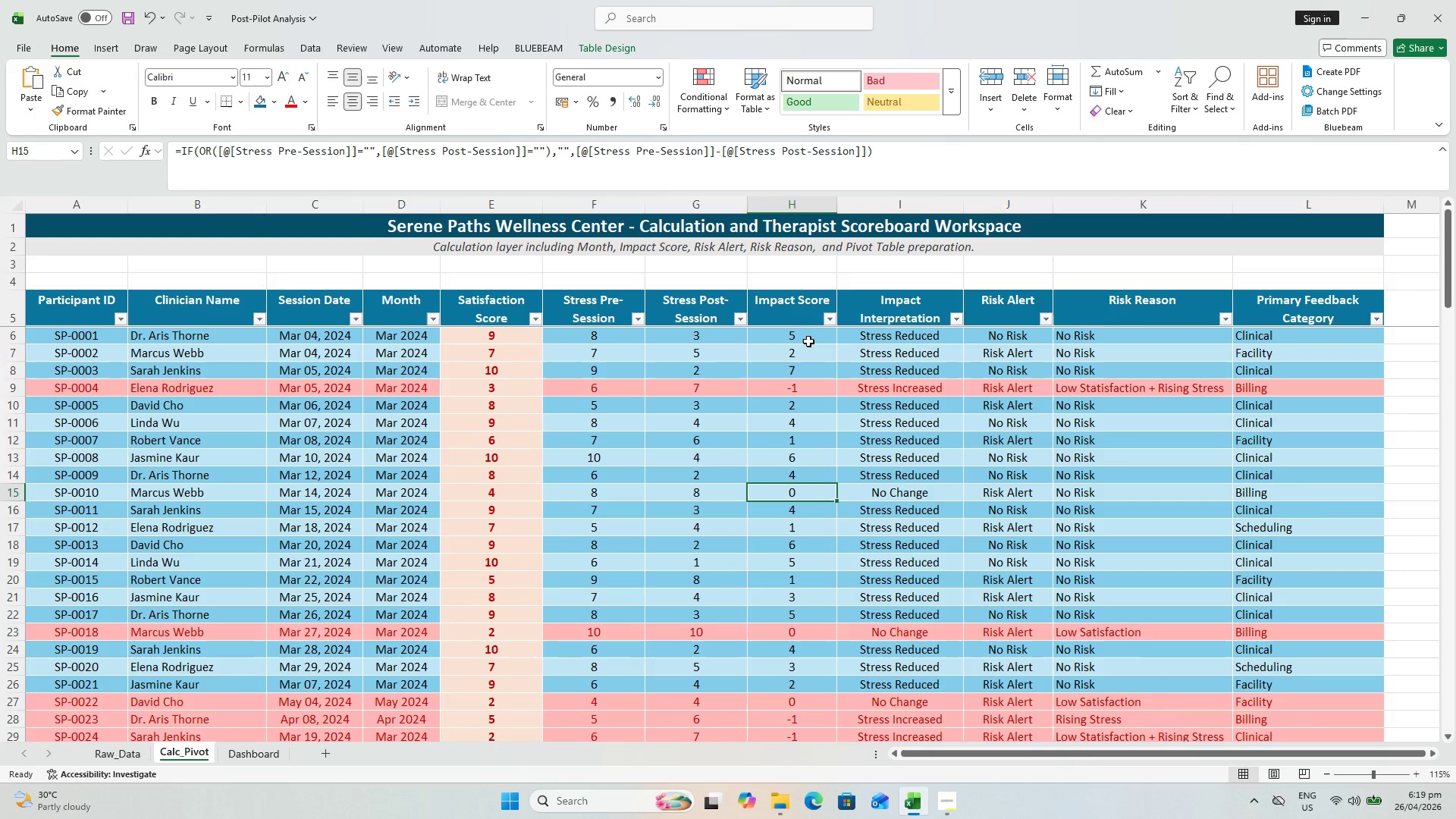 
left_click([805, 337])
 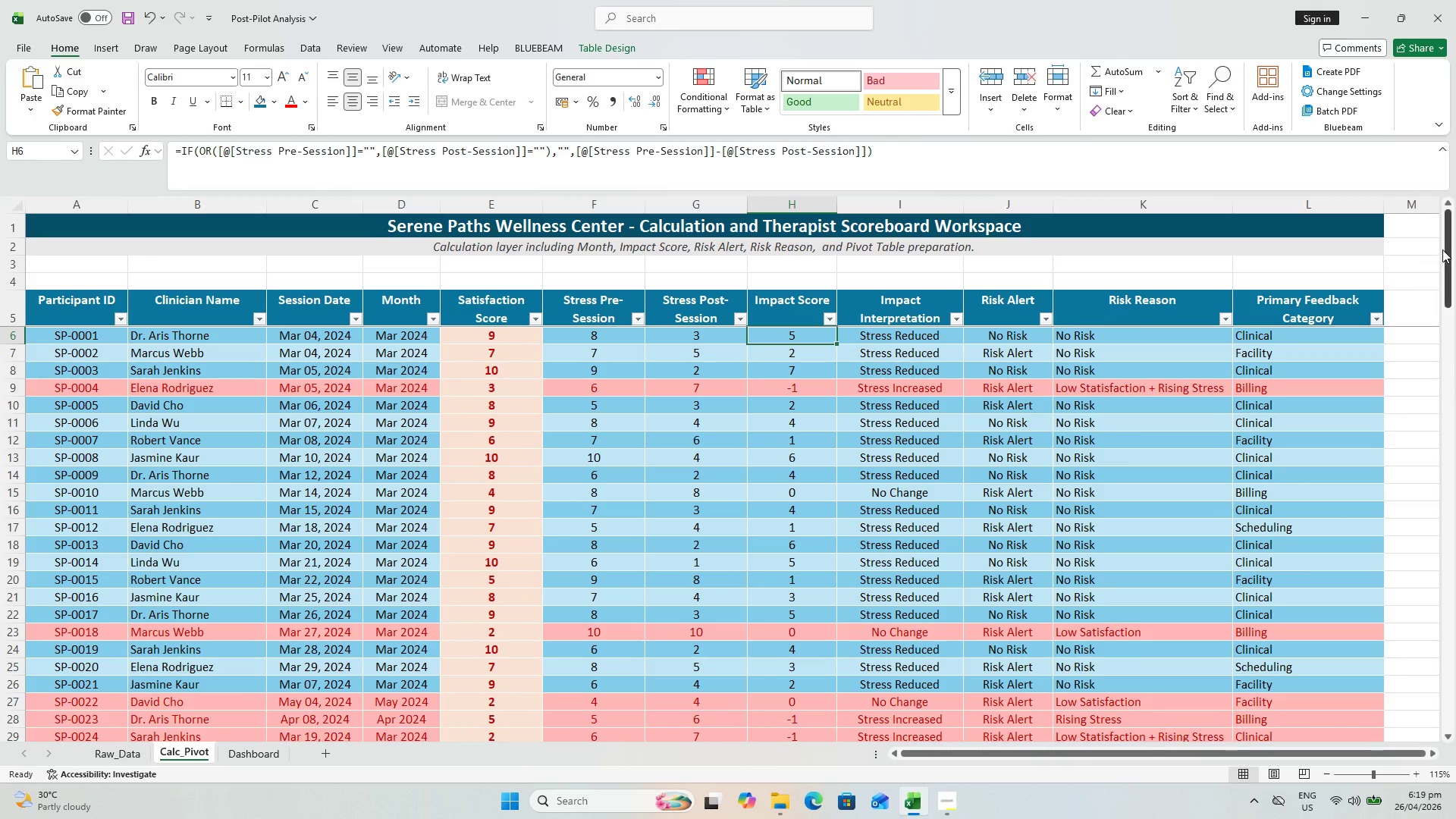 
left_click_drag(start_coordinate=[1445, 249], to_coordinate=[1394, 687])
 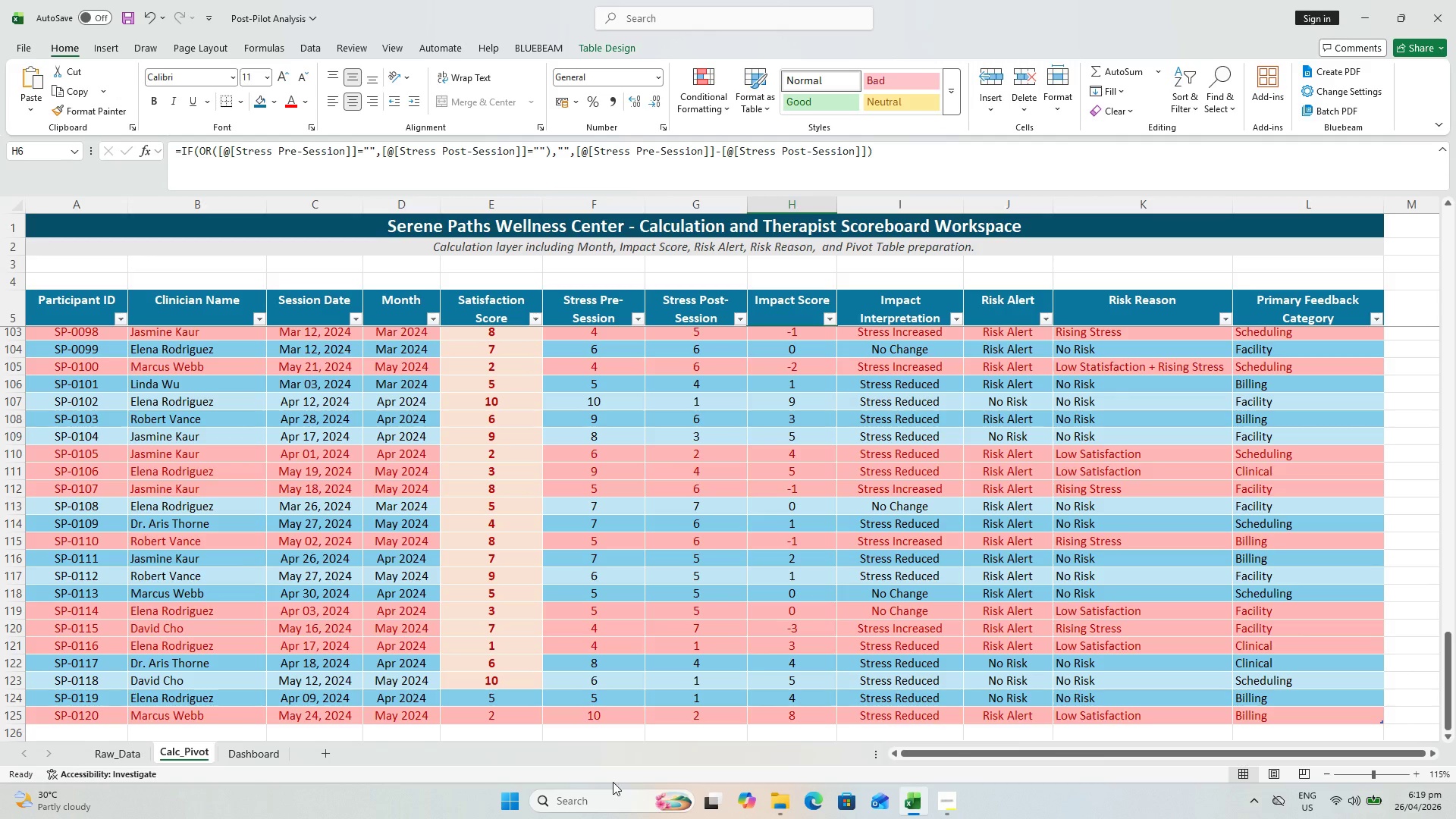 
hold_key(key=ShiftLeft, duration=1.06)
left_click([691, 711])
 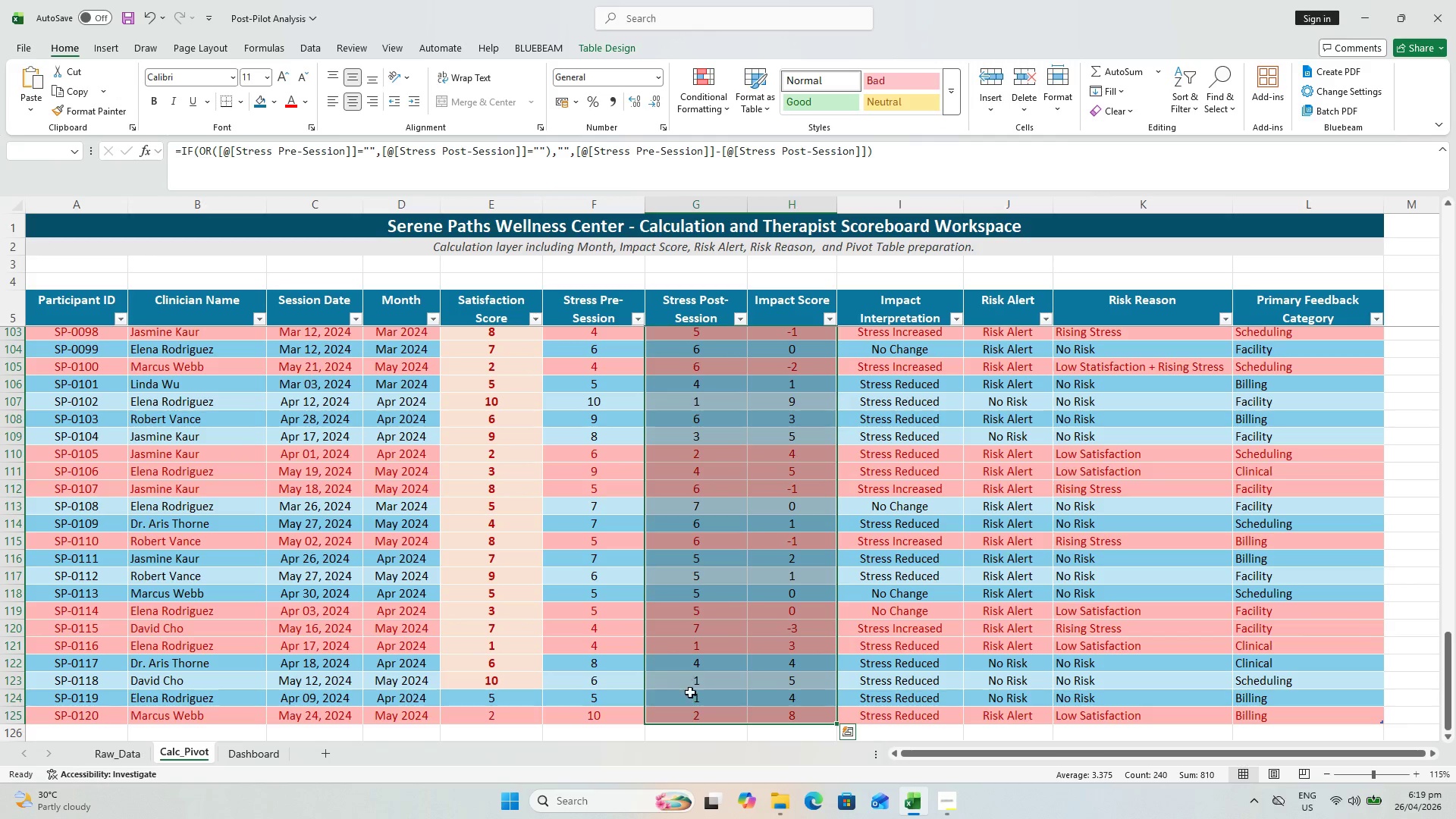 
hold_key(key=ShiftLeft, duration=1.19)
 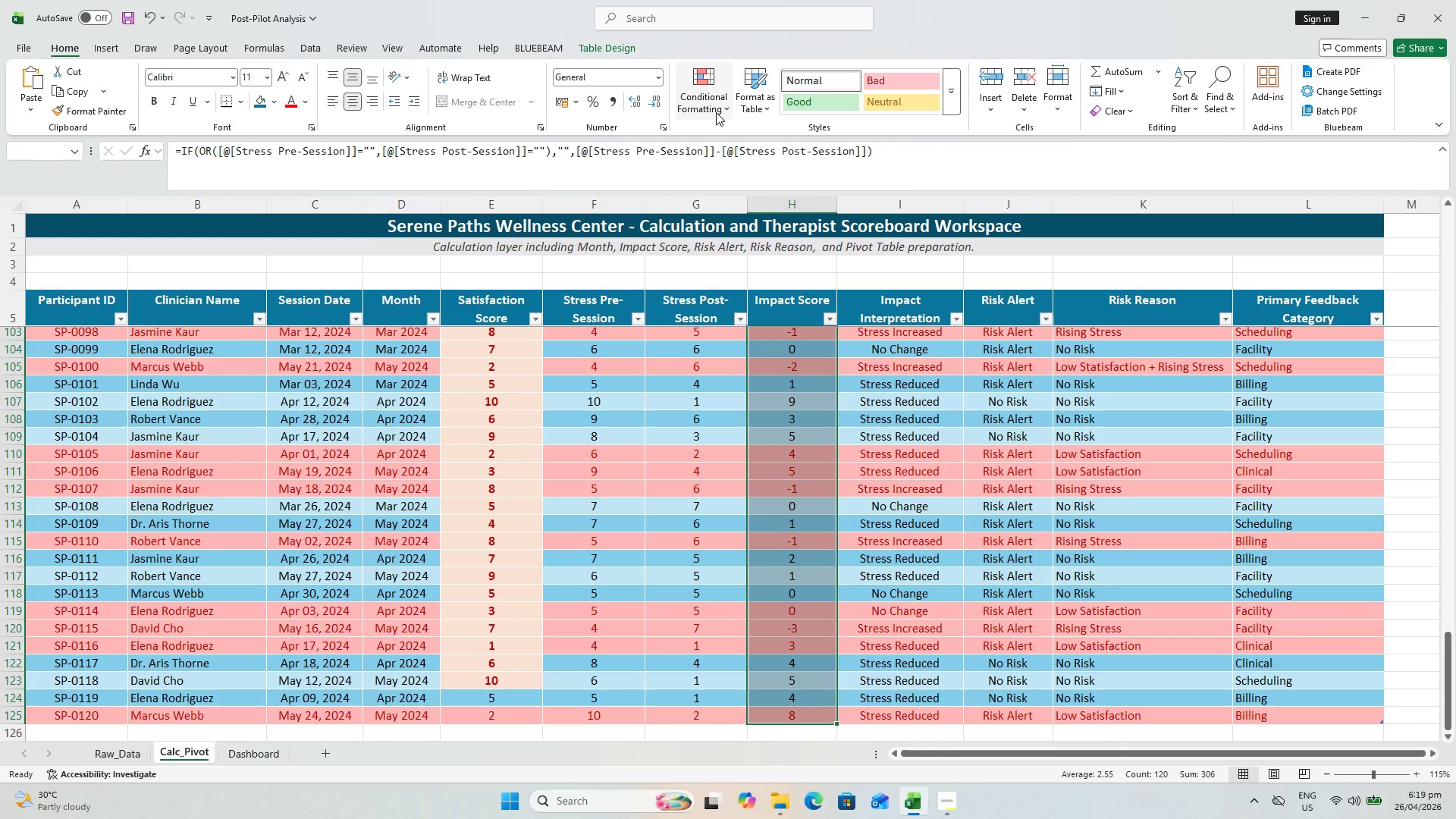 
left_click([712, 112])
 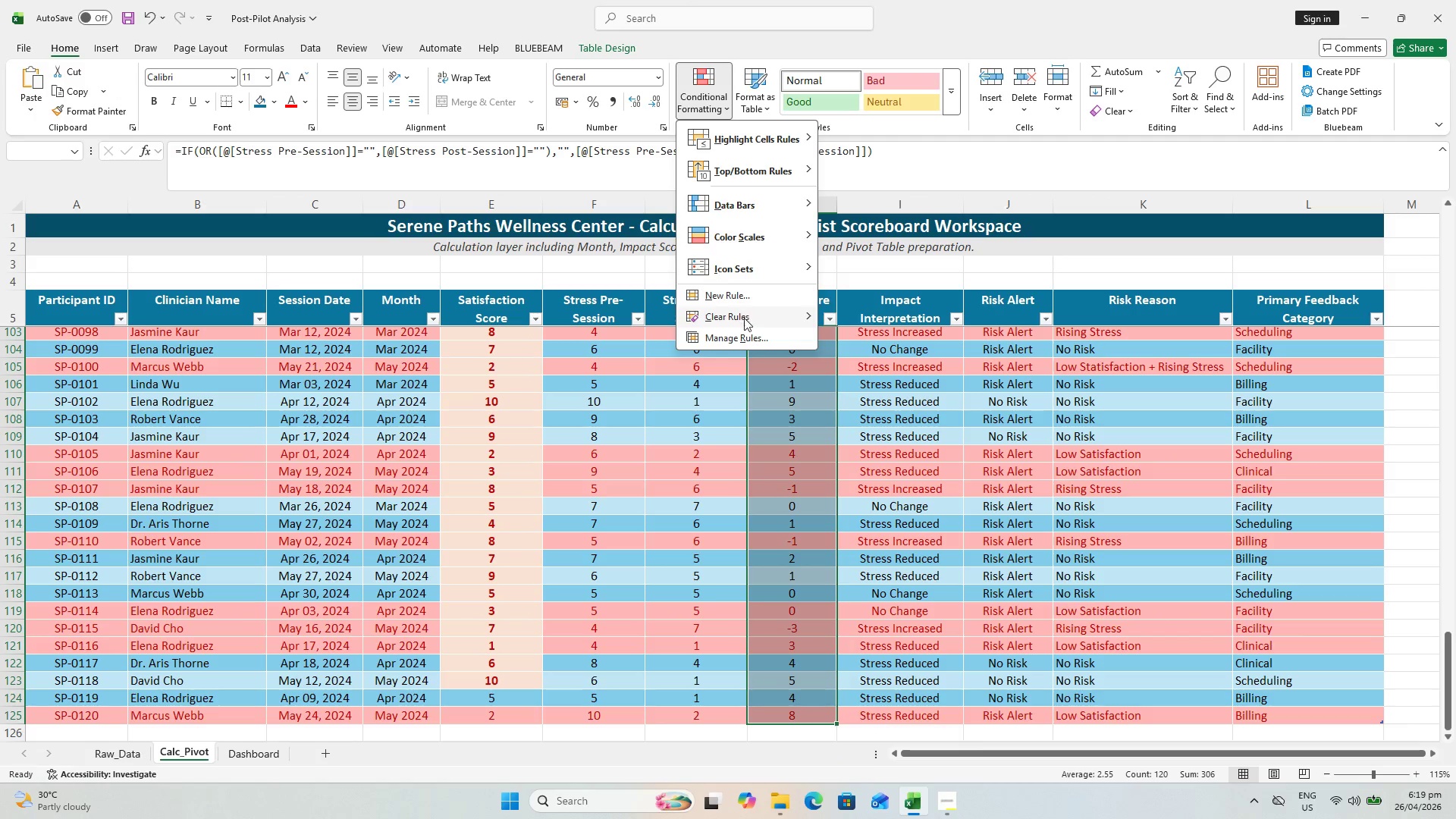 
left_click([748, 333])
 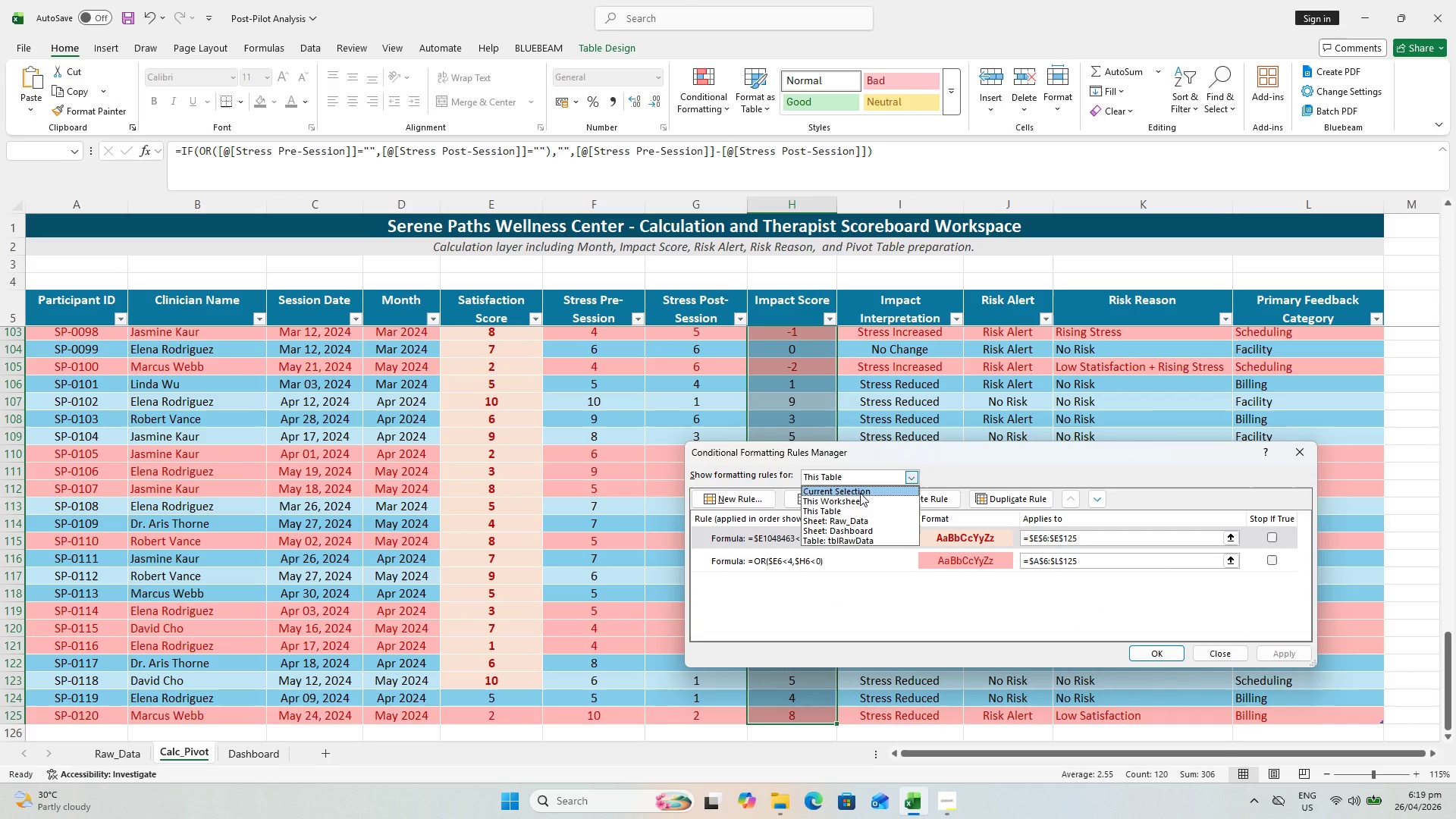 
left_click([860, 493])
 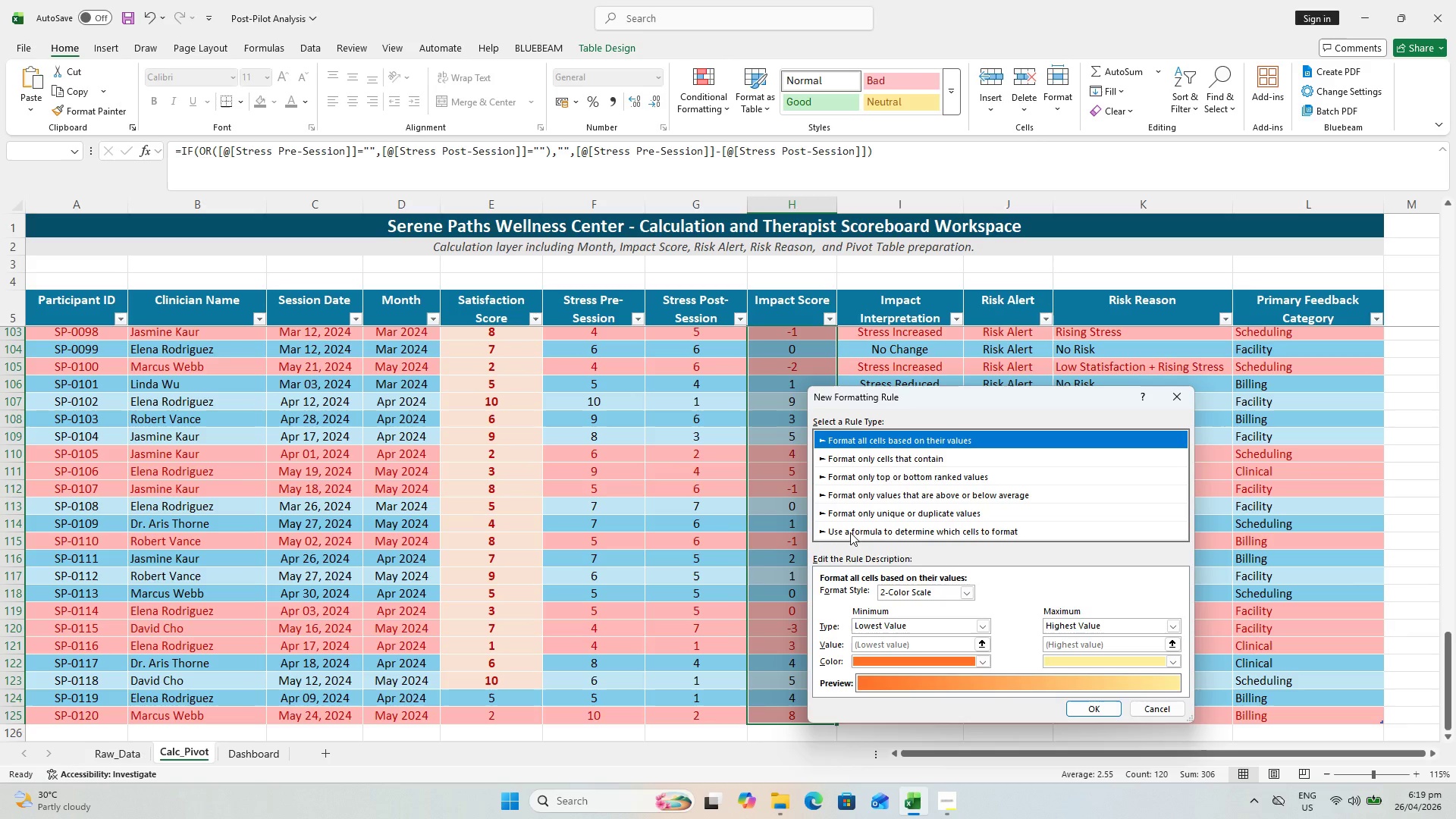 
left_click([855, 533])
 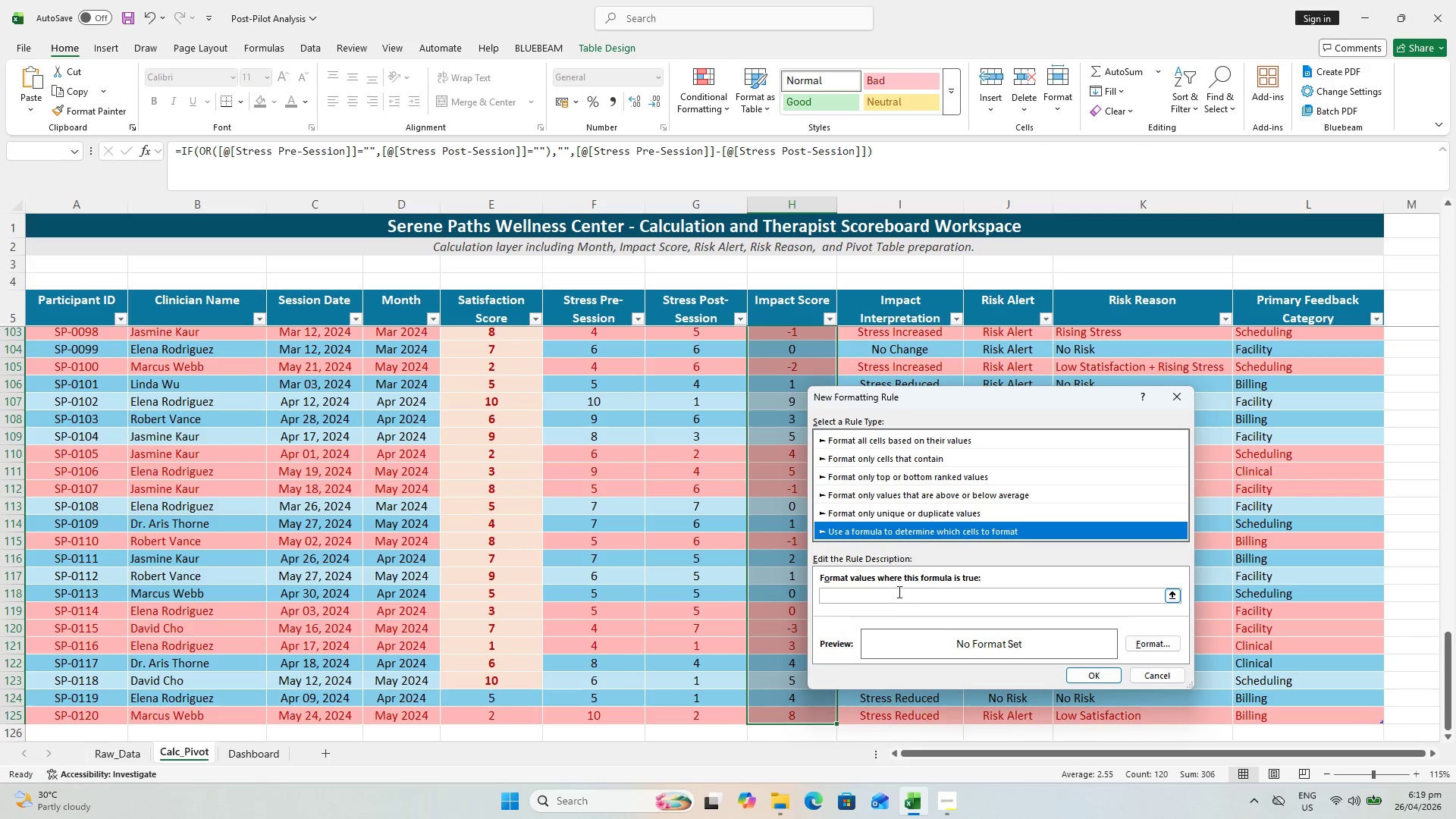 
left_click_drag(start_coordinate=[896, 588], to_coordinate=[896, 593])
 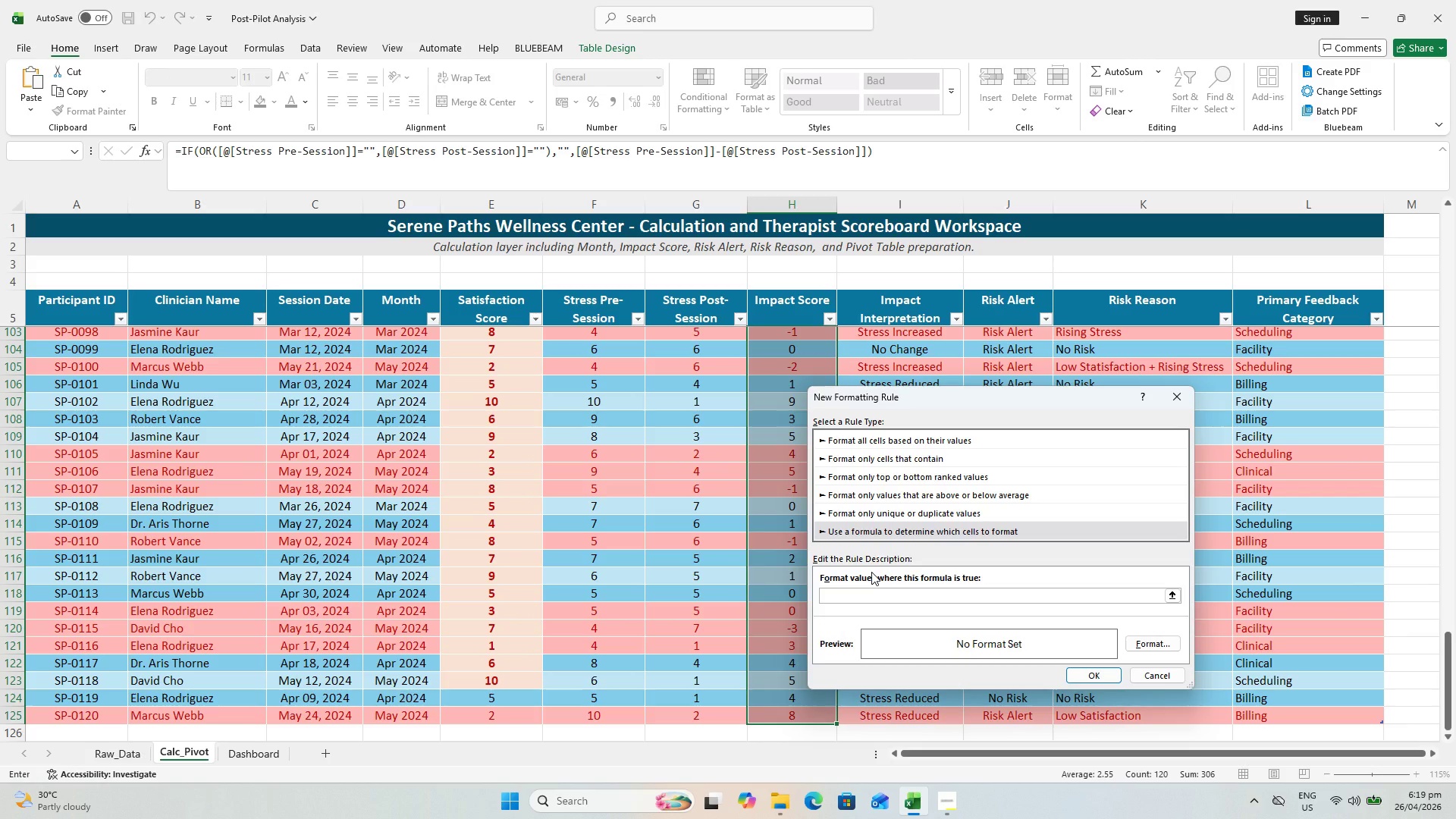 
key(Equal)
 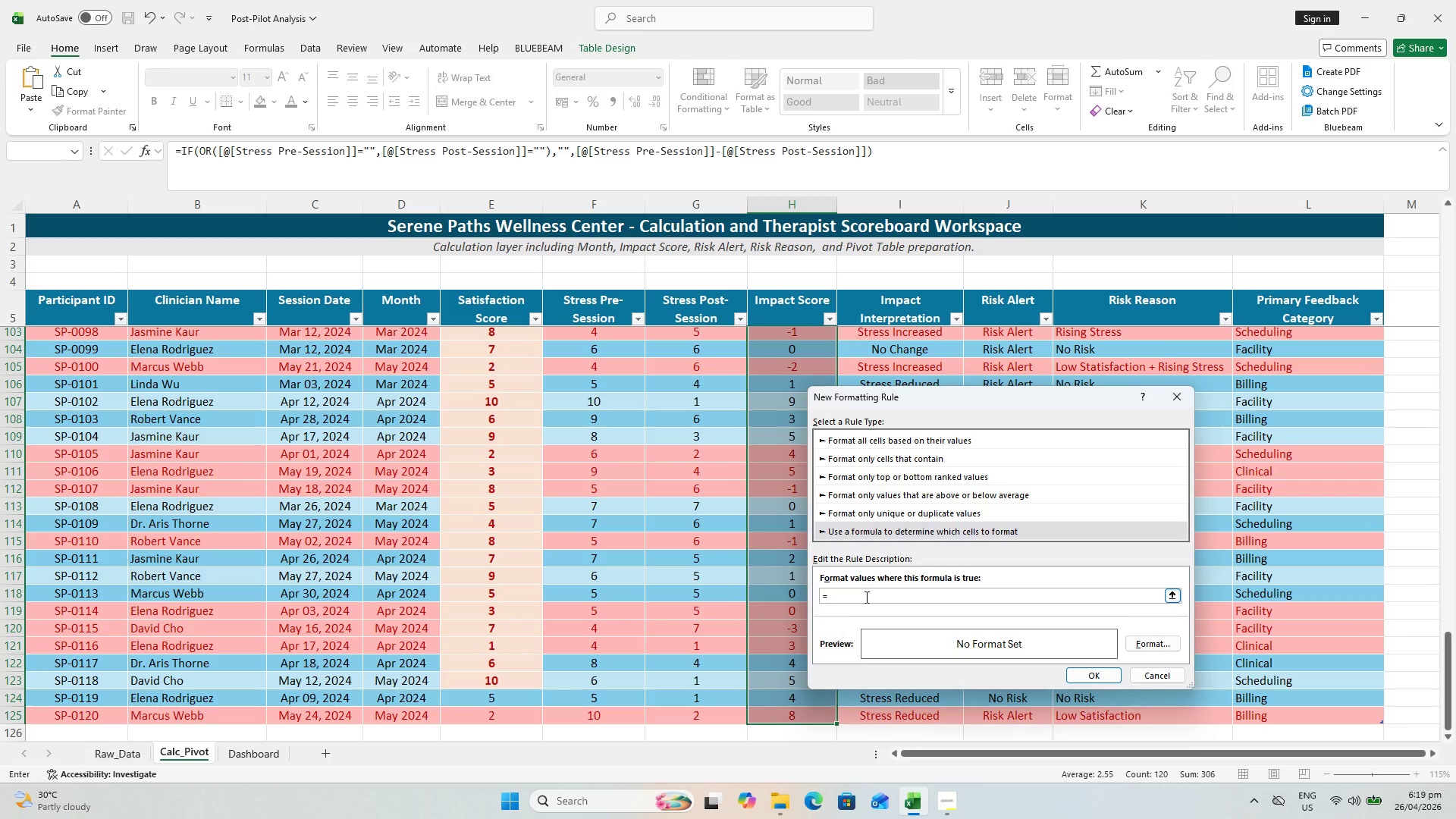 
type($H6<0)
 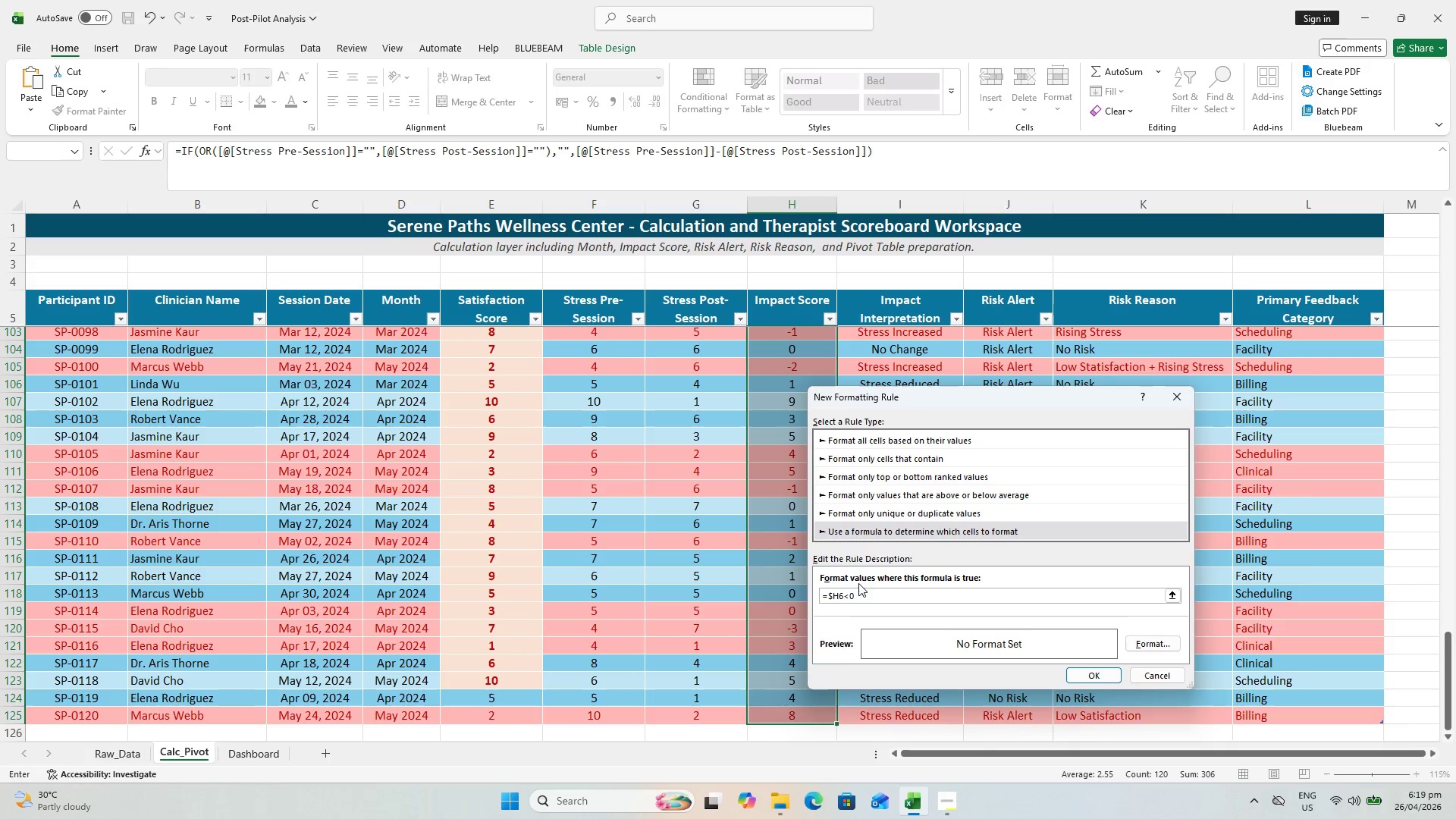 
left_click([1141, 642])
 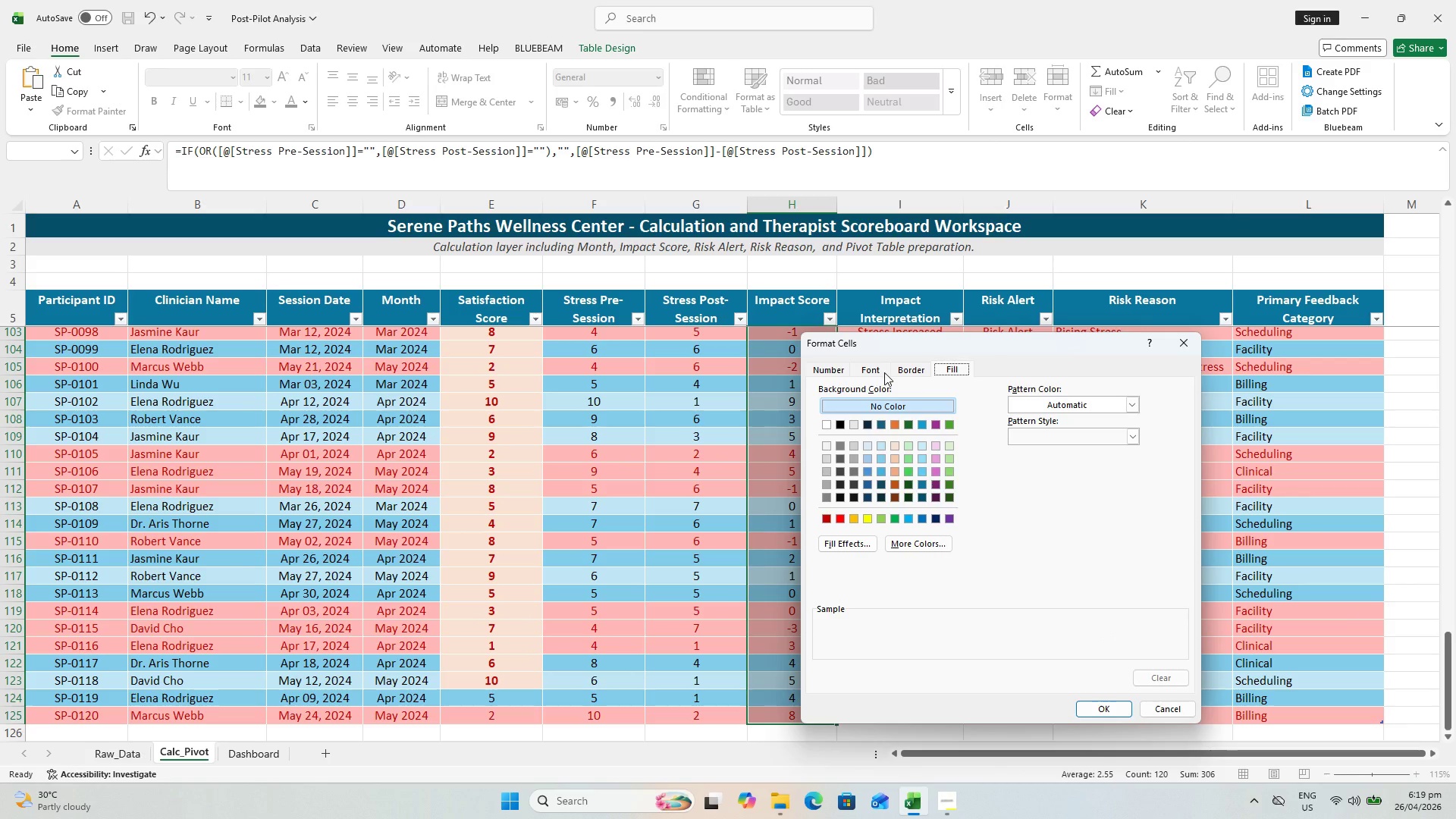 
left_click([839, 516])
 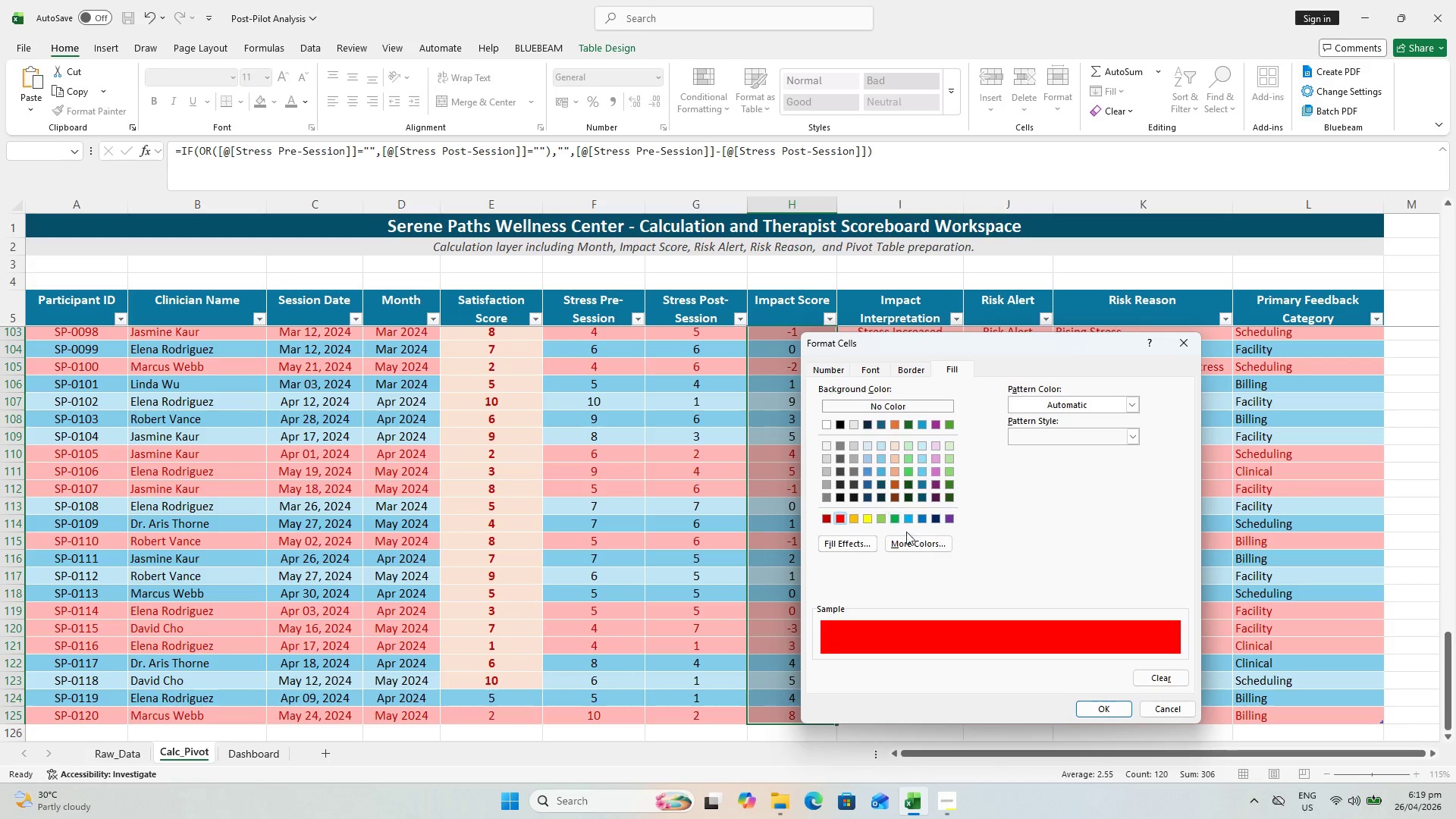 
left_click([906, 537])
 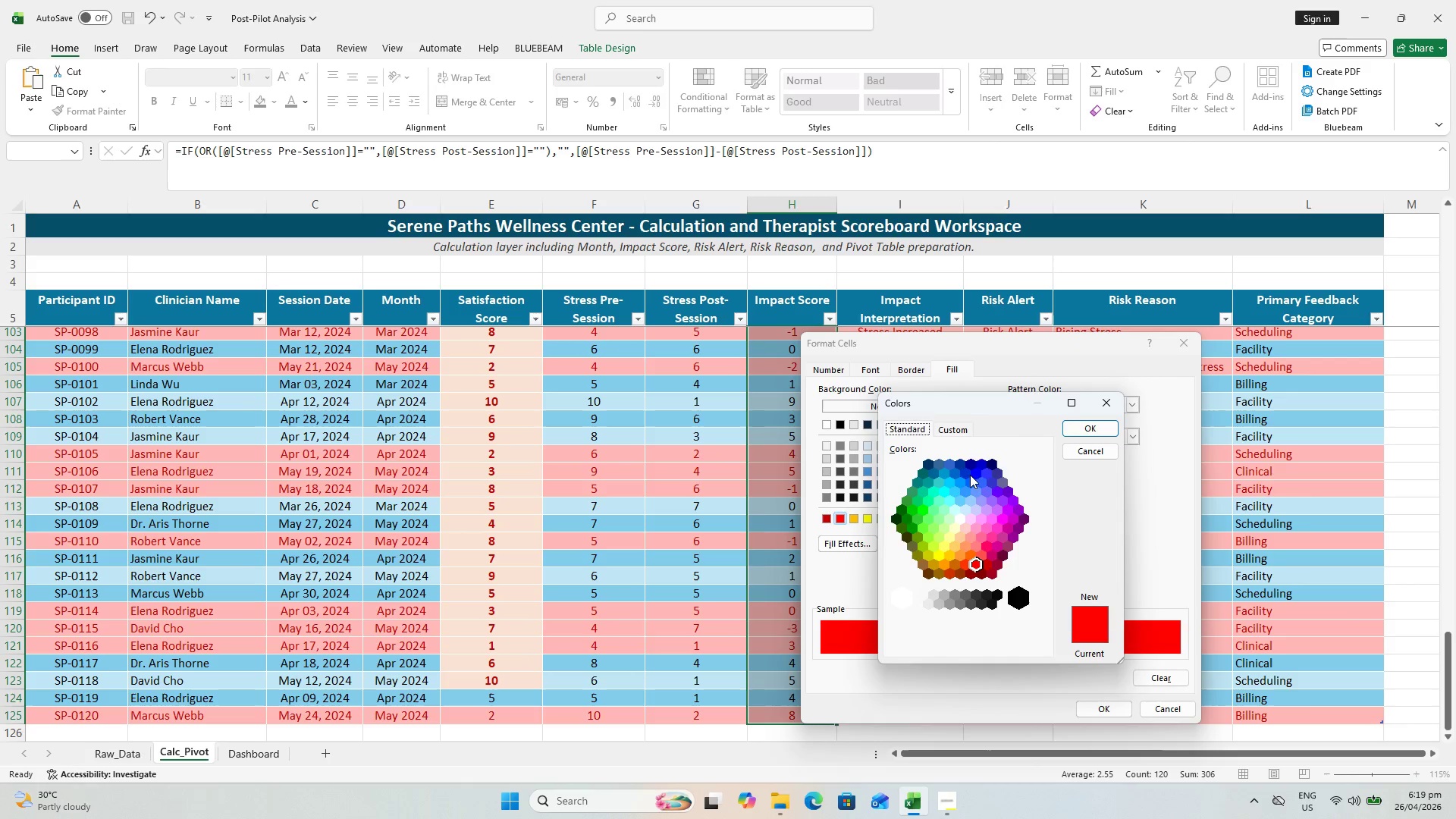 
left_click([944, 428])
 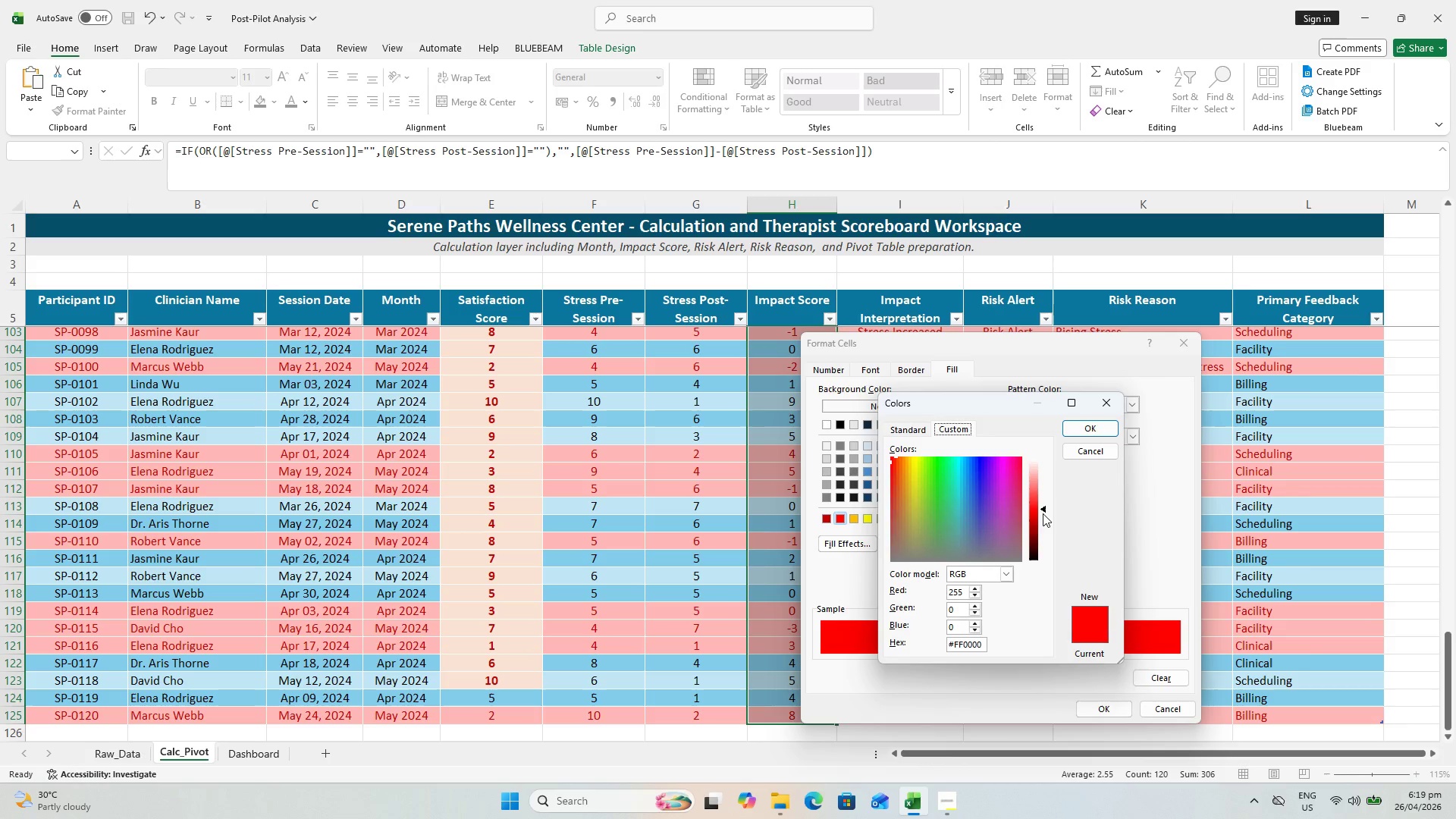 
left_click_drag(start_coordinate=[1043, 510], to_coordinate=[1040, 473])
 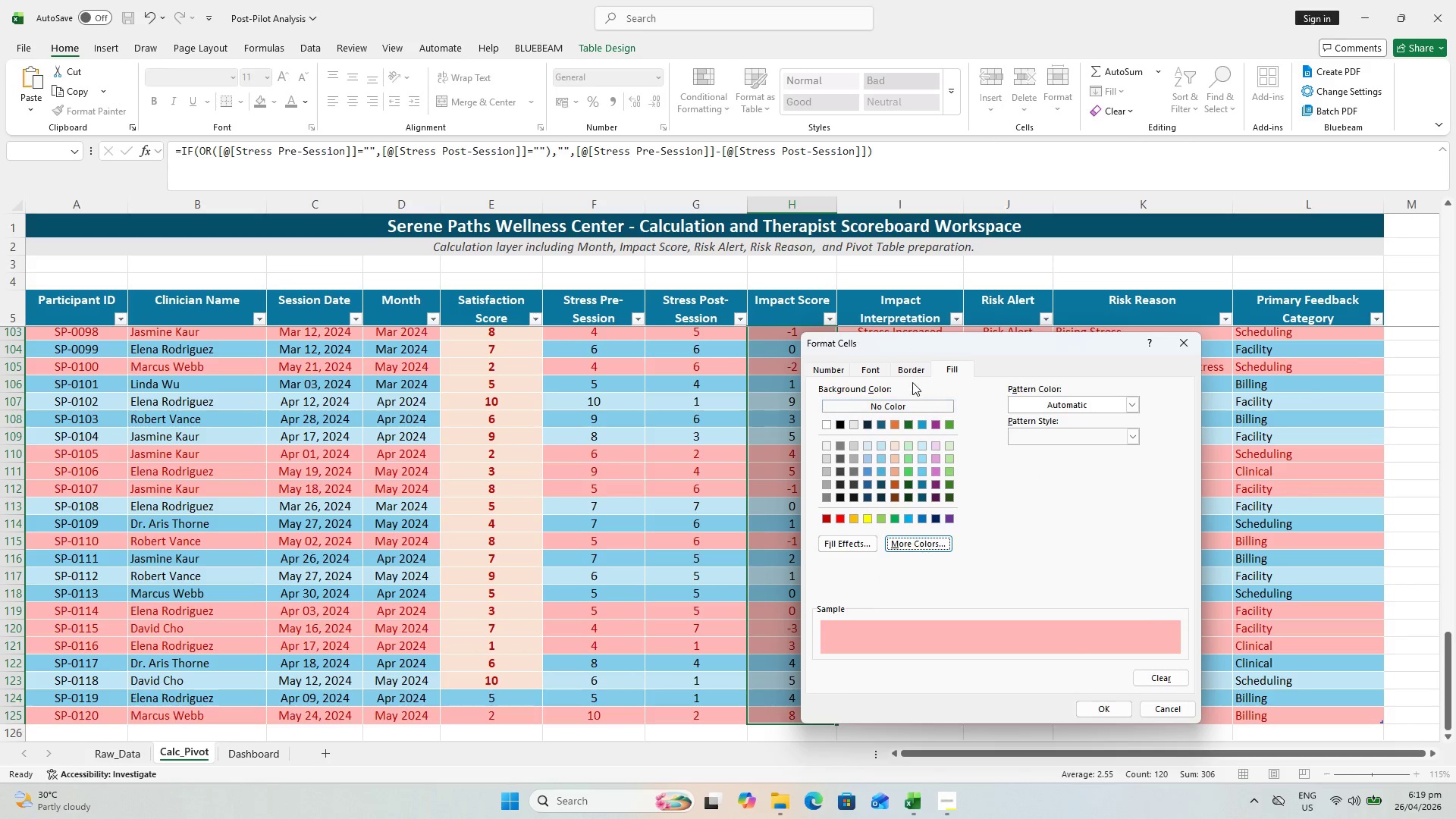 
left_click([877, 369])
 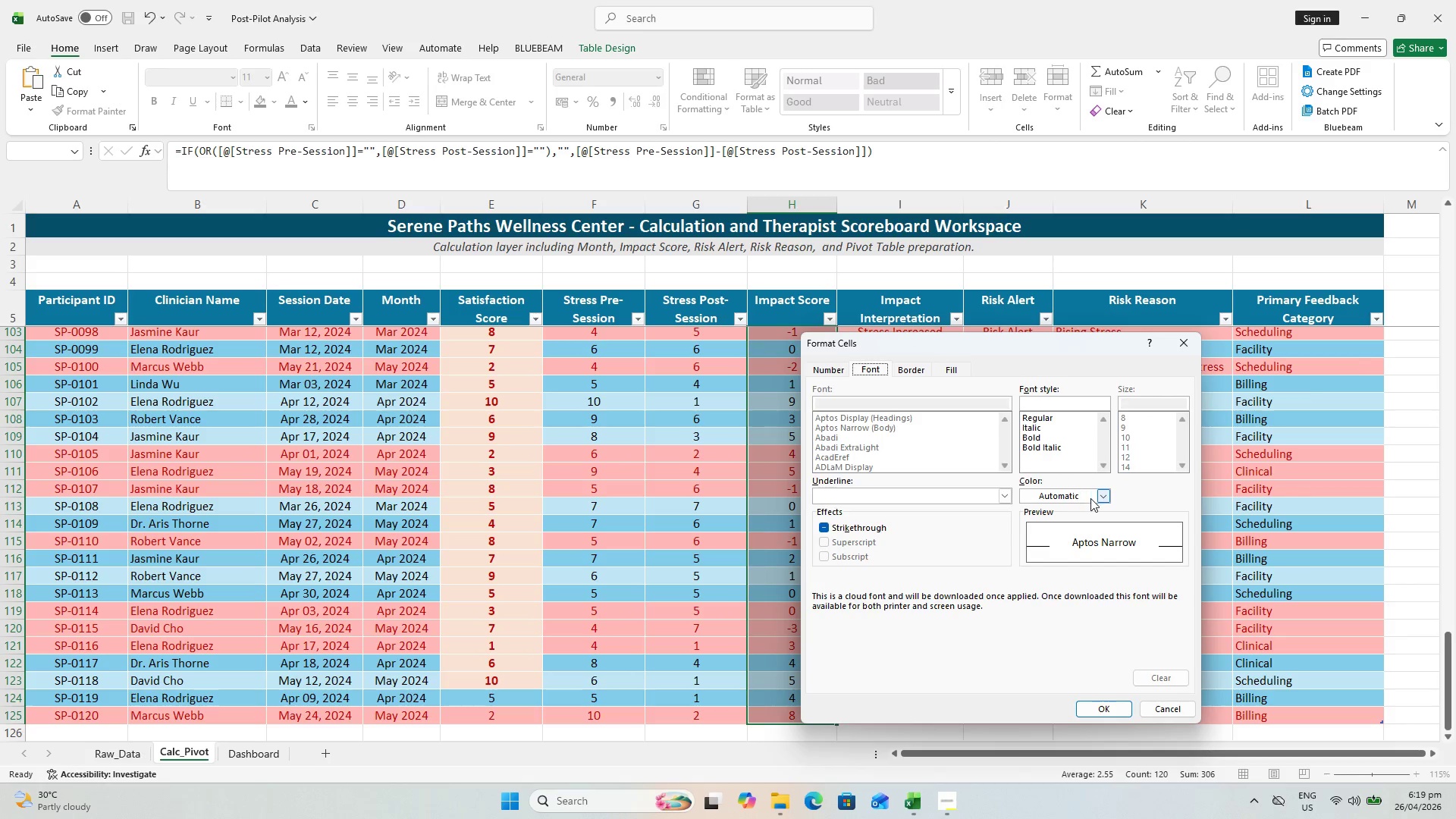 
left_click([1106, 494])
 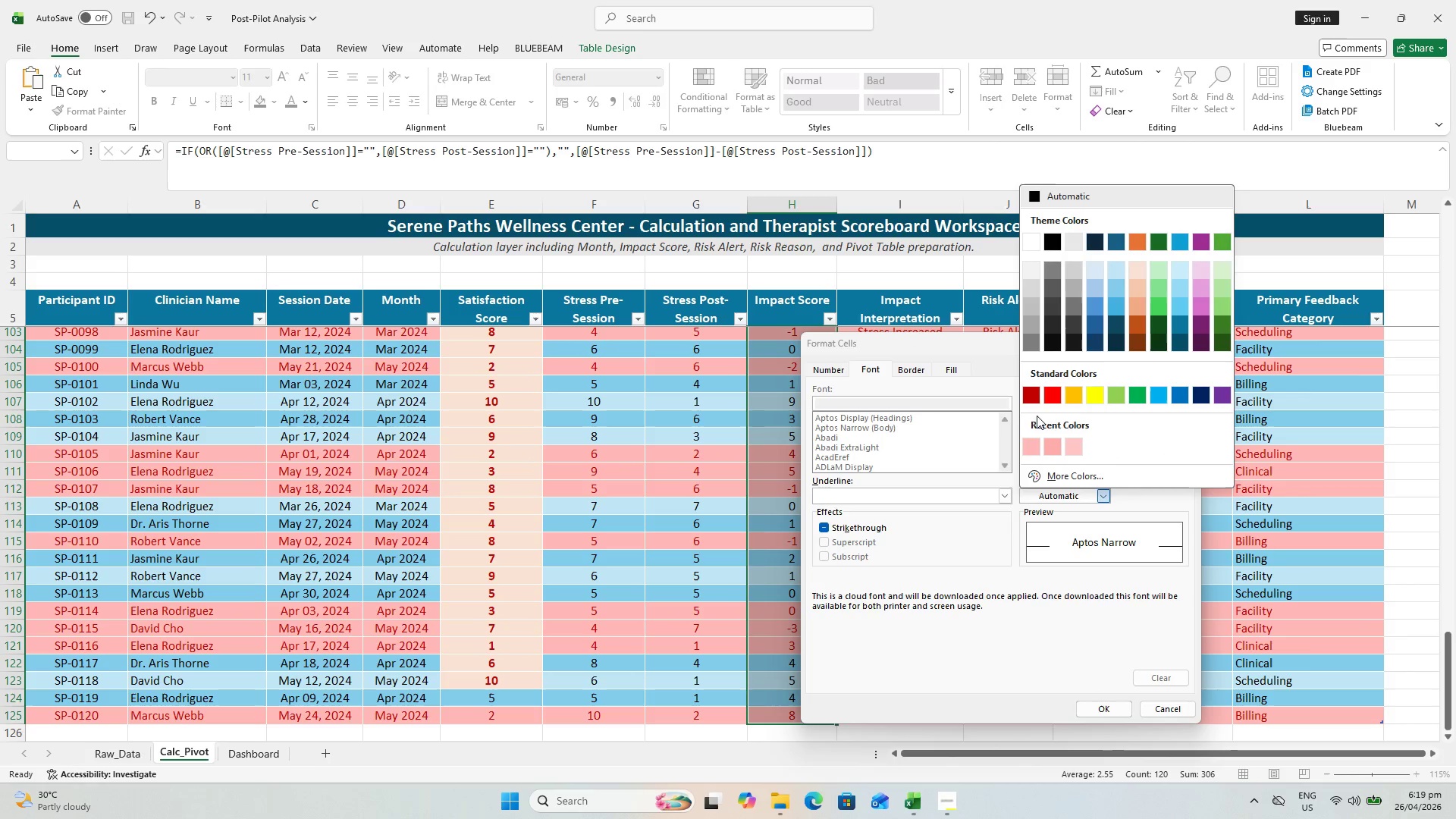 
left_click([1030, 403])
 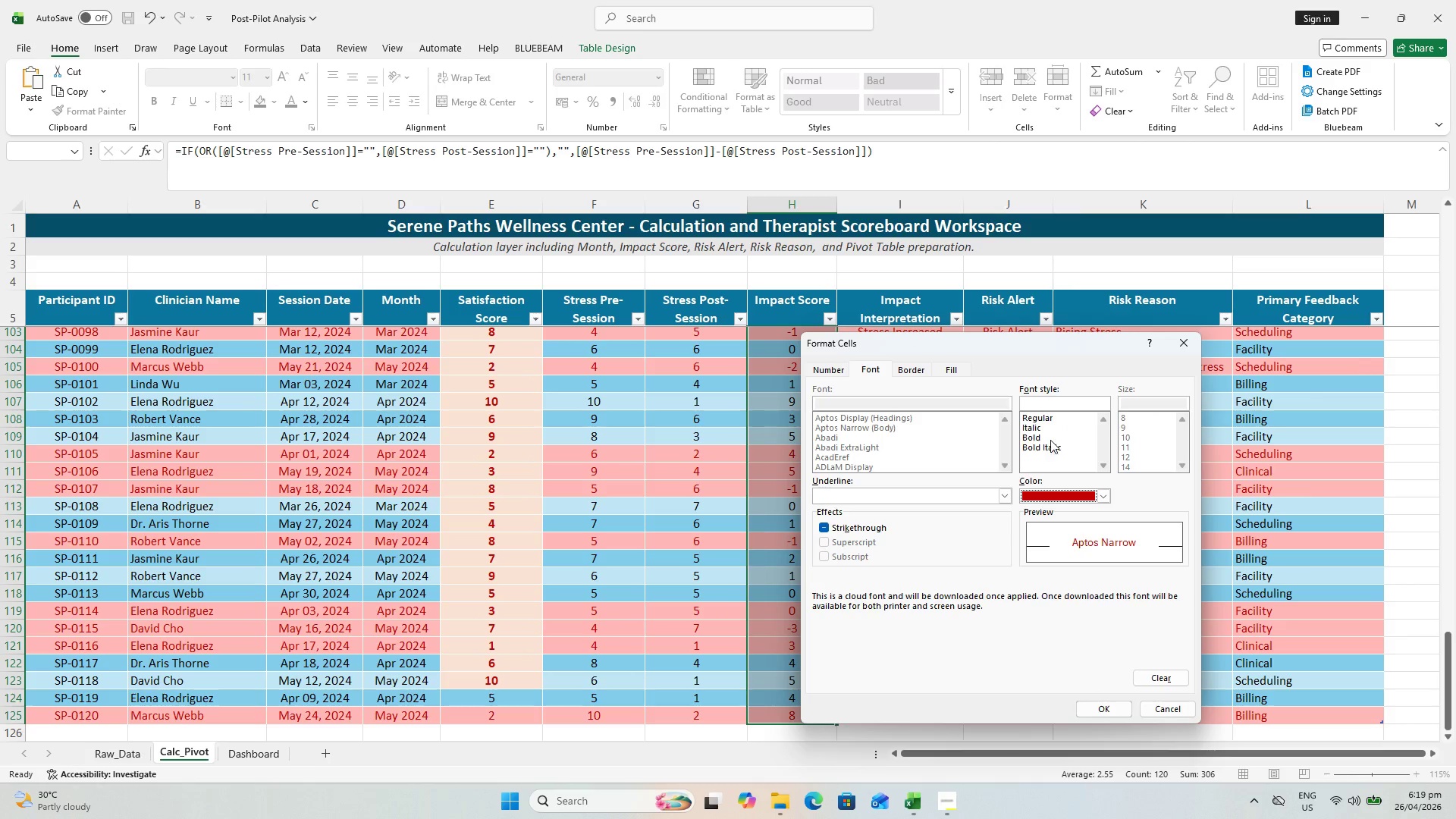 
left_click([1050, 440])
 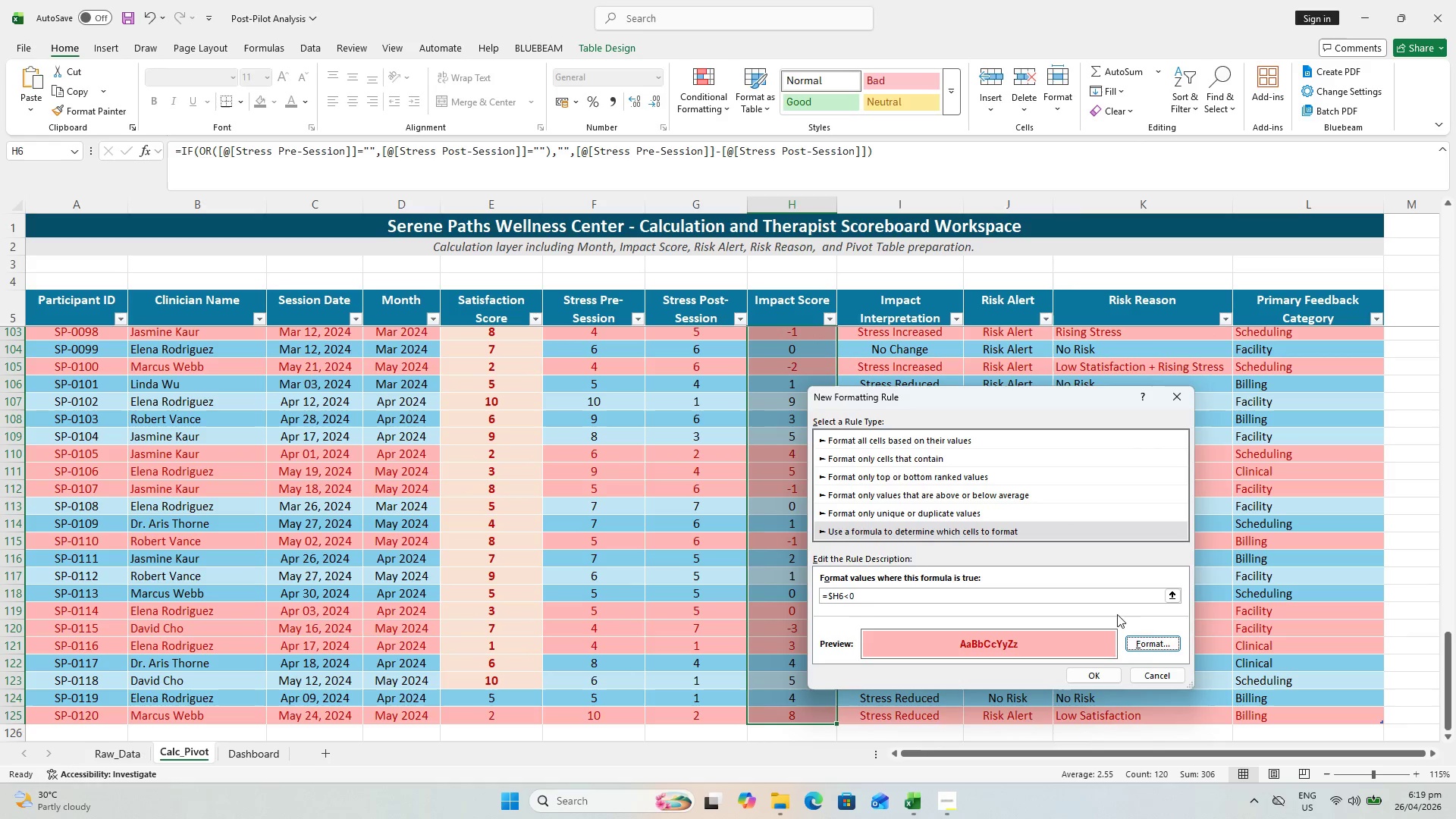 
left_click([1103, 666])
 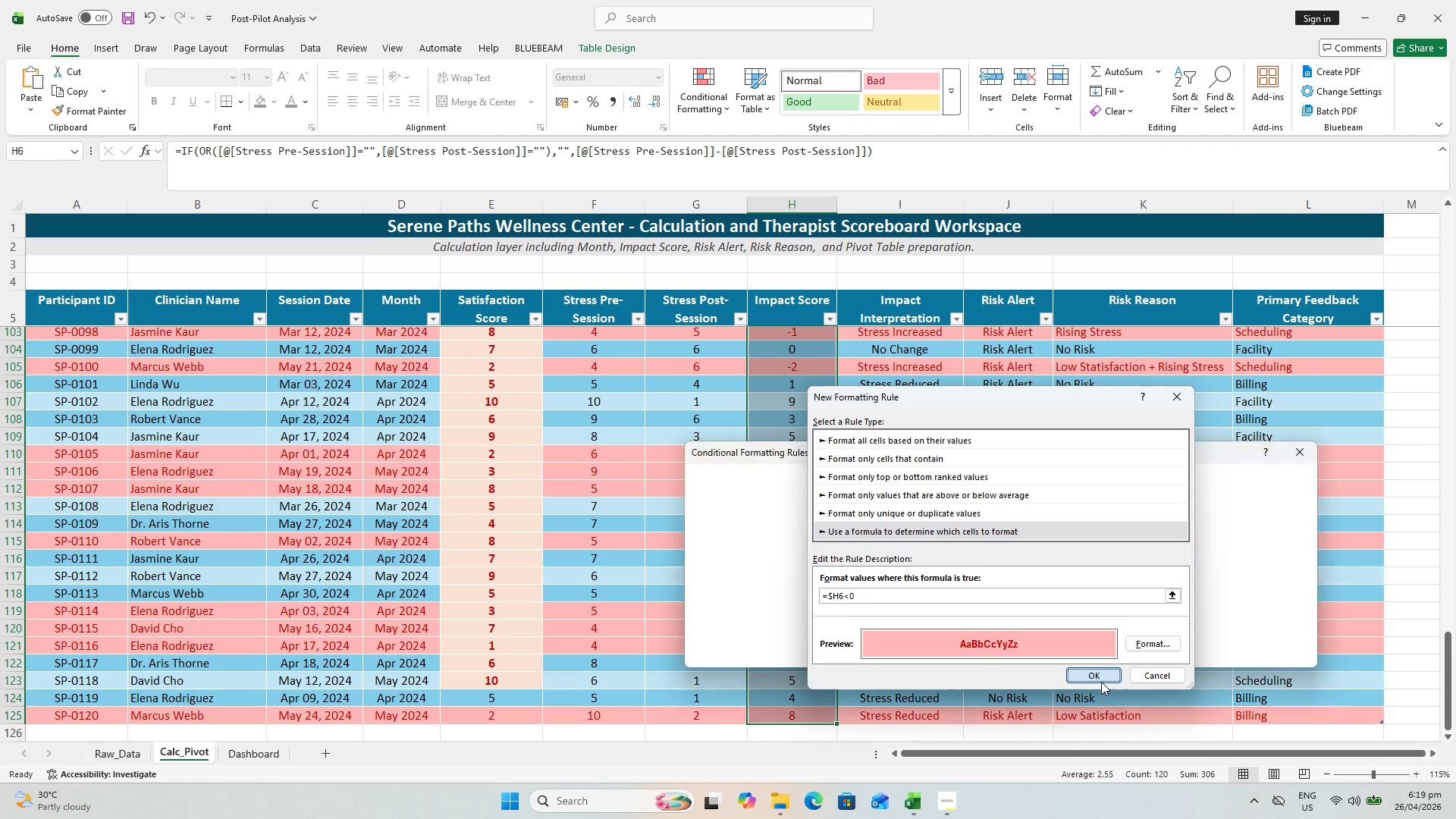 
double_click([1100, 680])
 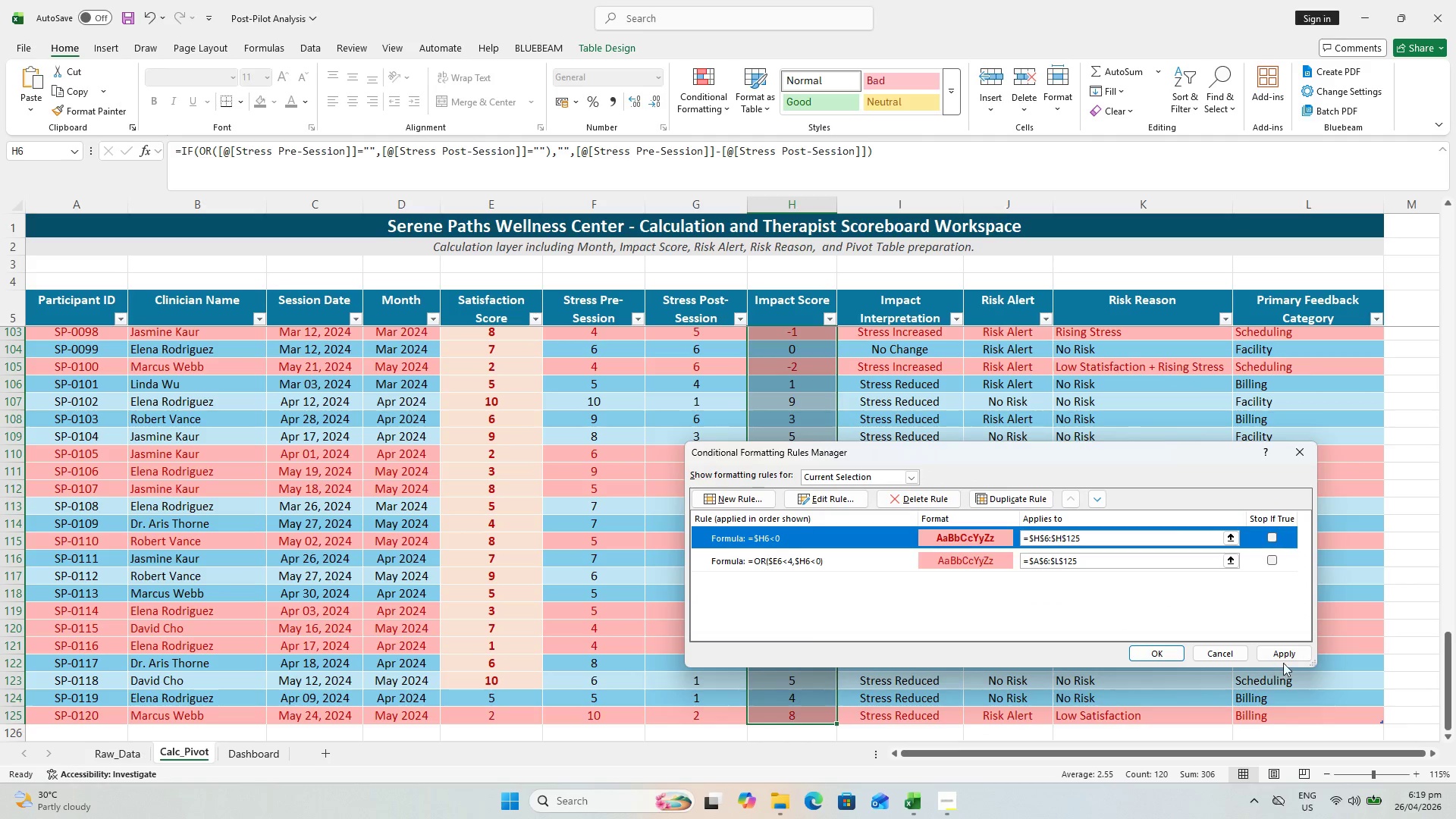 
left_click([1283, 654])
 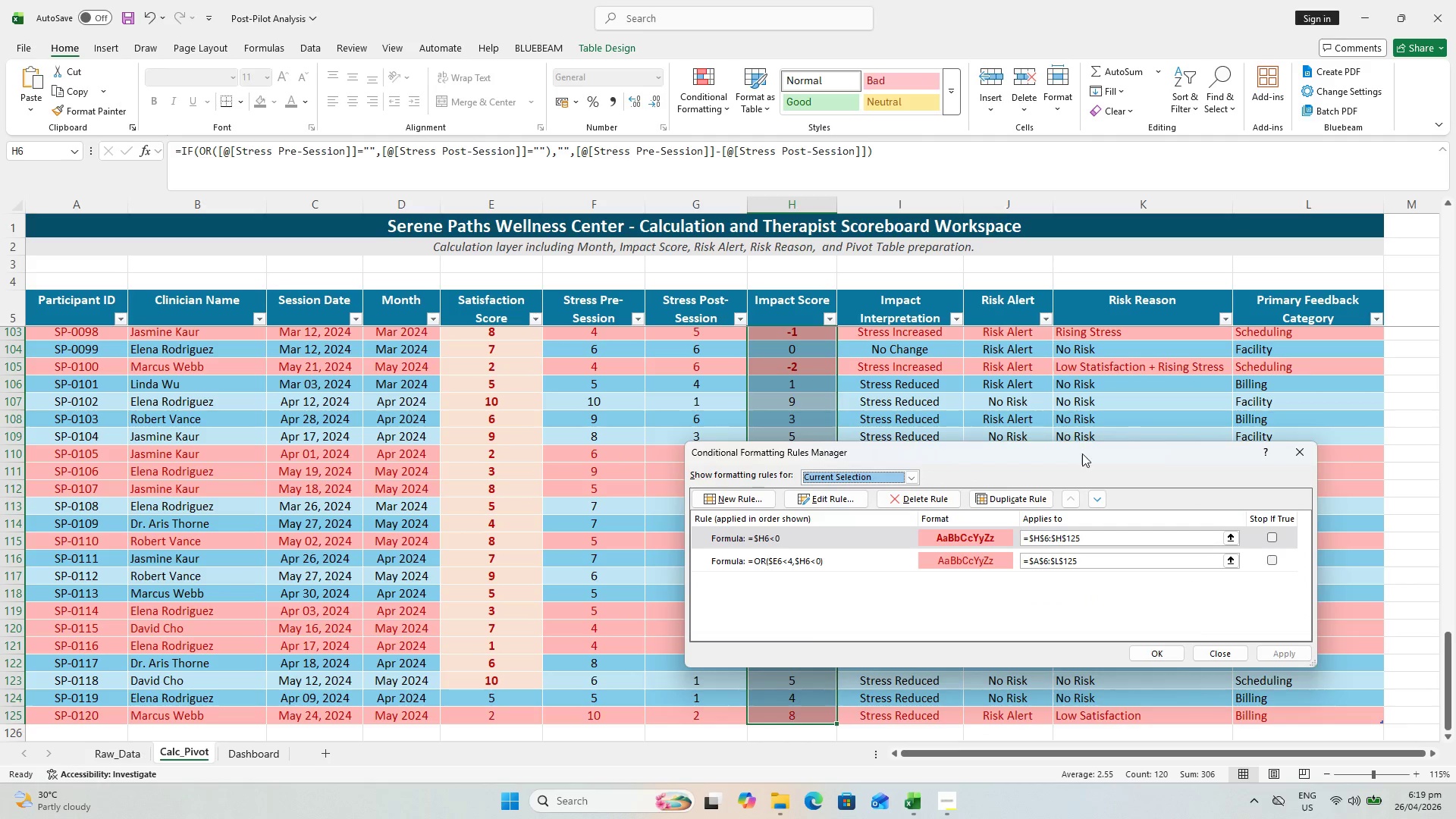 
left_click_drag(start_coordinate=[1081, 457], to_coordinate=[1071, 504])
 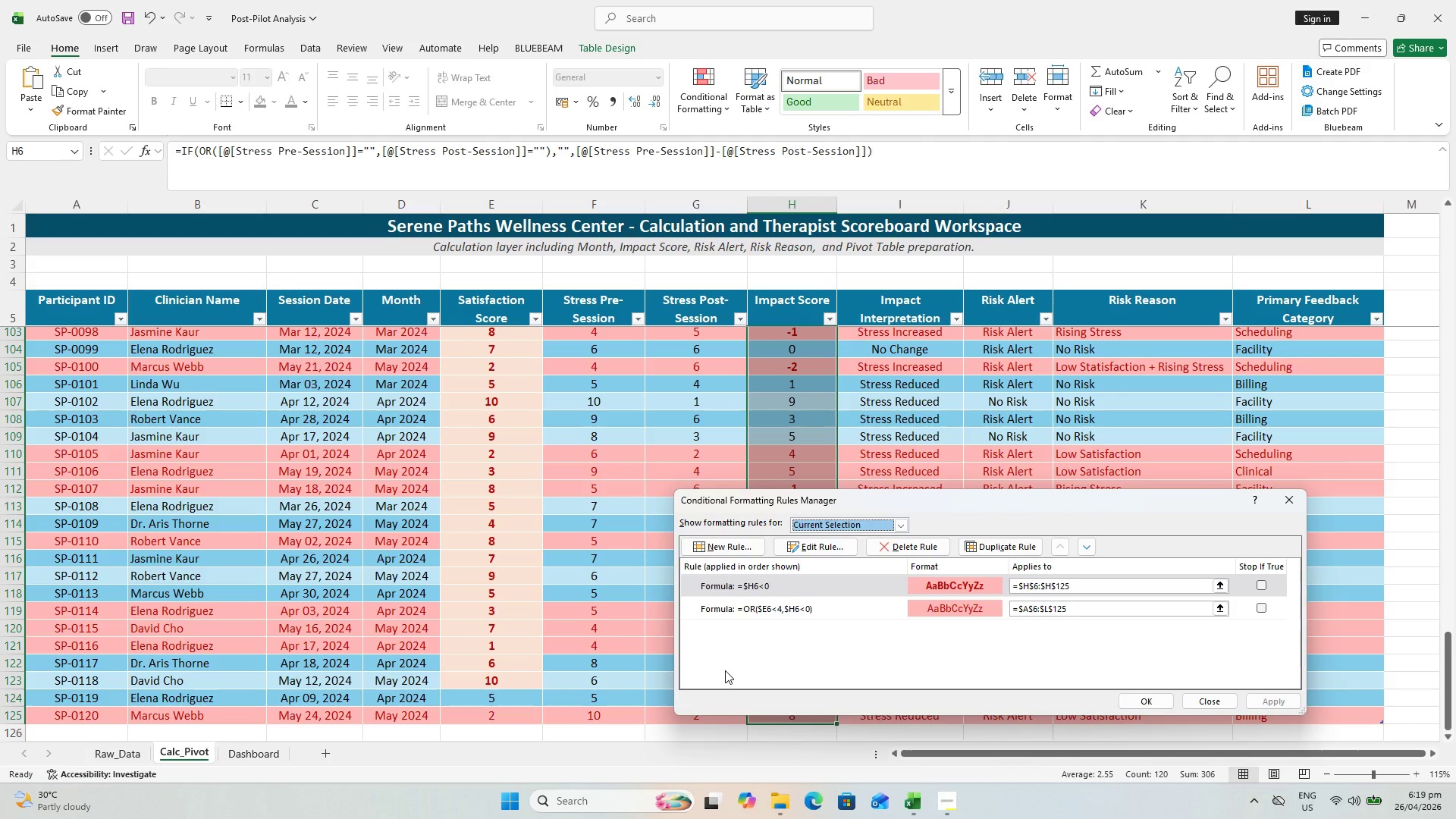 
wait(8.44)
 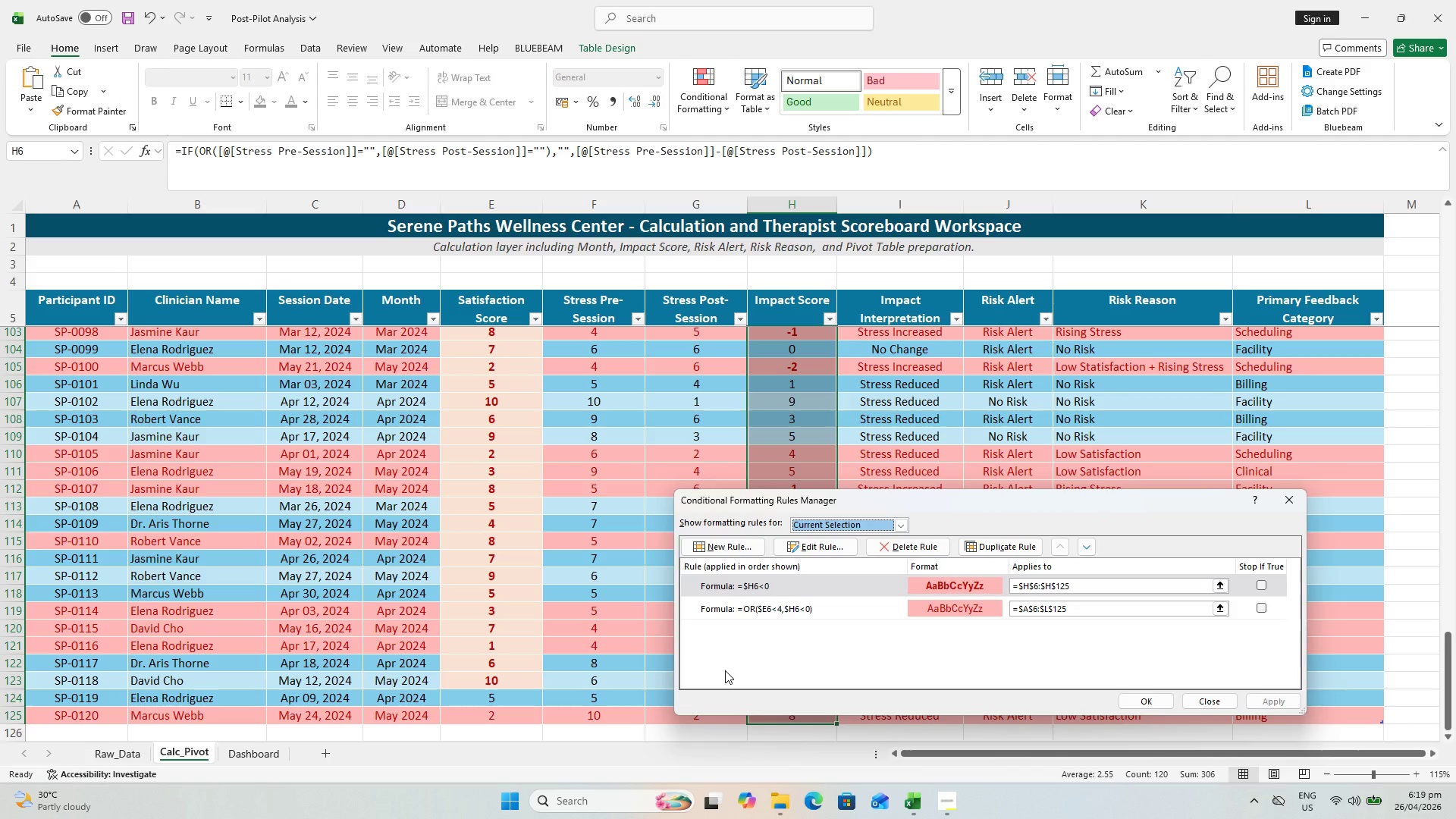 
left_click([738, 542])
 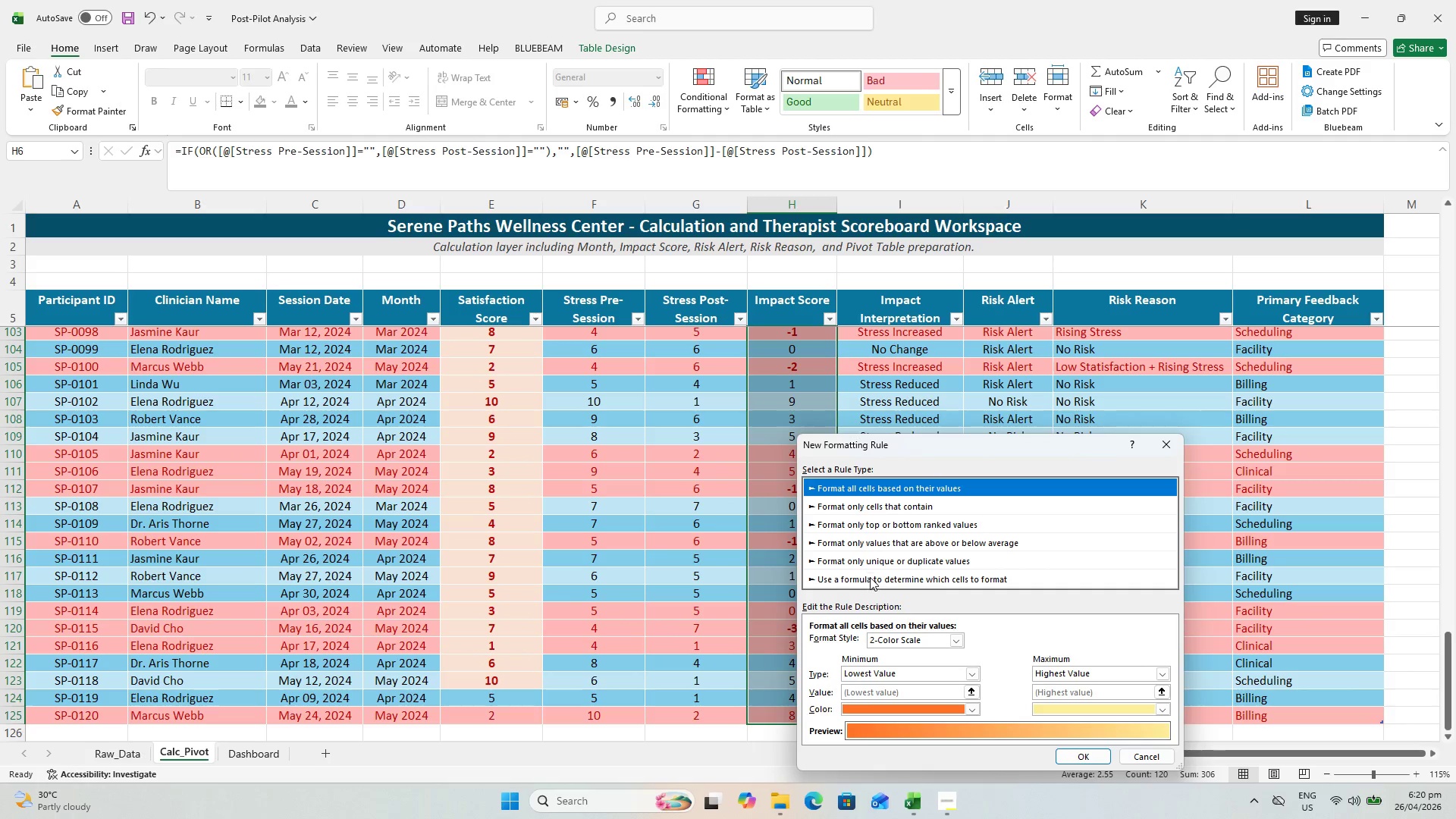 
left_click([871, 582])
 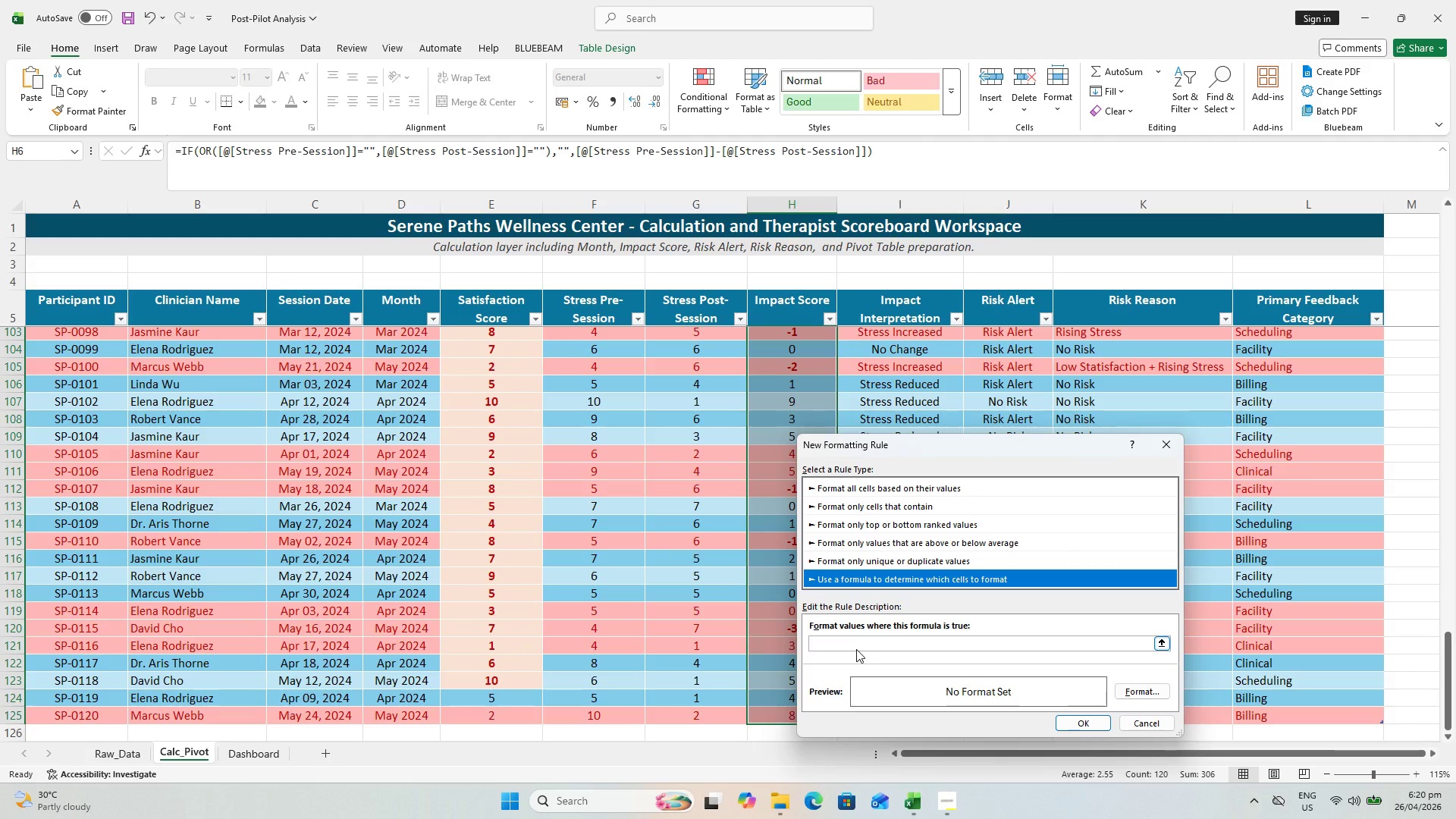 
double_click([855, 645])
 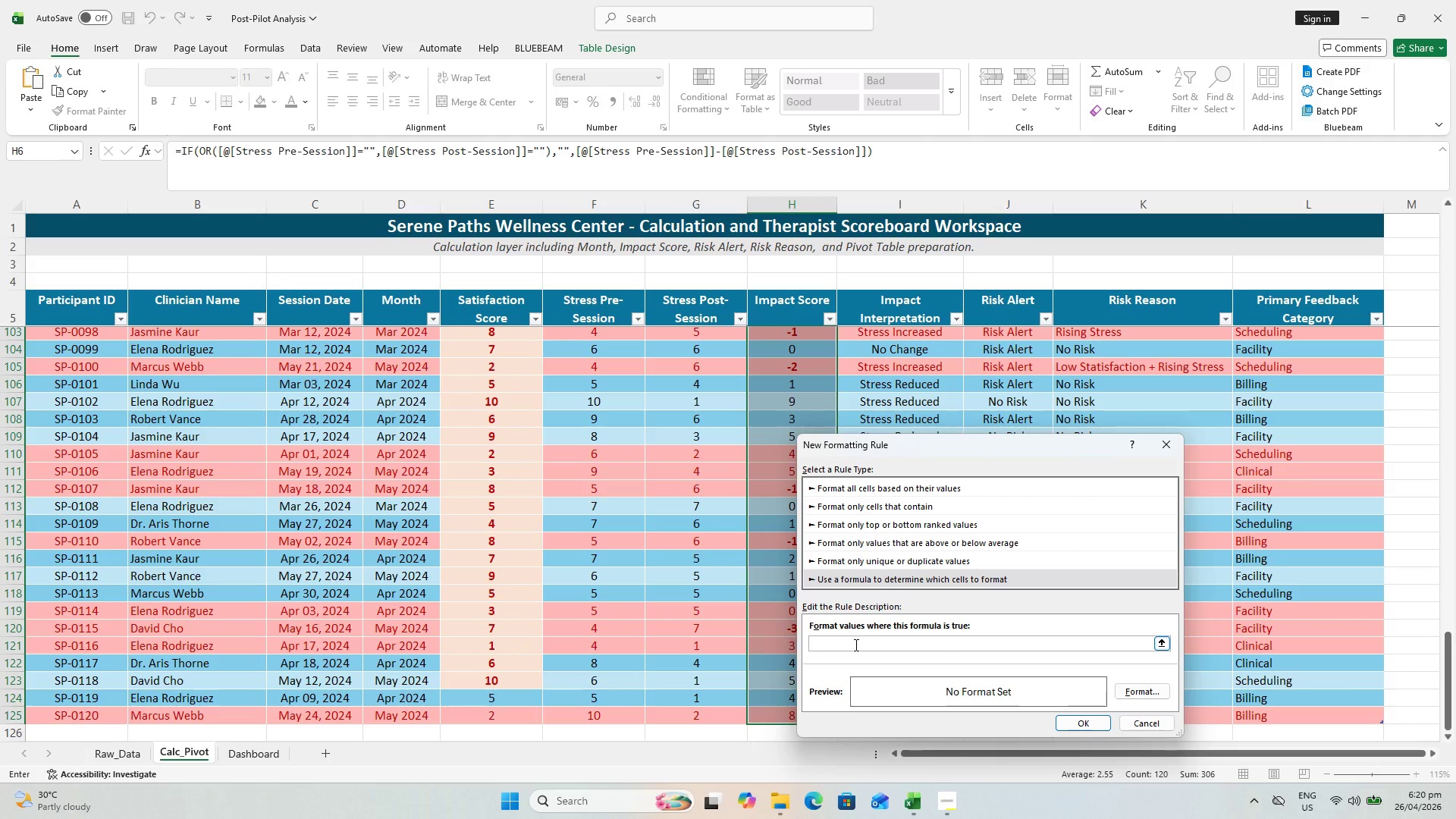 
key(Equal)
 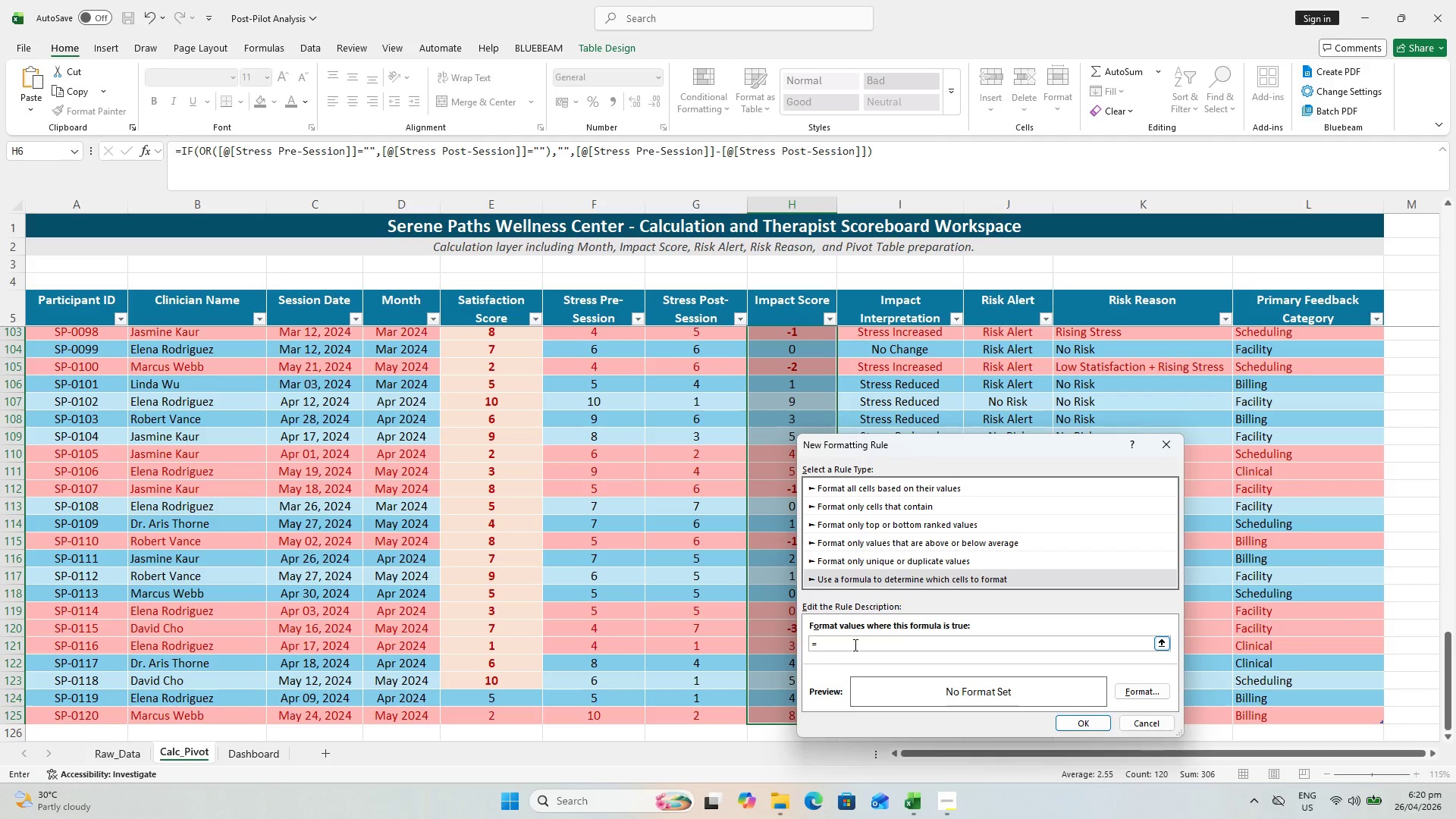 
type($H6)
 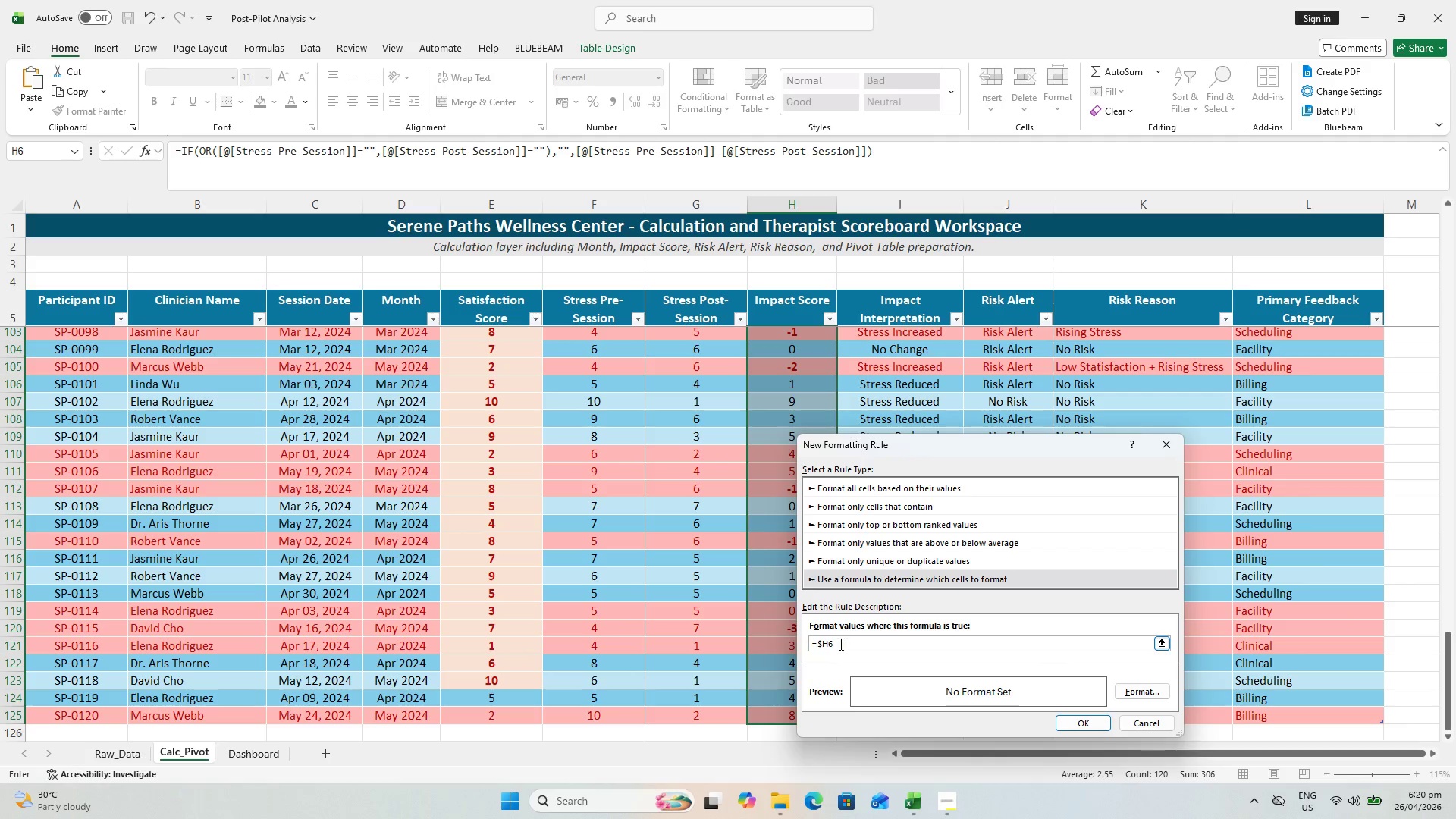 
key(Shift+Period)
 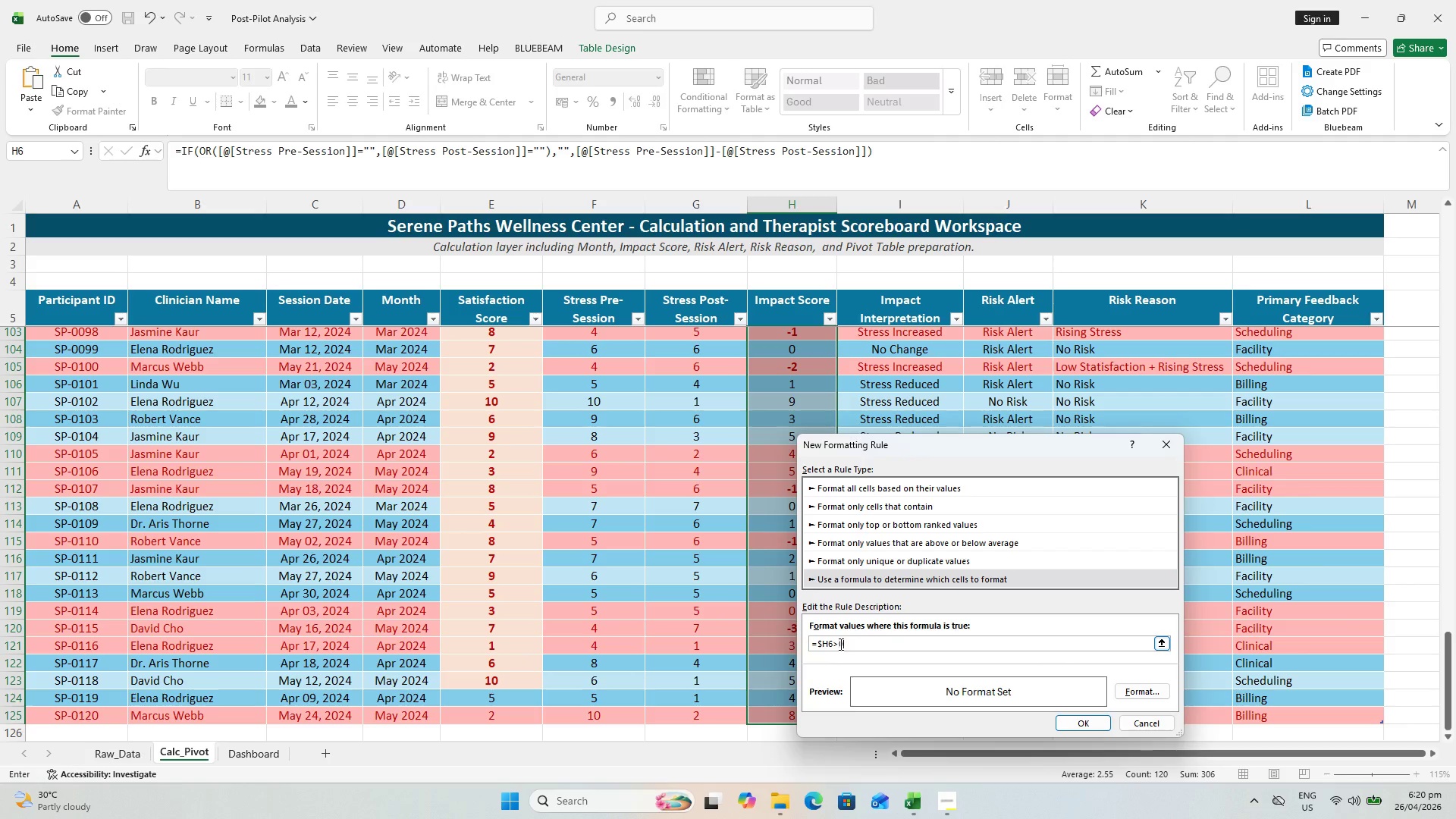 
key(0)
 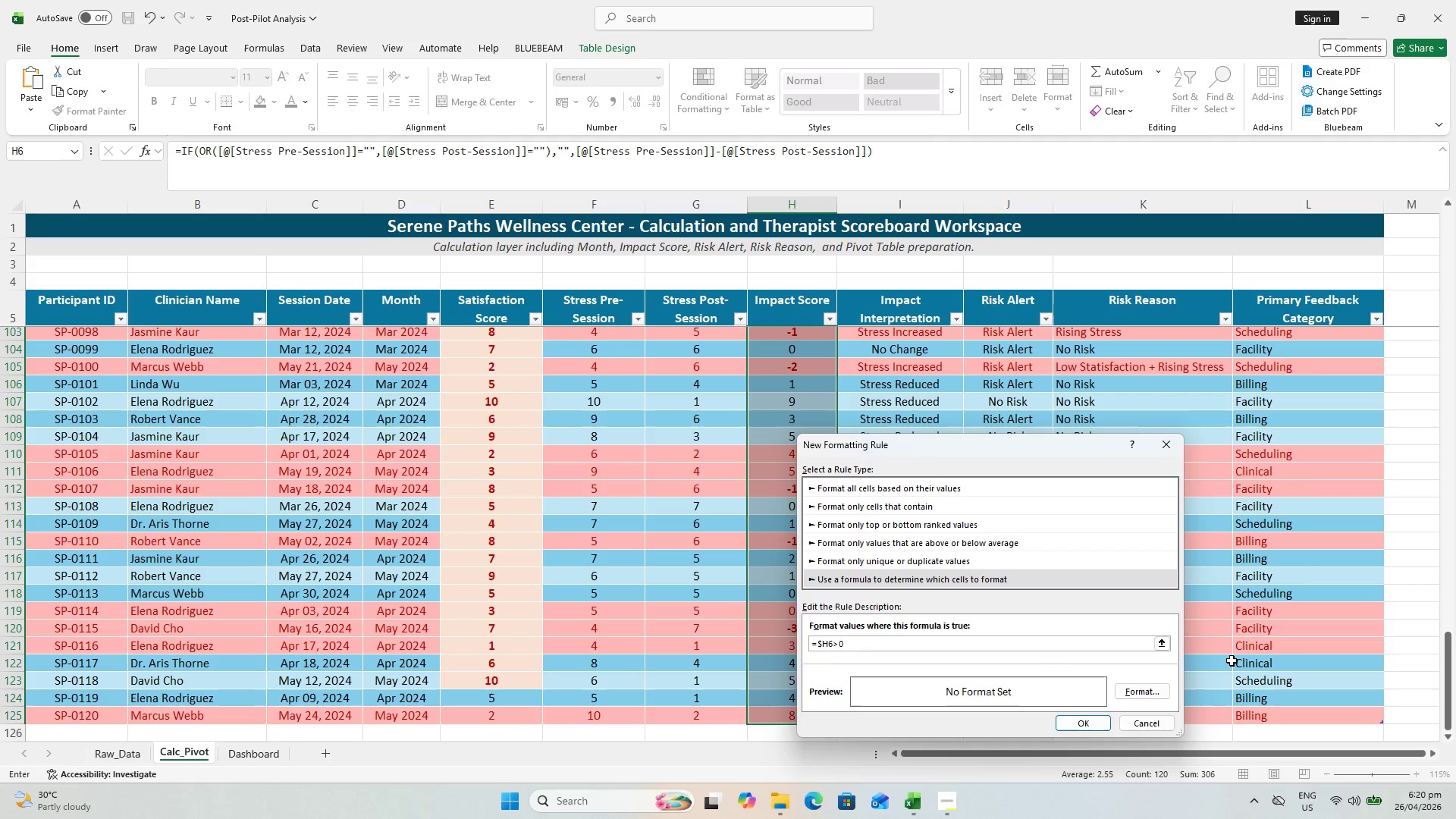 
left_click([1159, 695])
 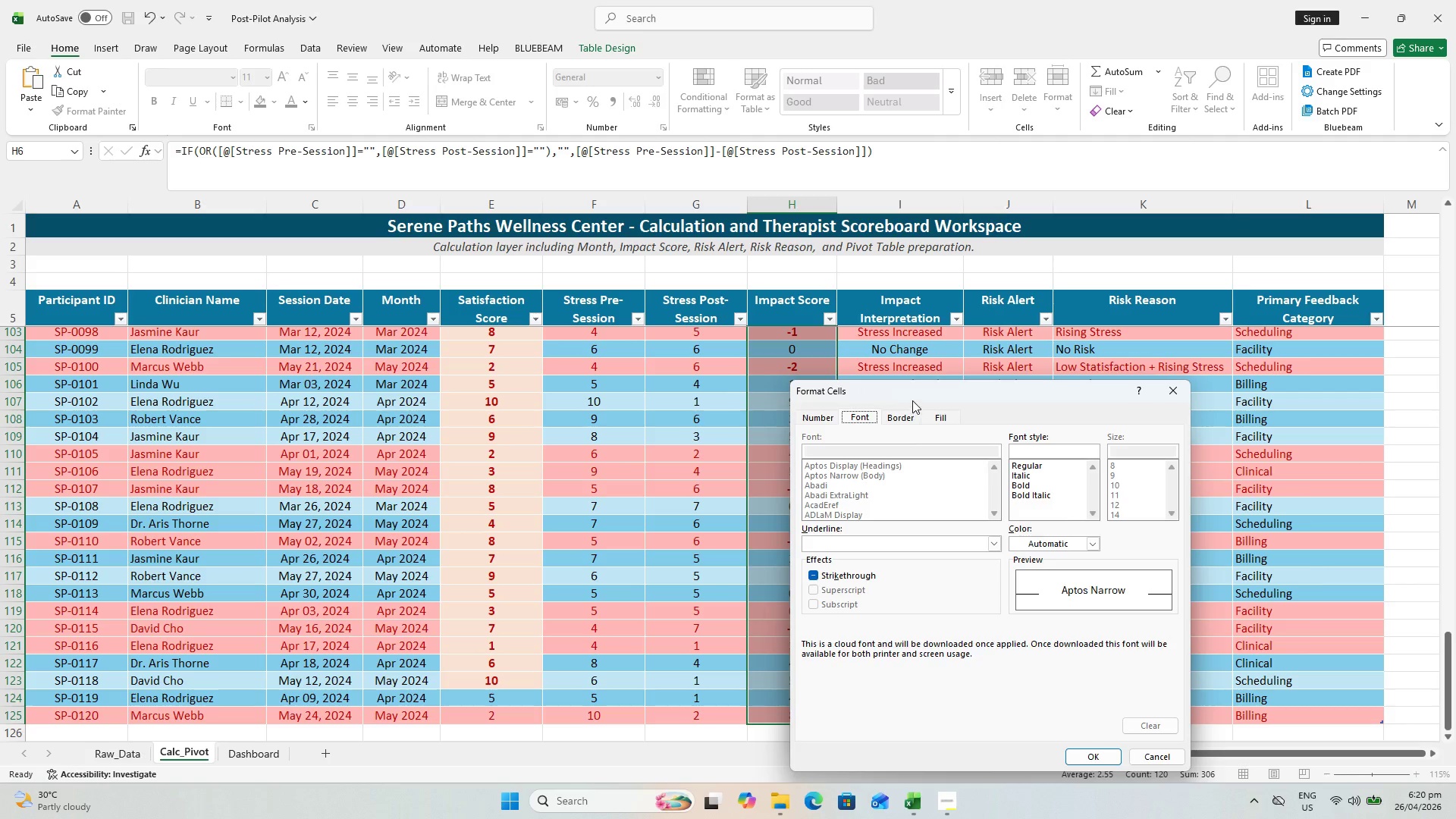 
left_click([1090, 541])
 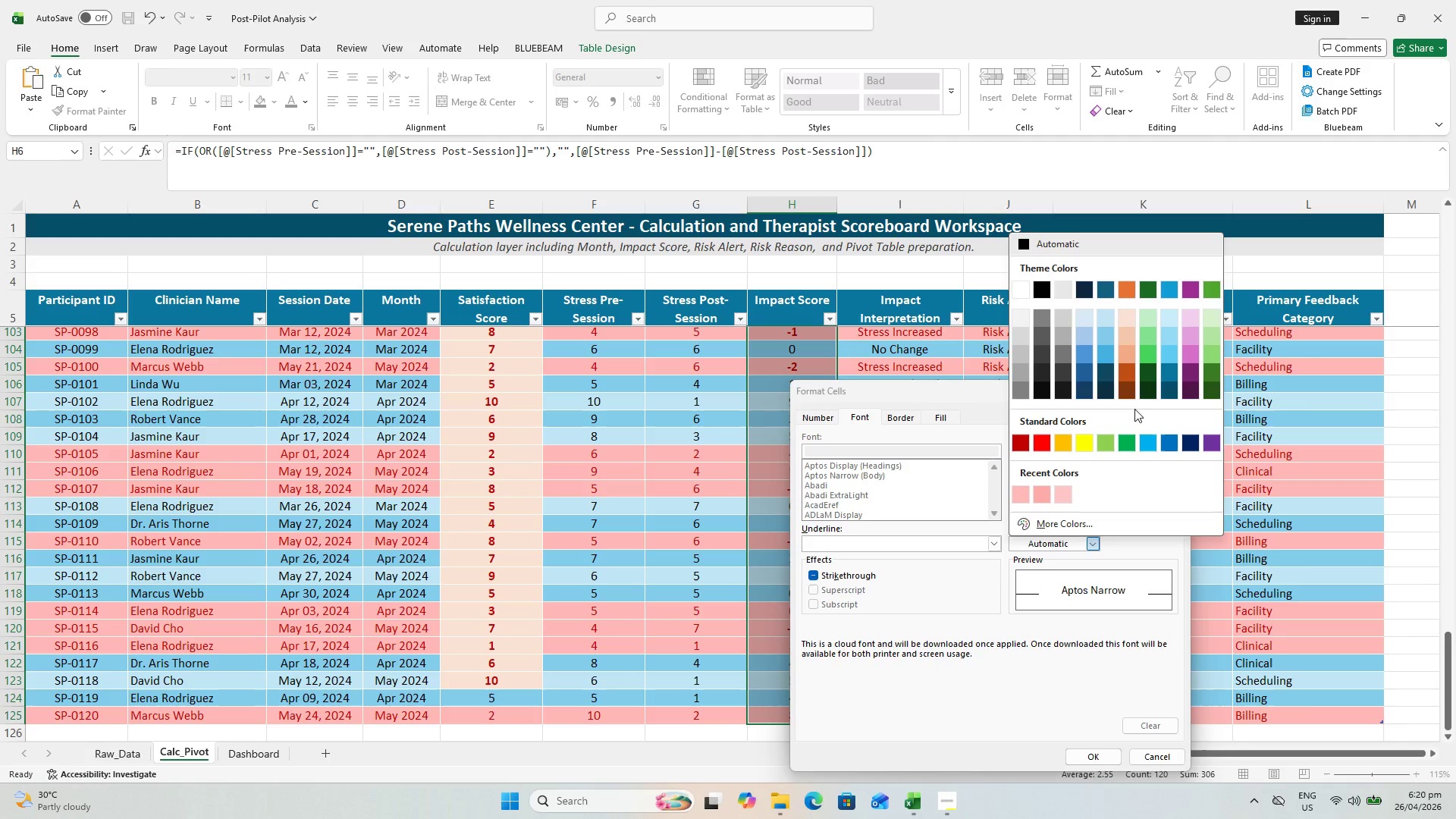 
left_click([1144, 395])
 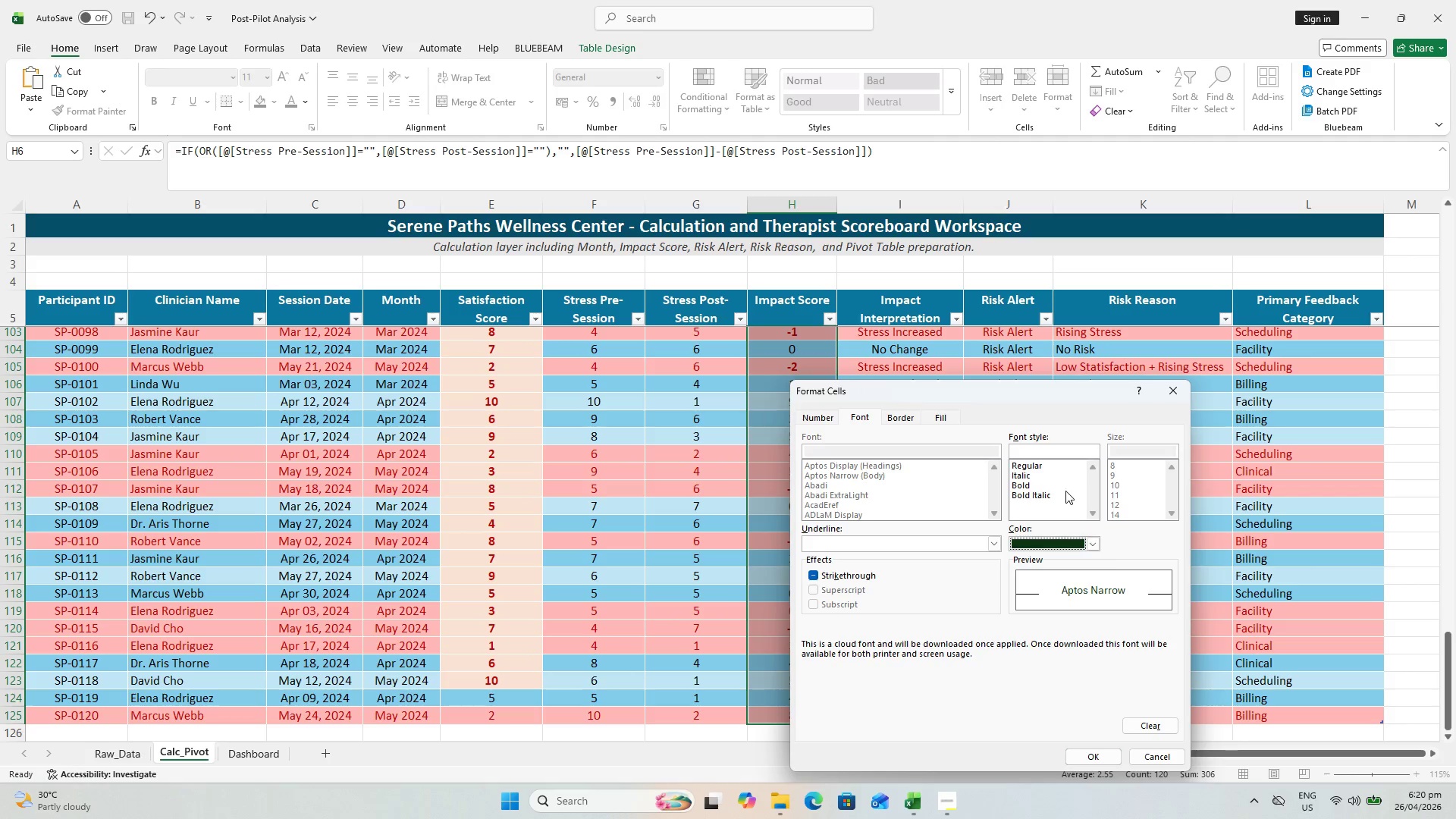 
left_click([1034, 485])
 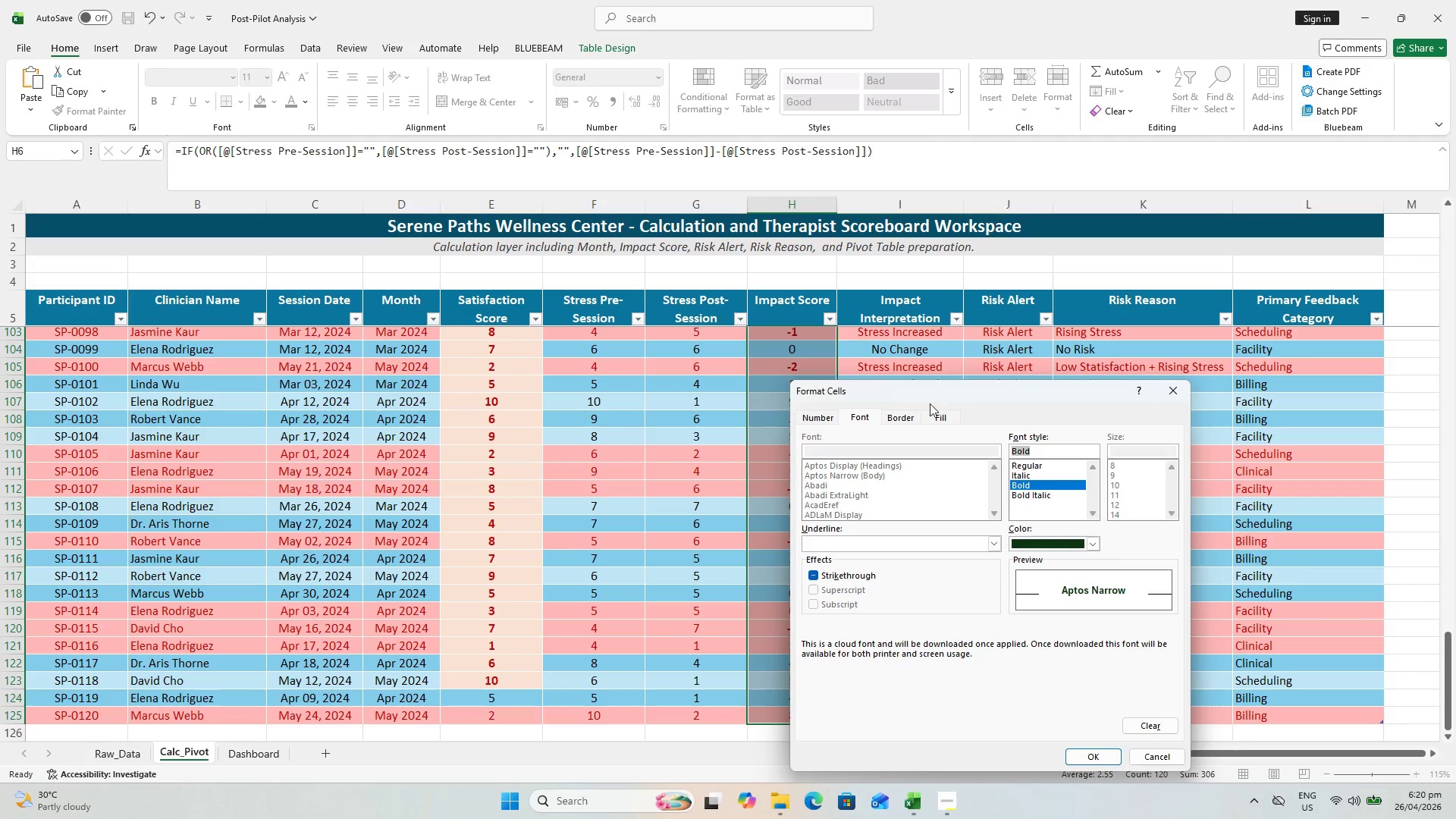 
left_click_drag(start_coordinate=[940, 410], to_coordinate=[944, 411])
 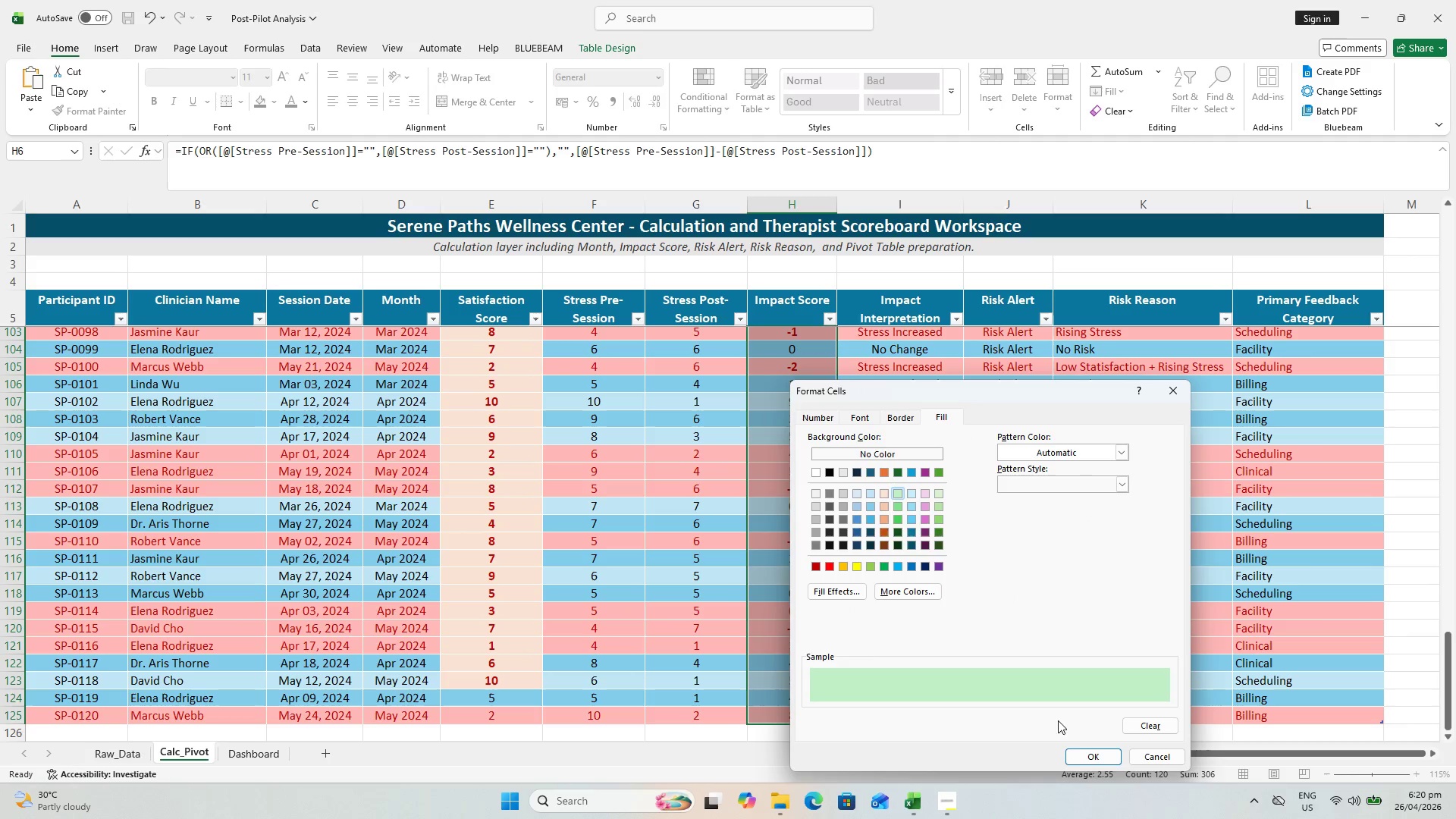 
double_click([1081, 761])
 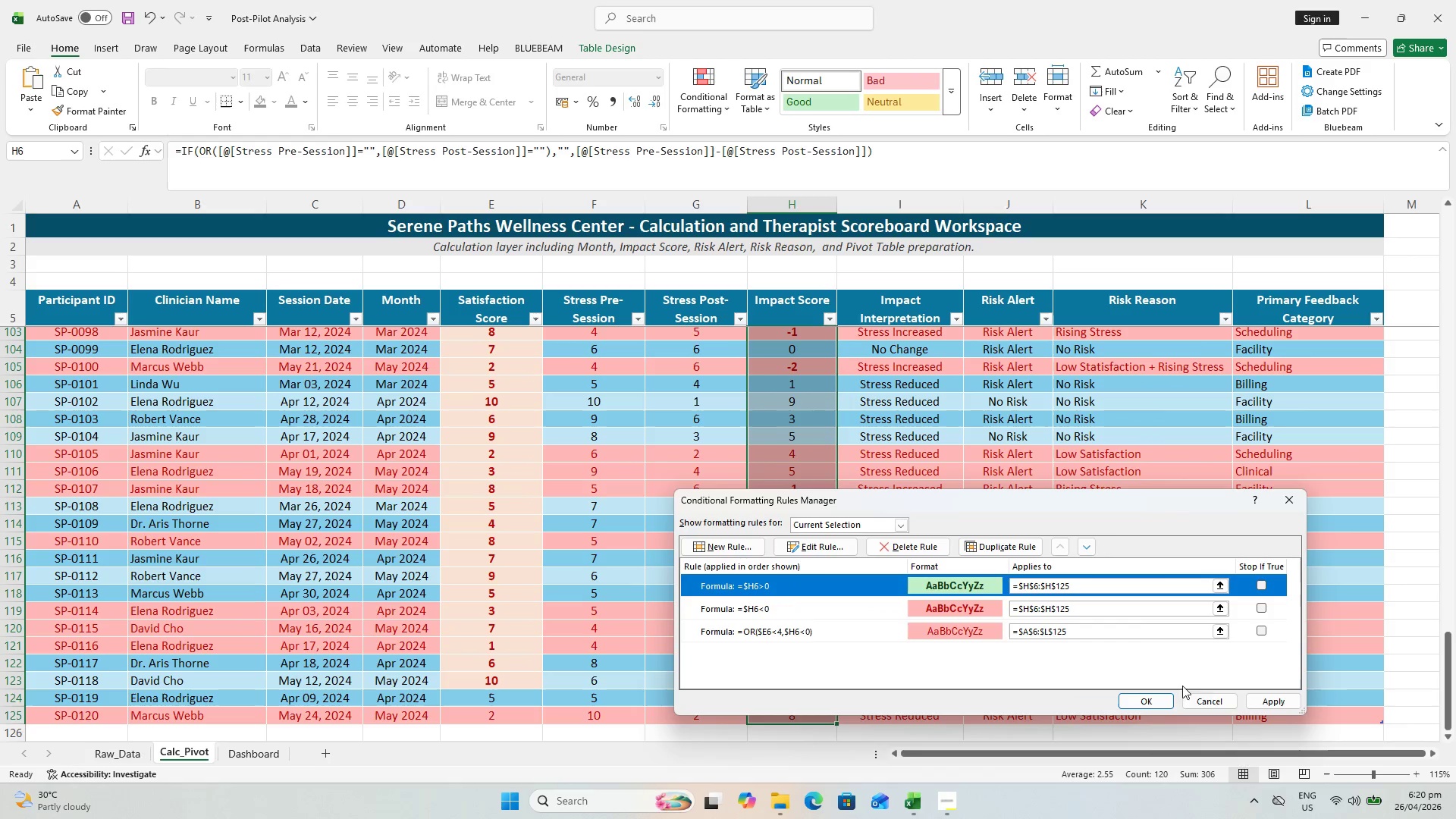 
left_click([1277, 701])
 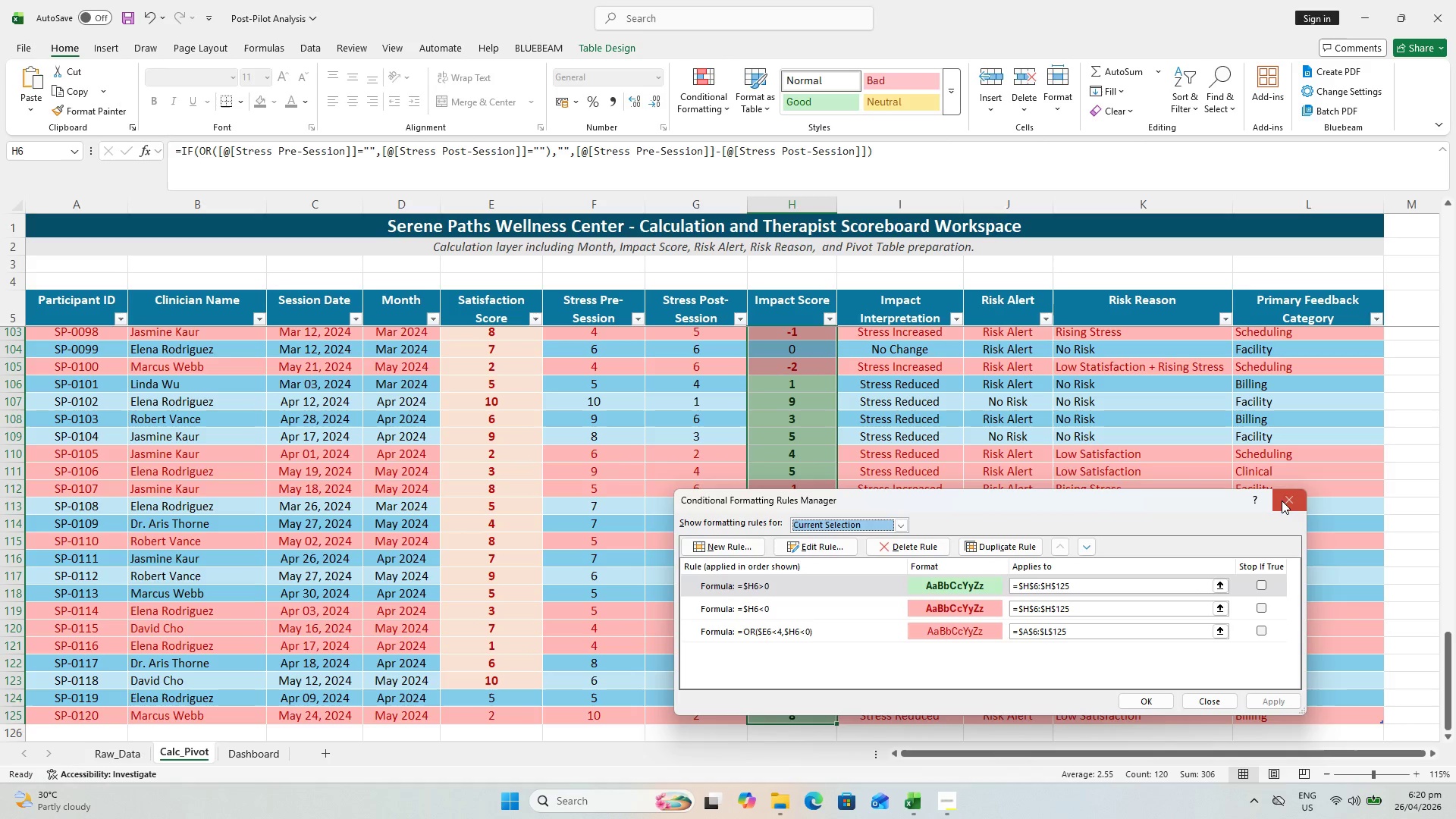 
wait(7.56)
 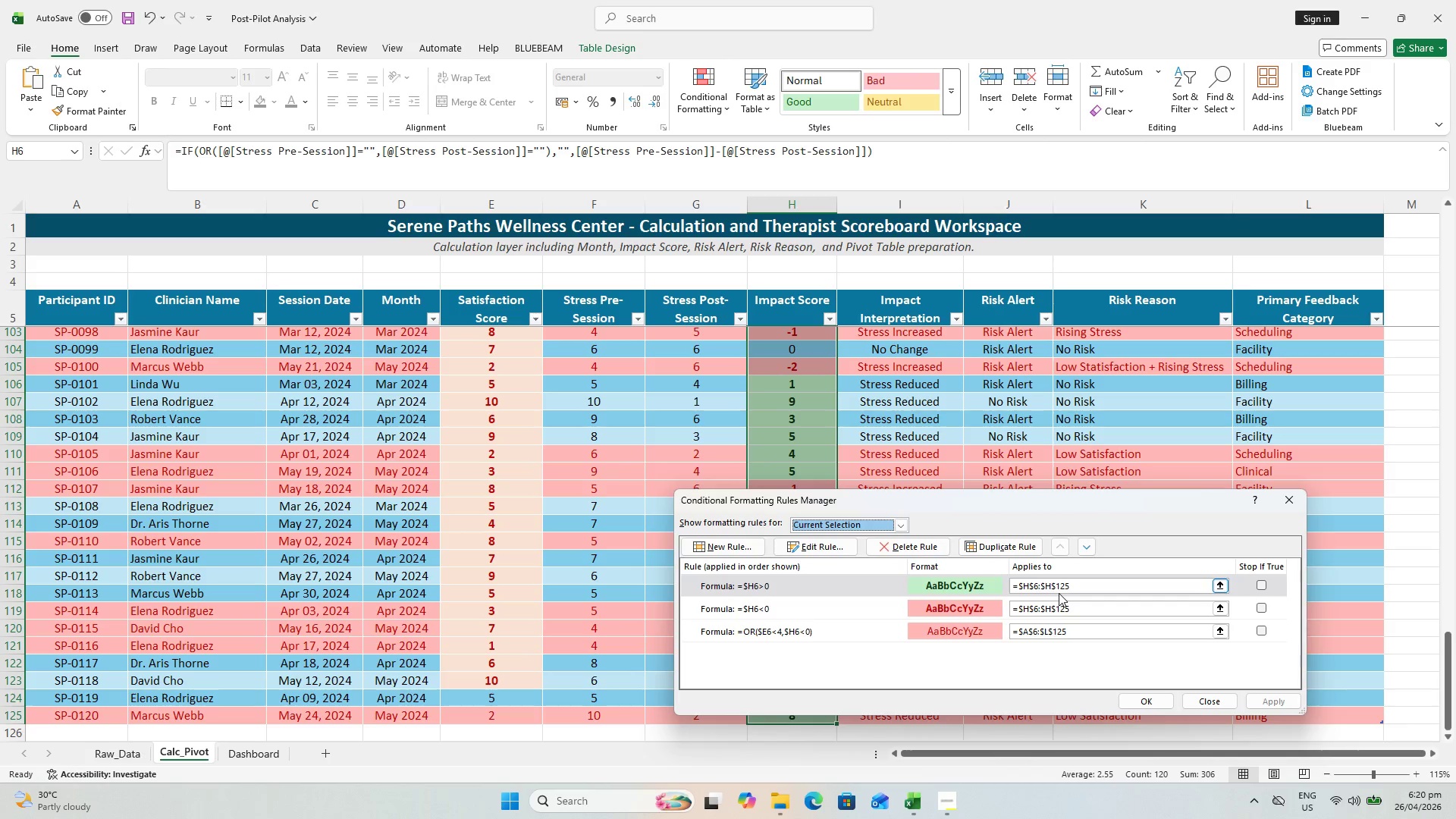 
left_click_drag(start_coordinate=[1177, 508], to_coordinate=[534, 347])
 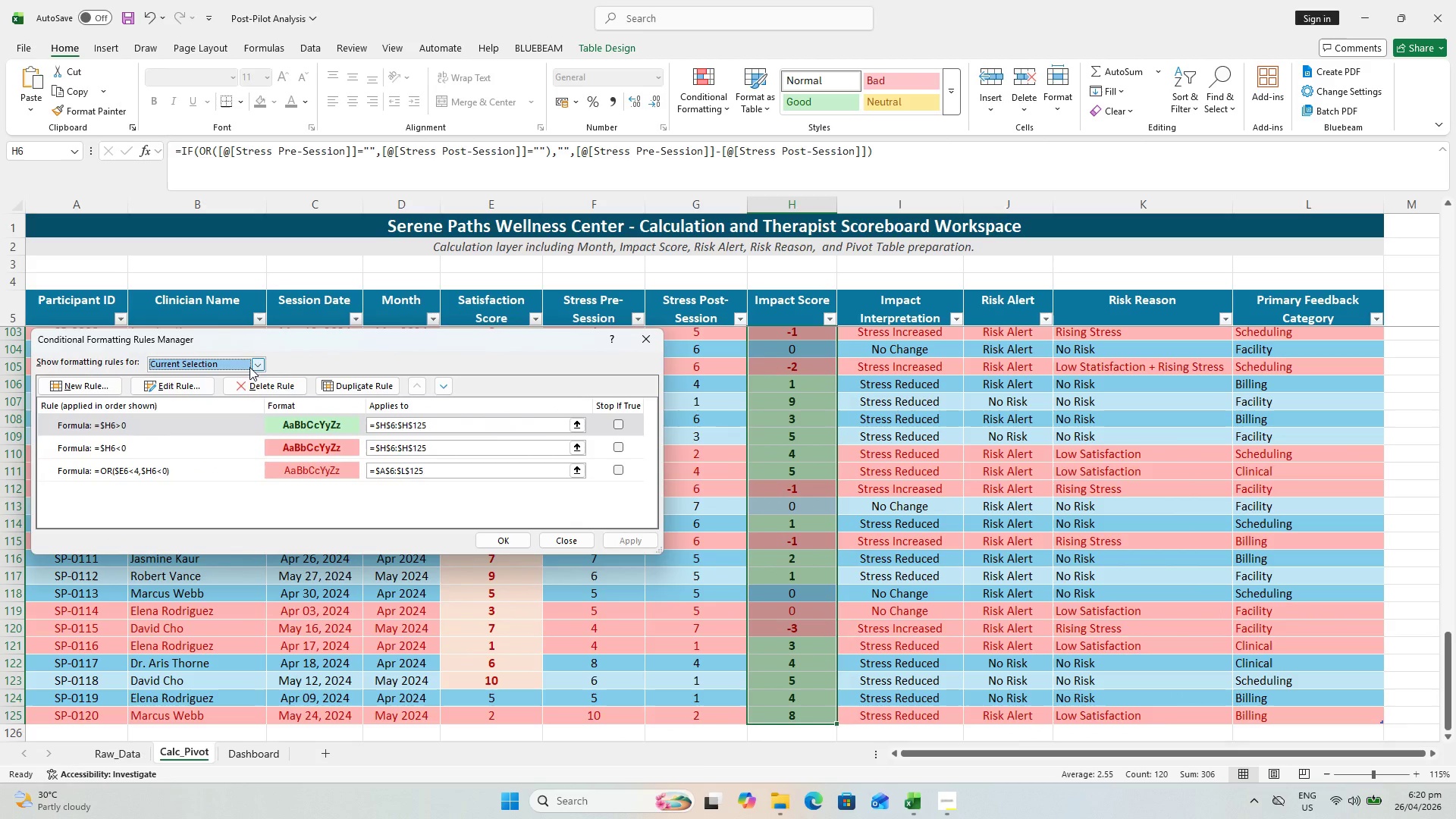 
left_click([250, 357])
 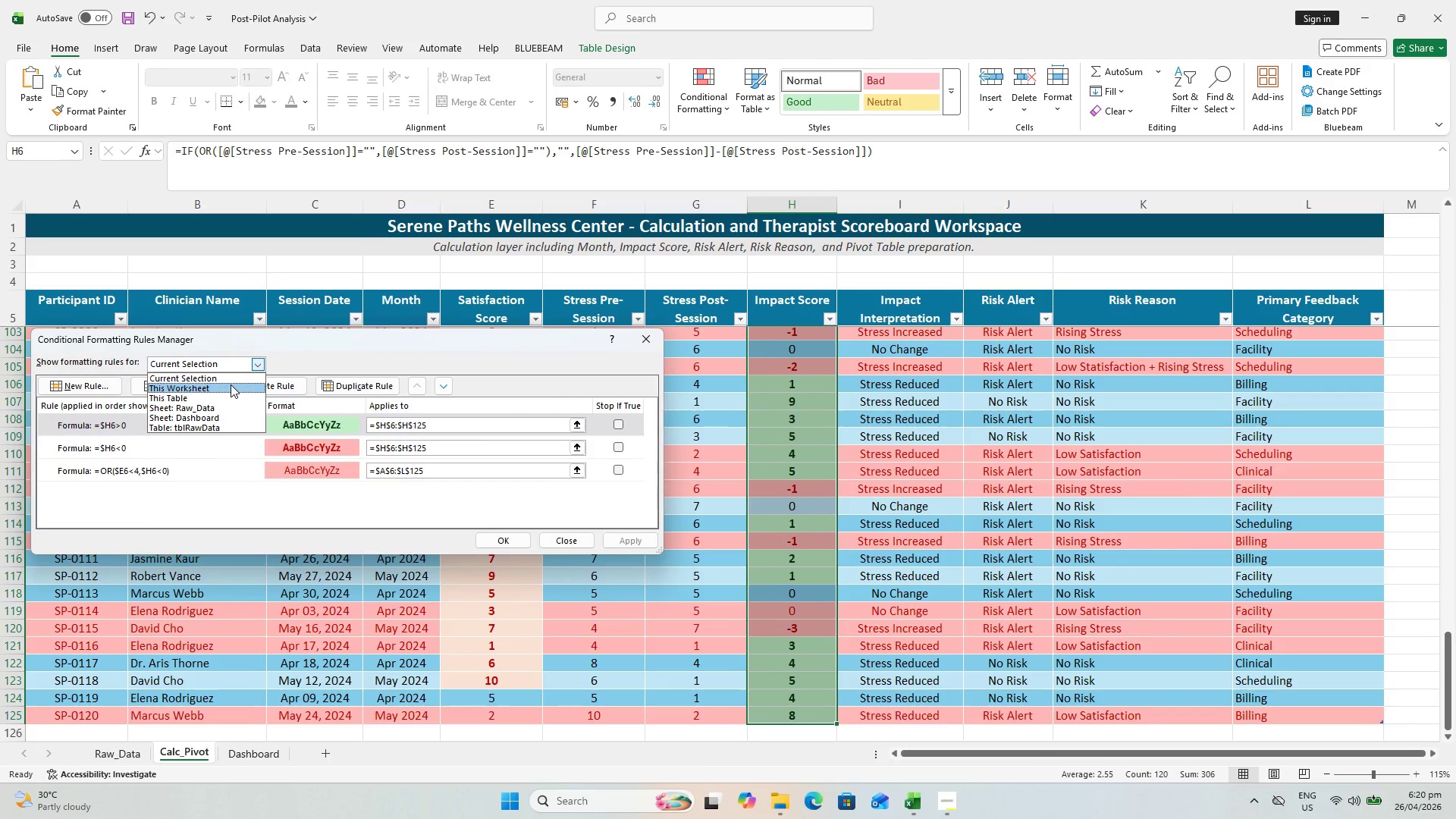 
left_click([231, 384])
 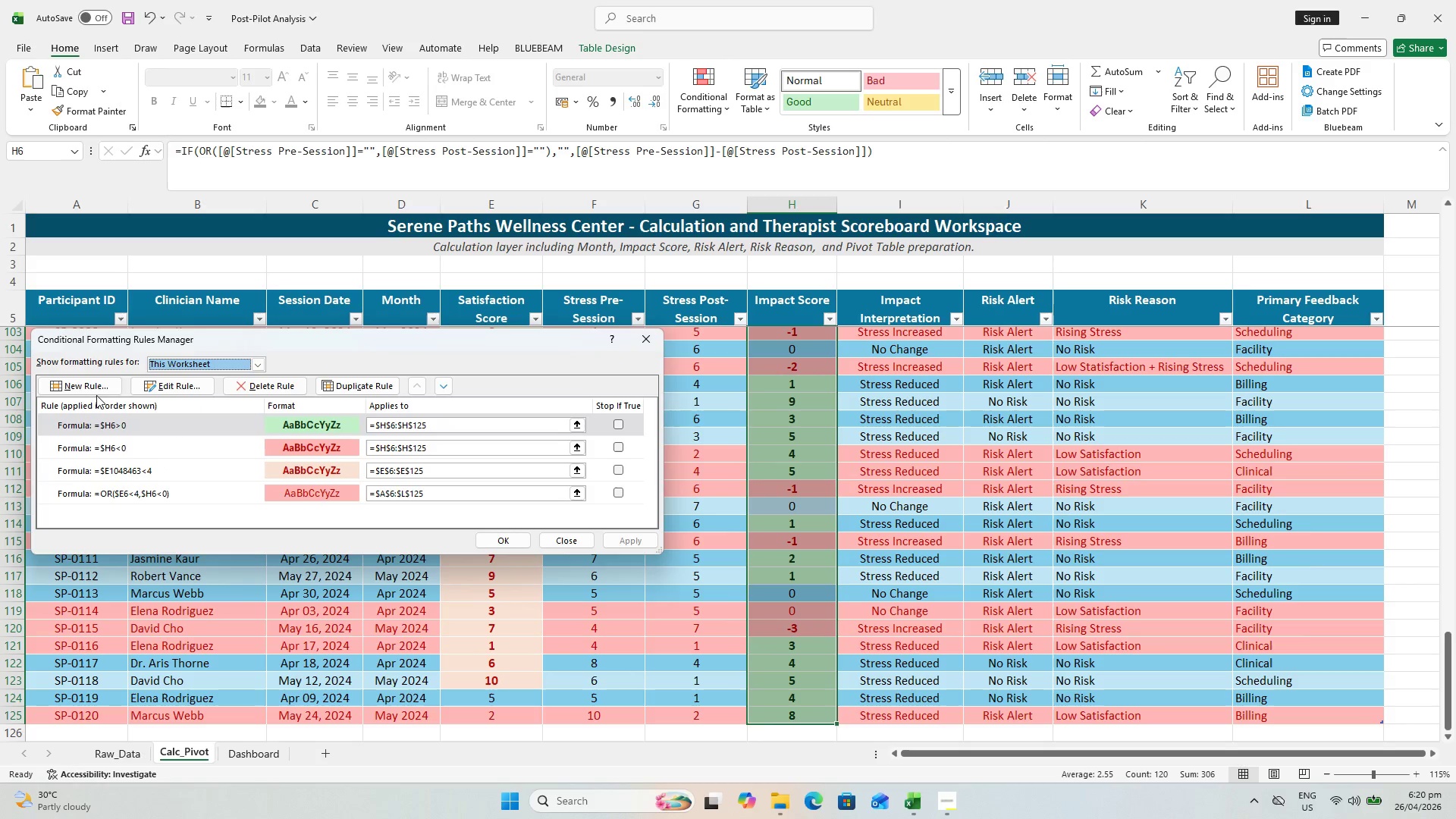 
left_click([71, 381])
 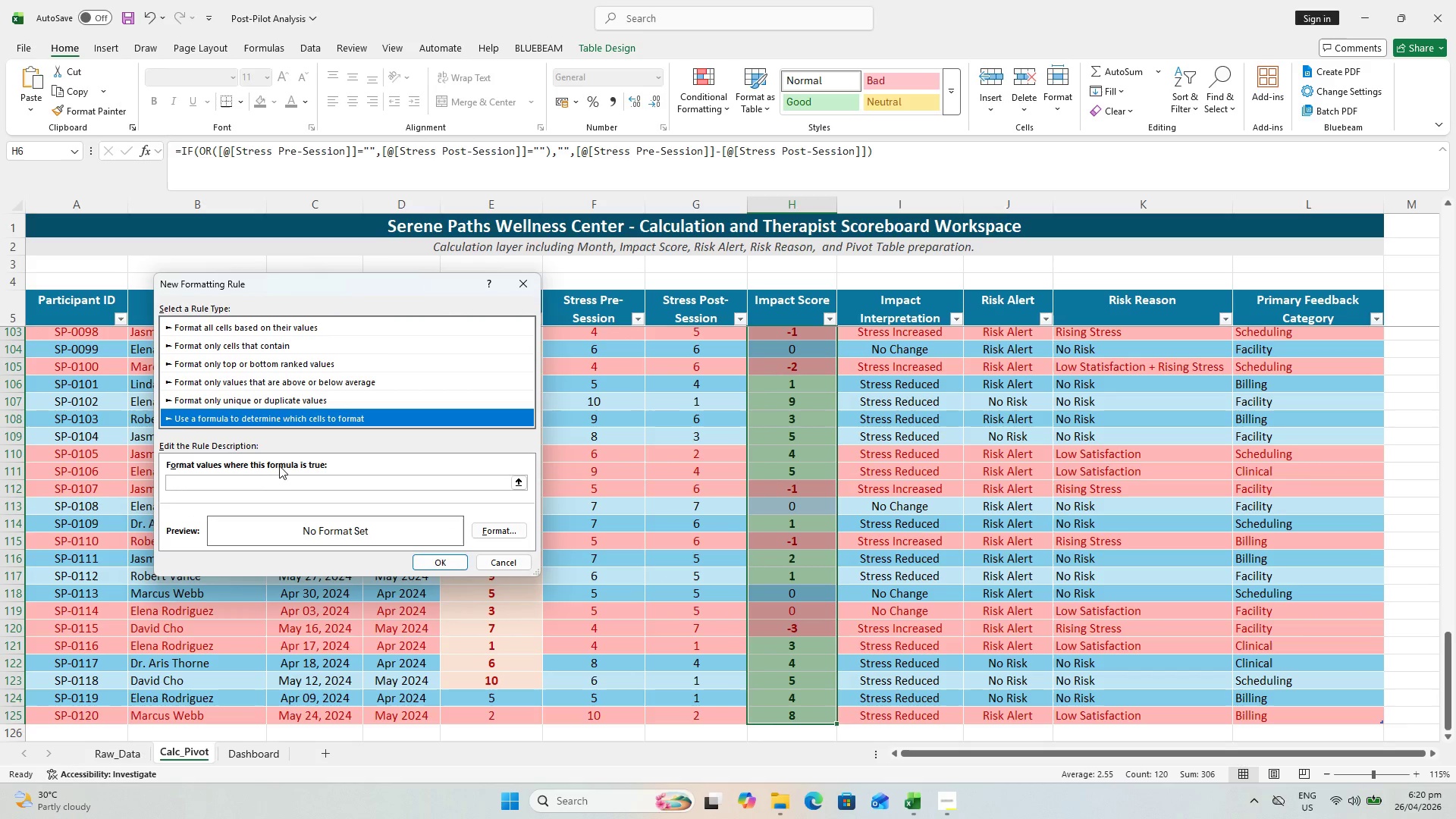 
left_click([290, 486])
 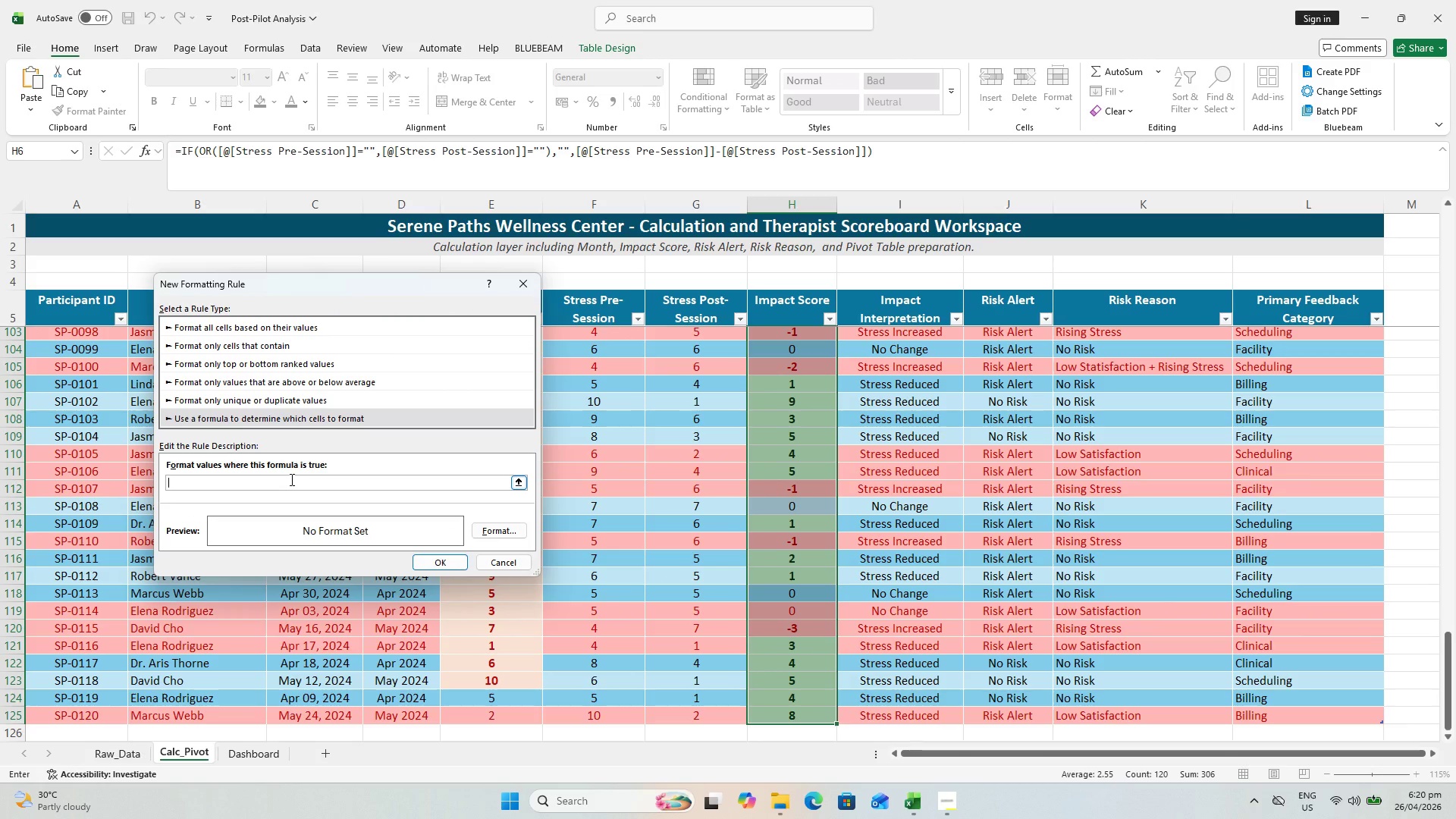 
key(Equal)
 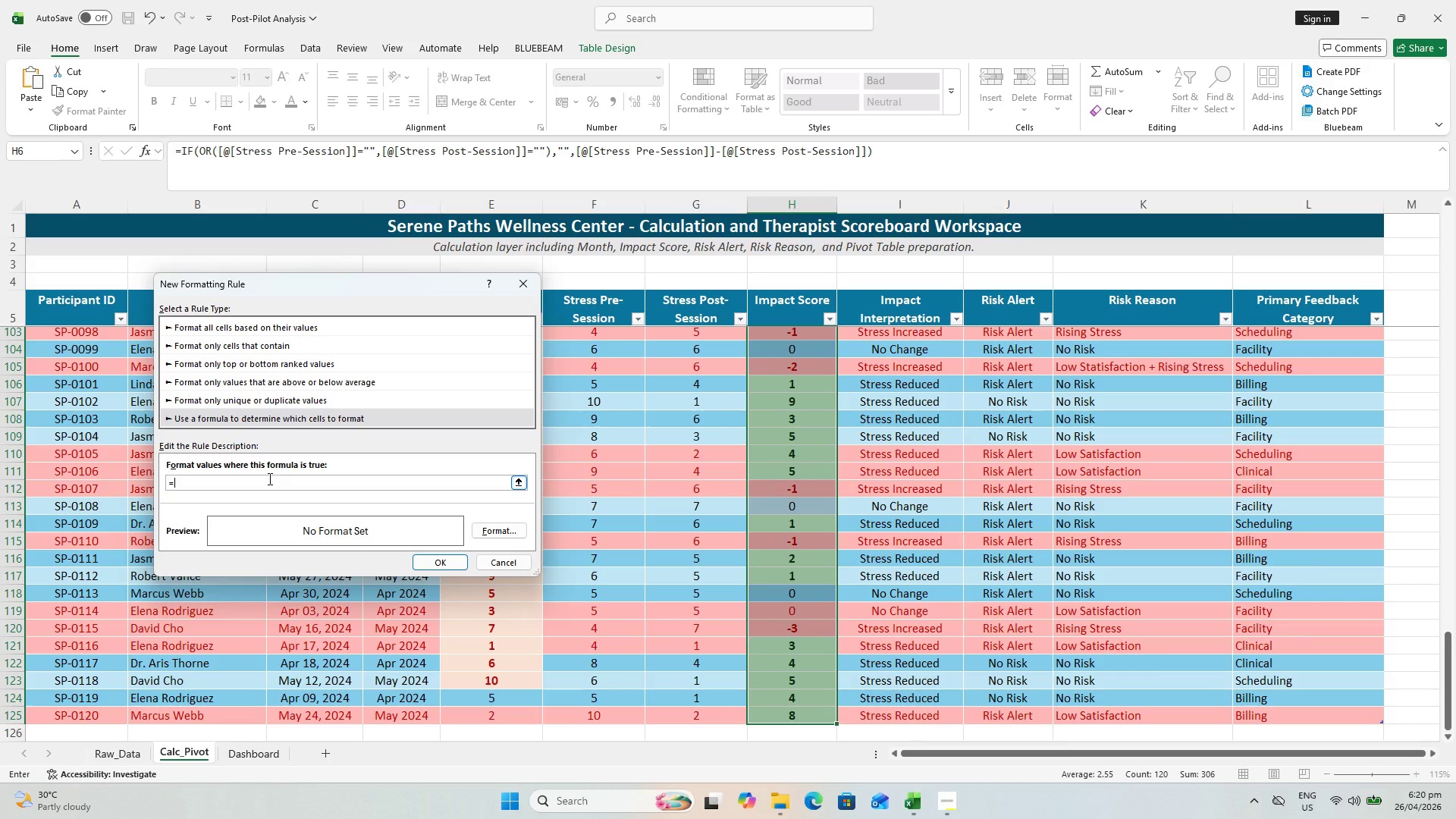 
wait(8.73)
 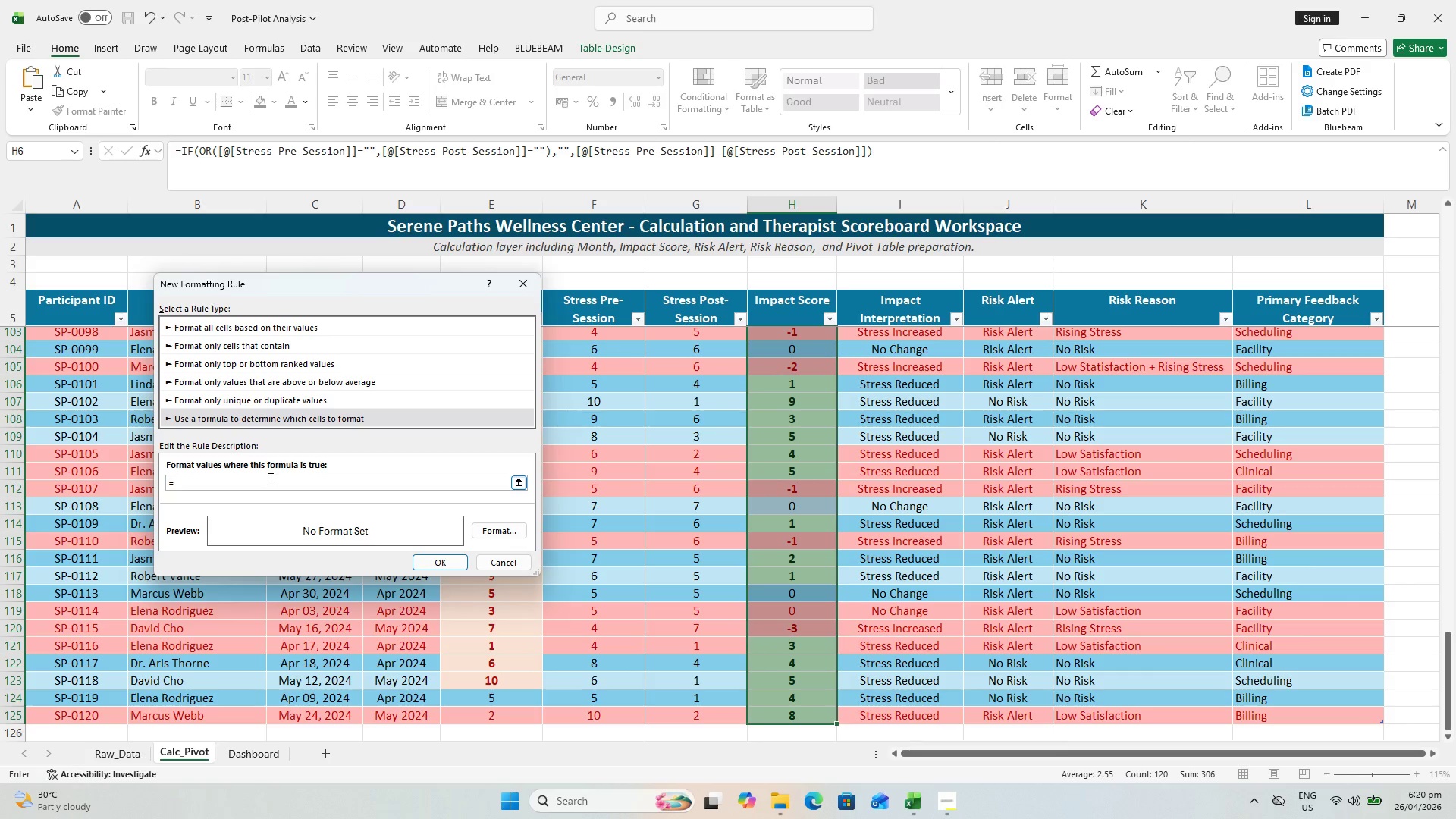 
type($J6="Risk Alert")
 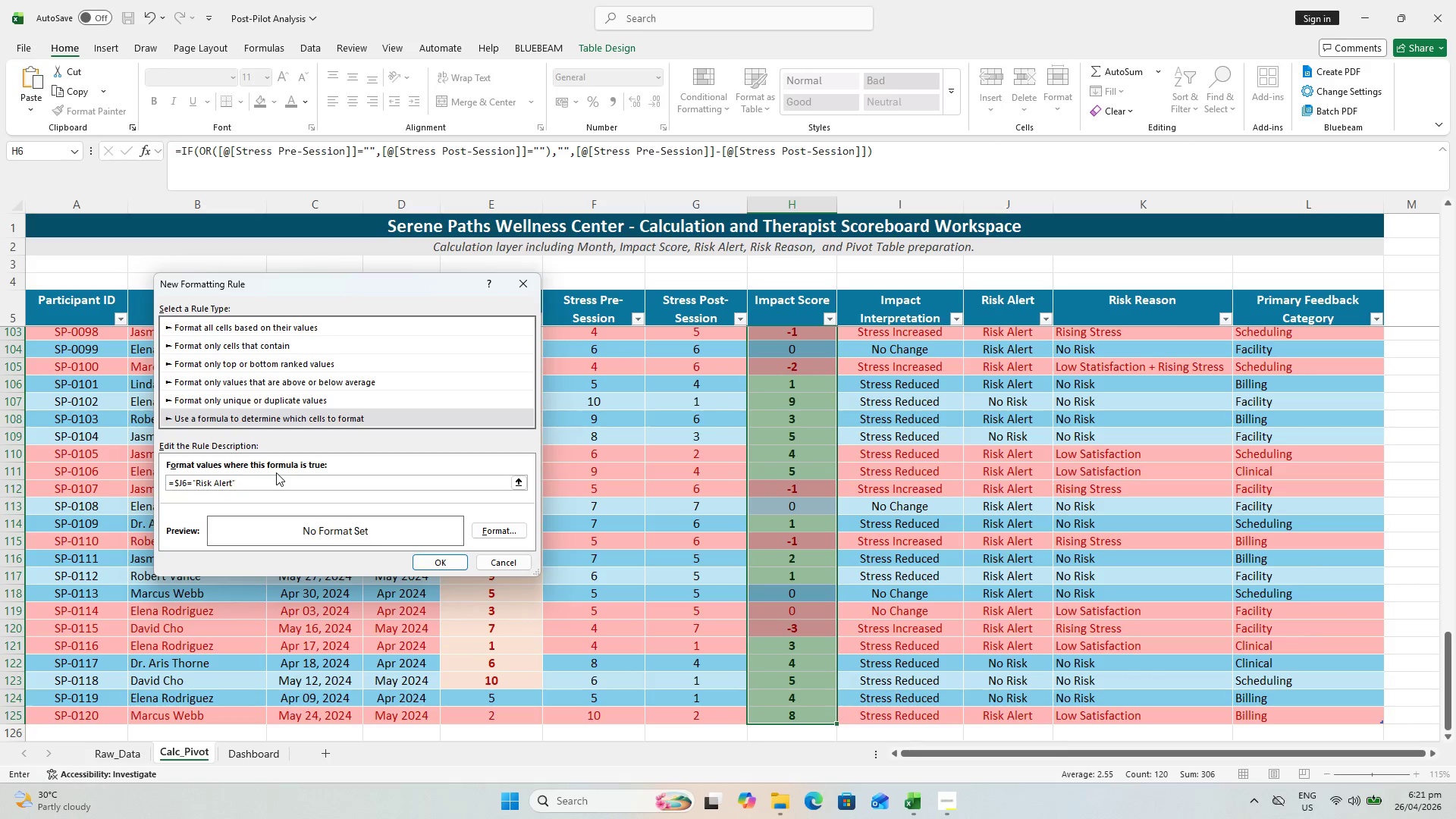 
wait(5.36)
 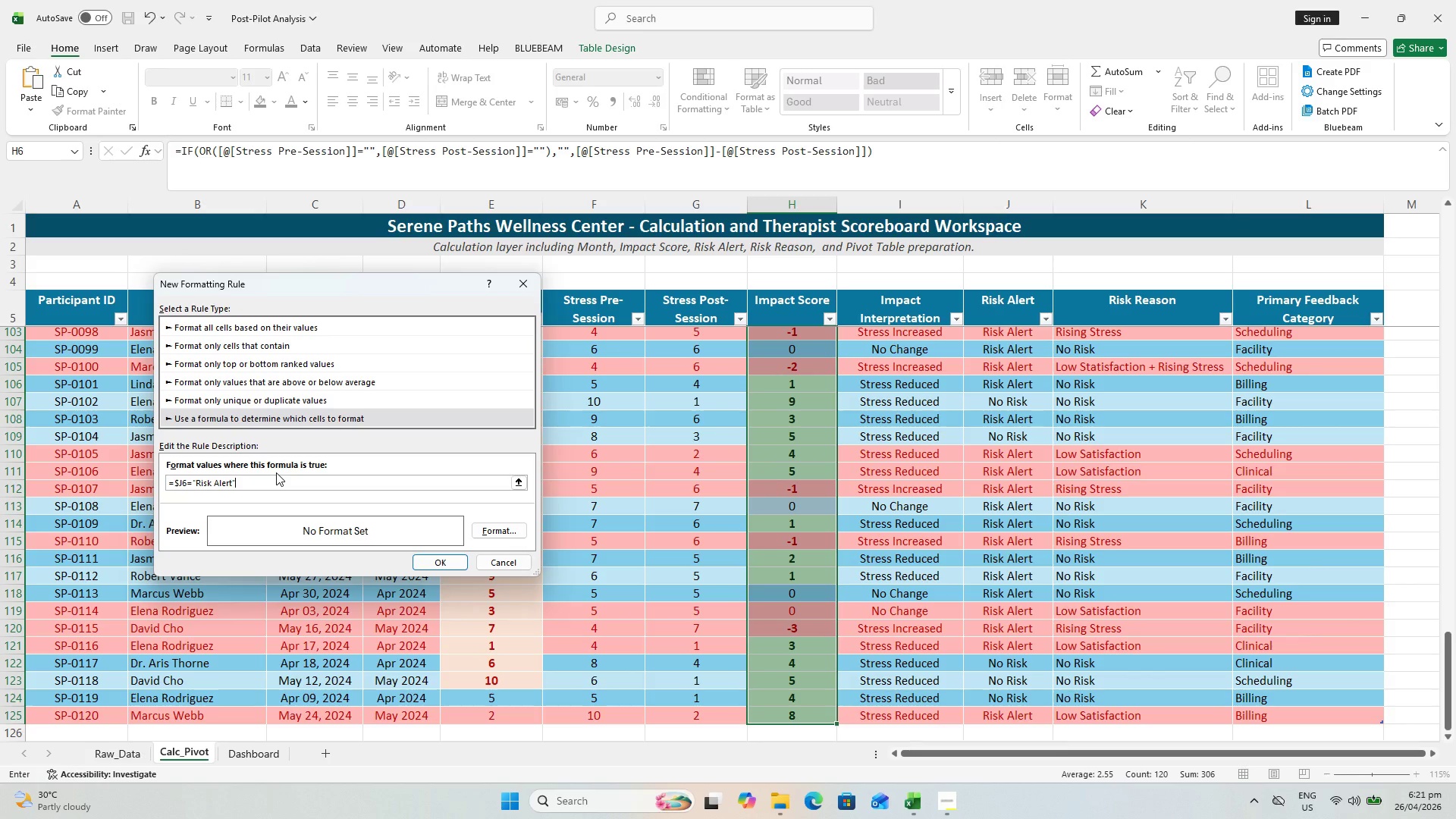 
left_click([479, 527])
 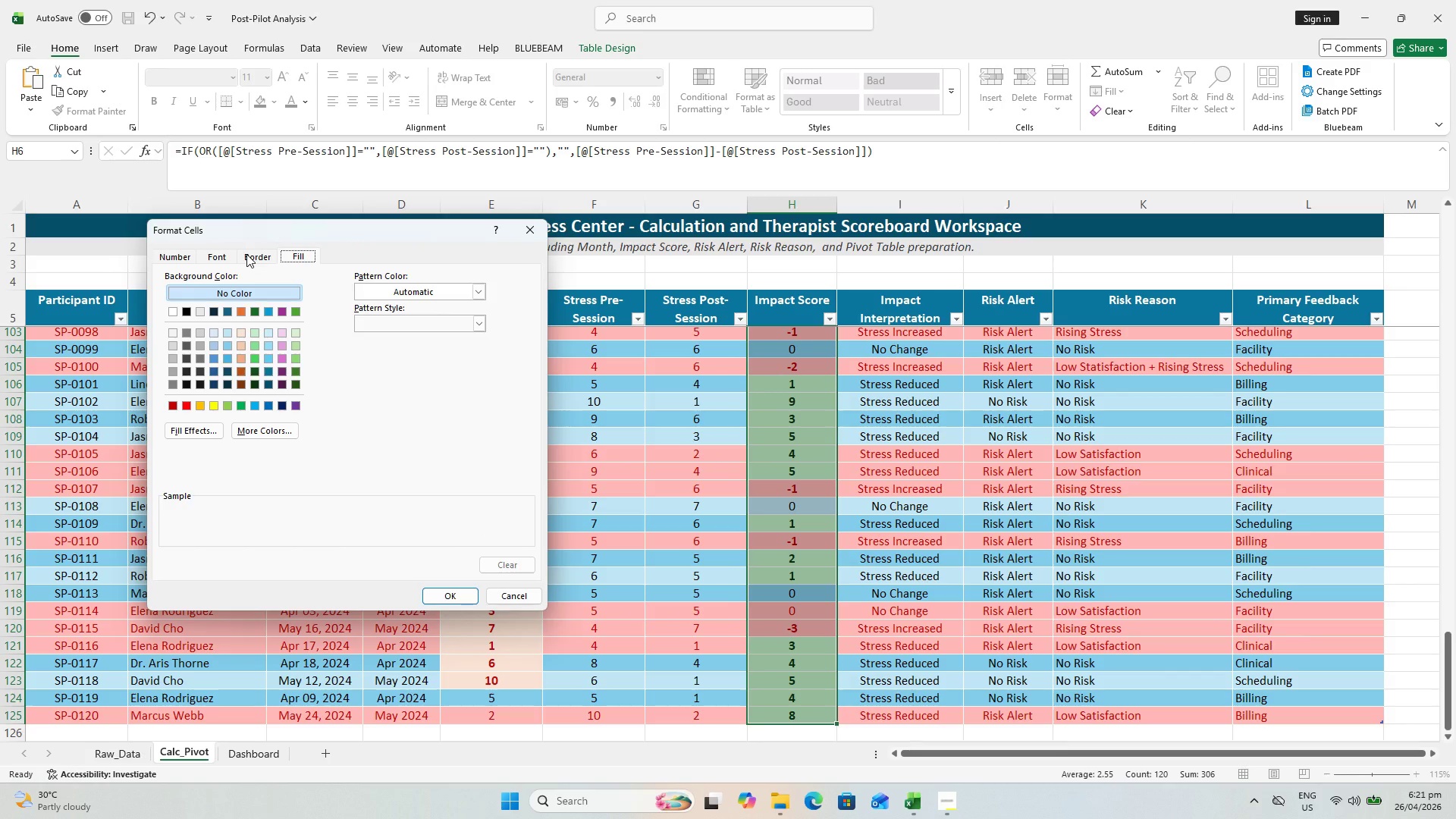 
wait(6.76)
 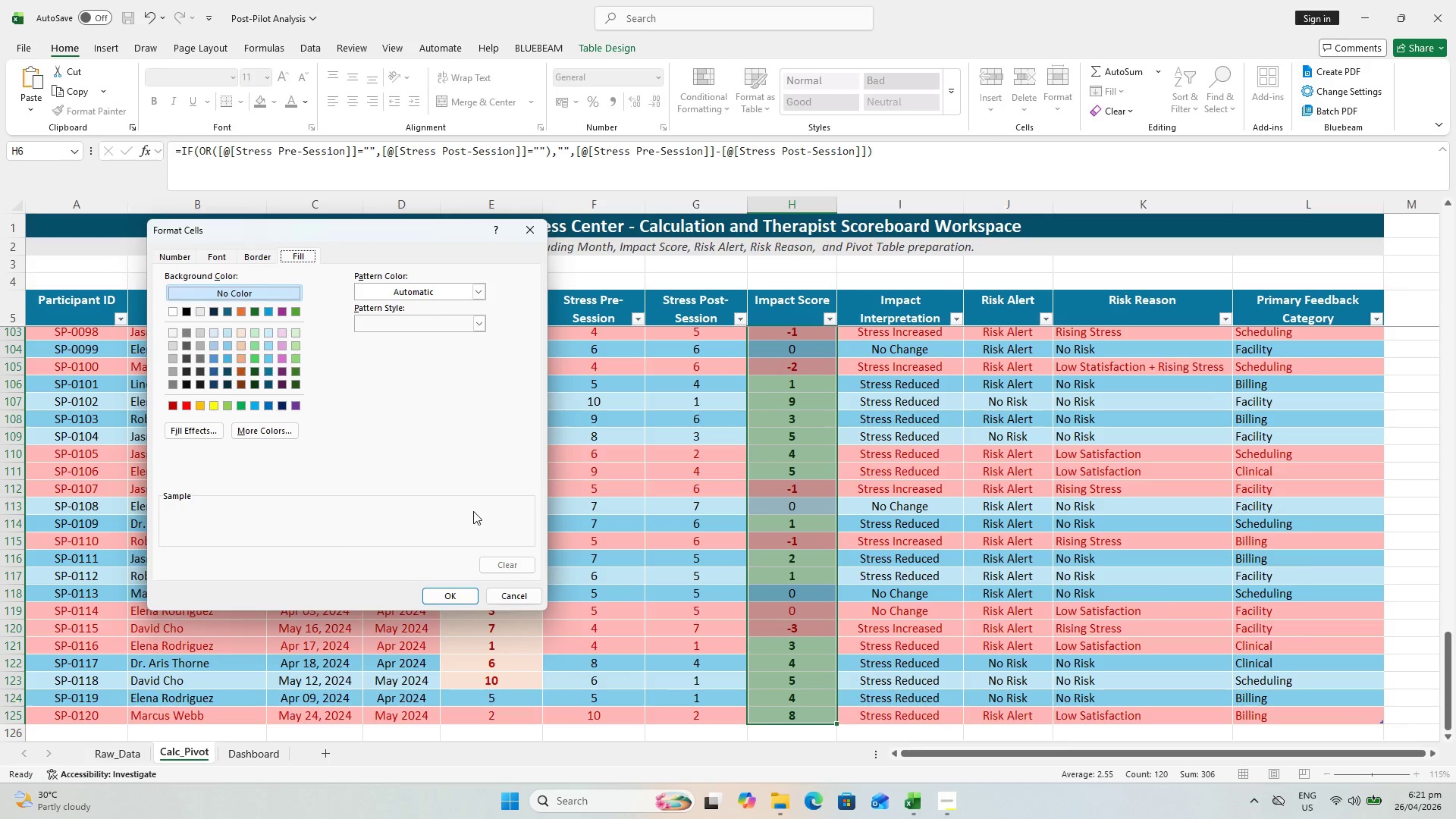 
left_click([184, 406])
 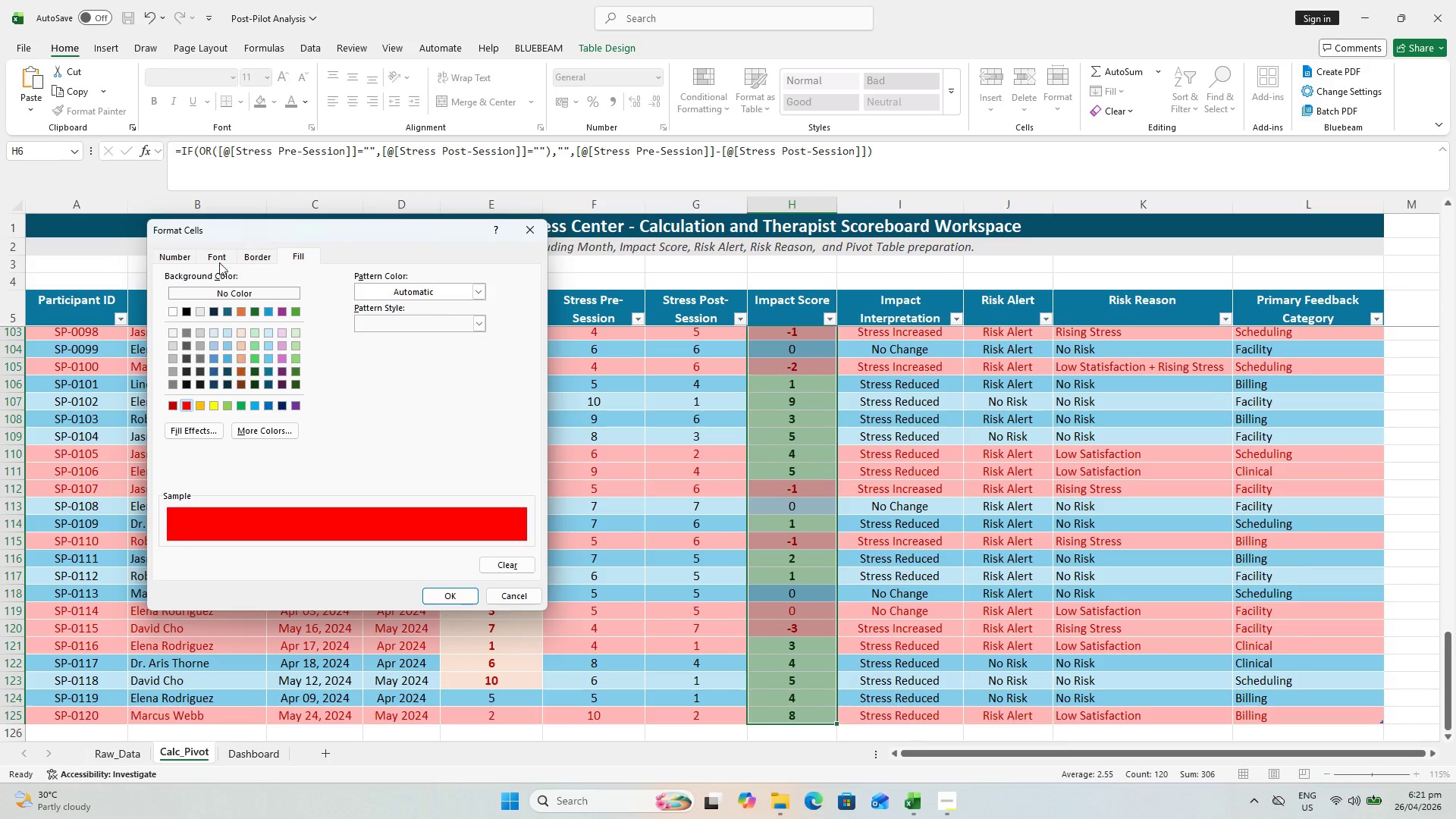 
left_click([211, 262])
 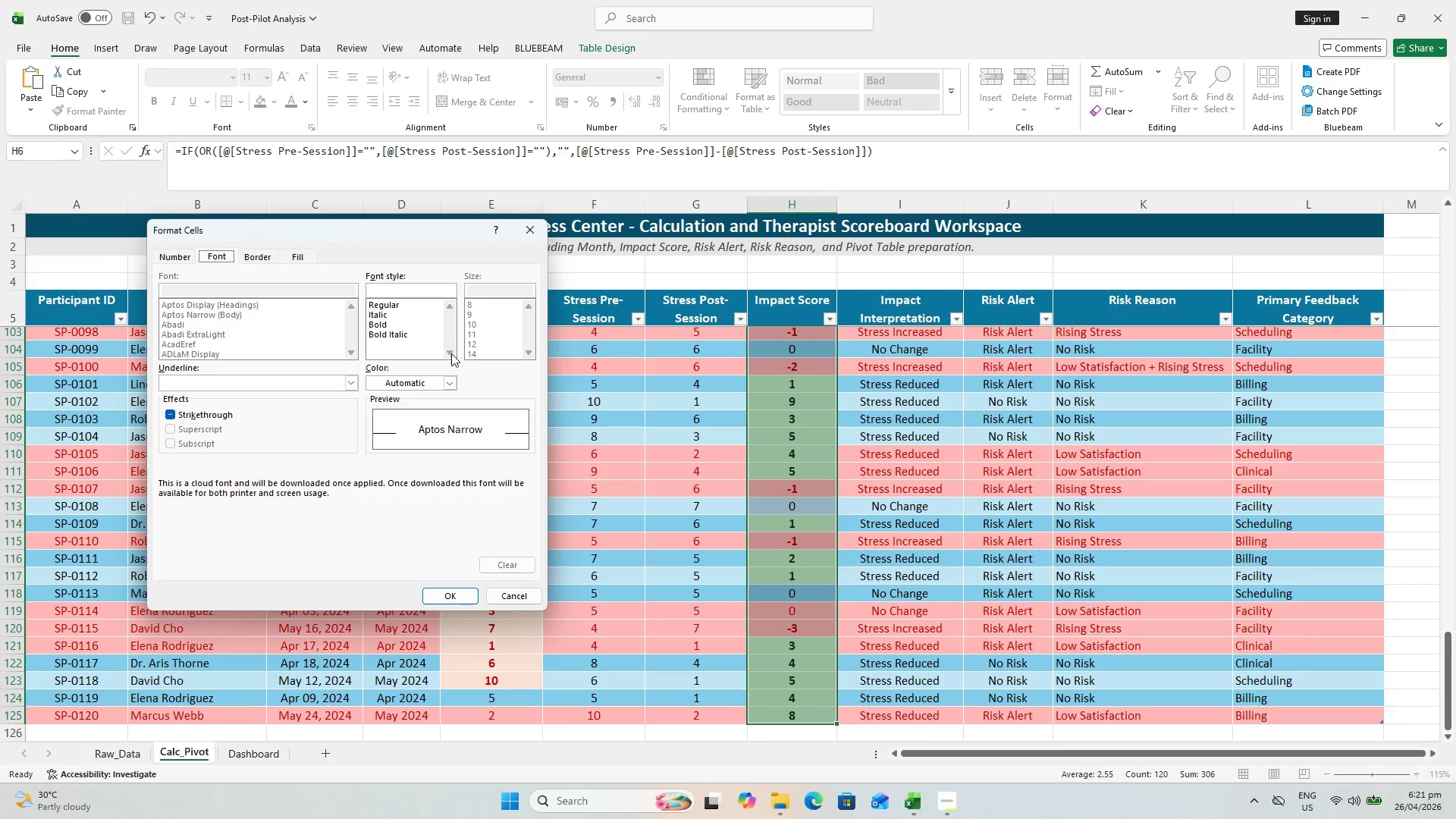 
left_click([450, 386])
 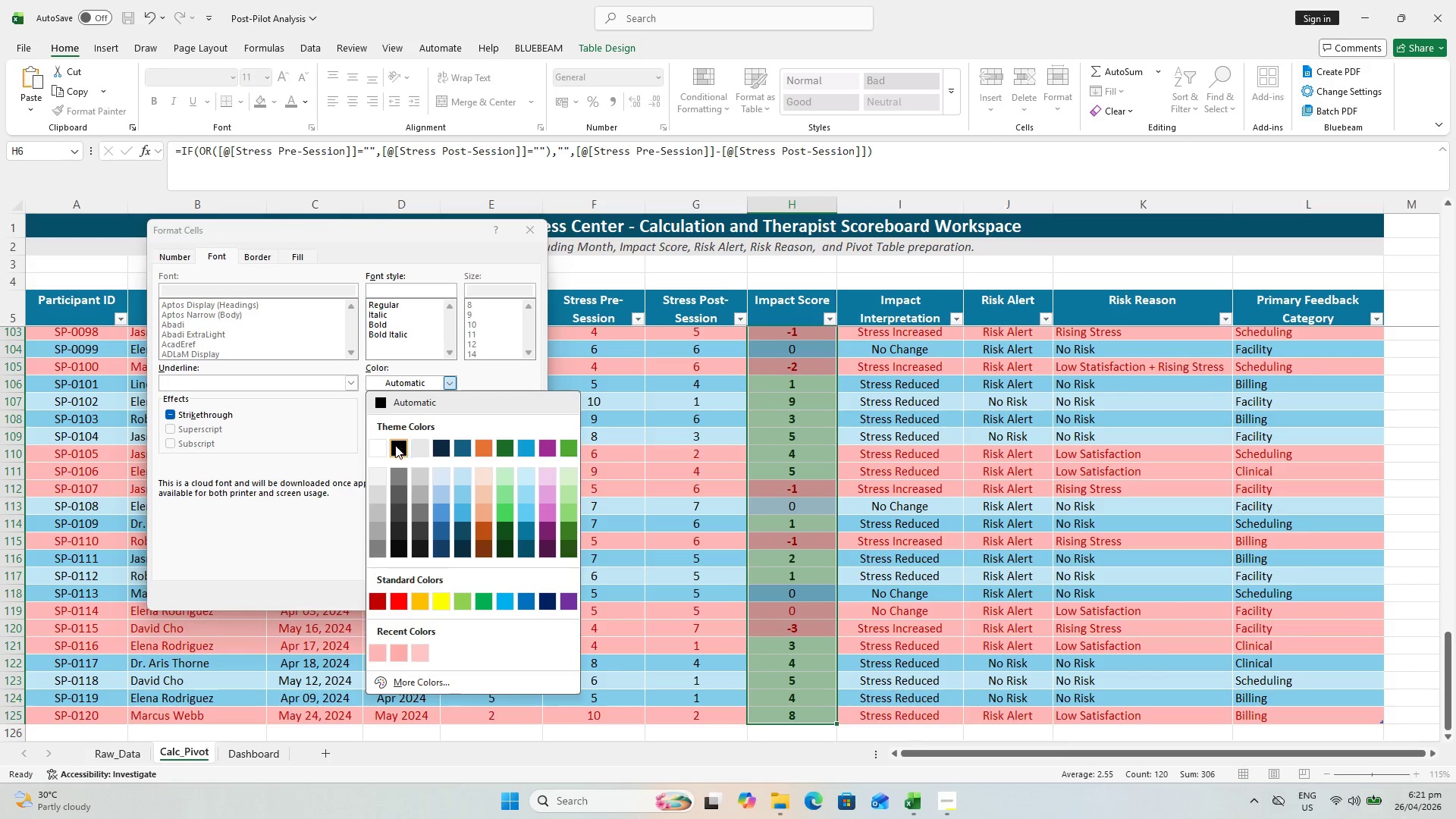 
left_click([382, 446])
 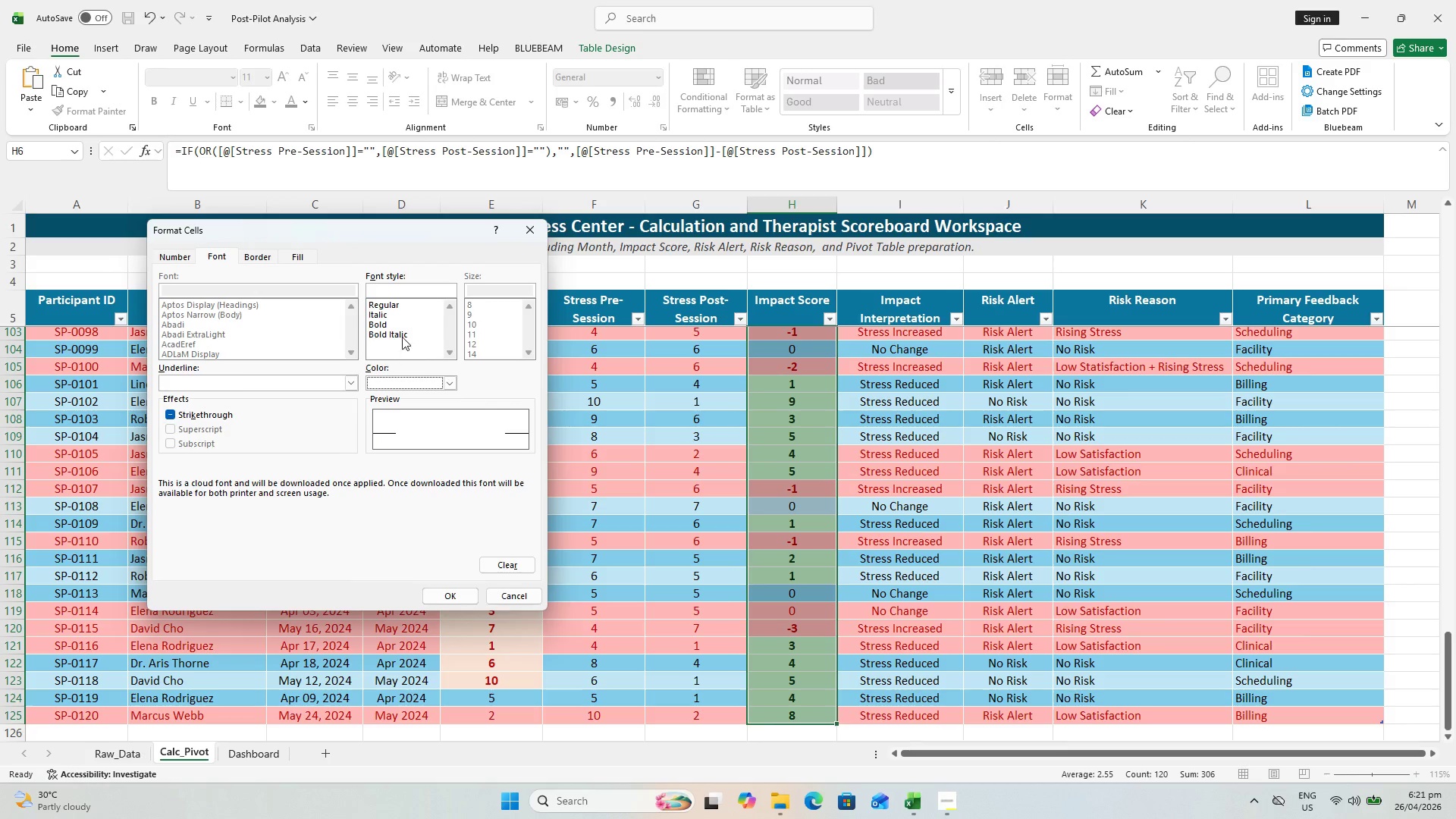 
left_click([389, 329])
 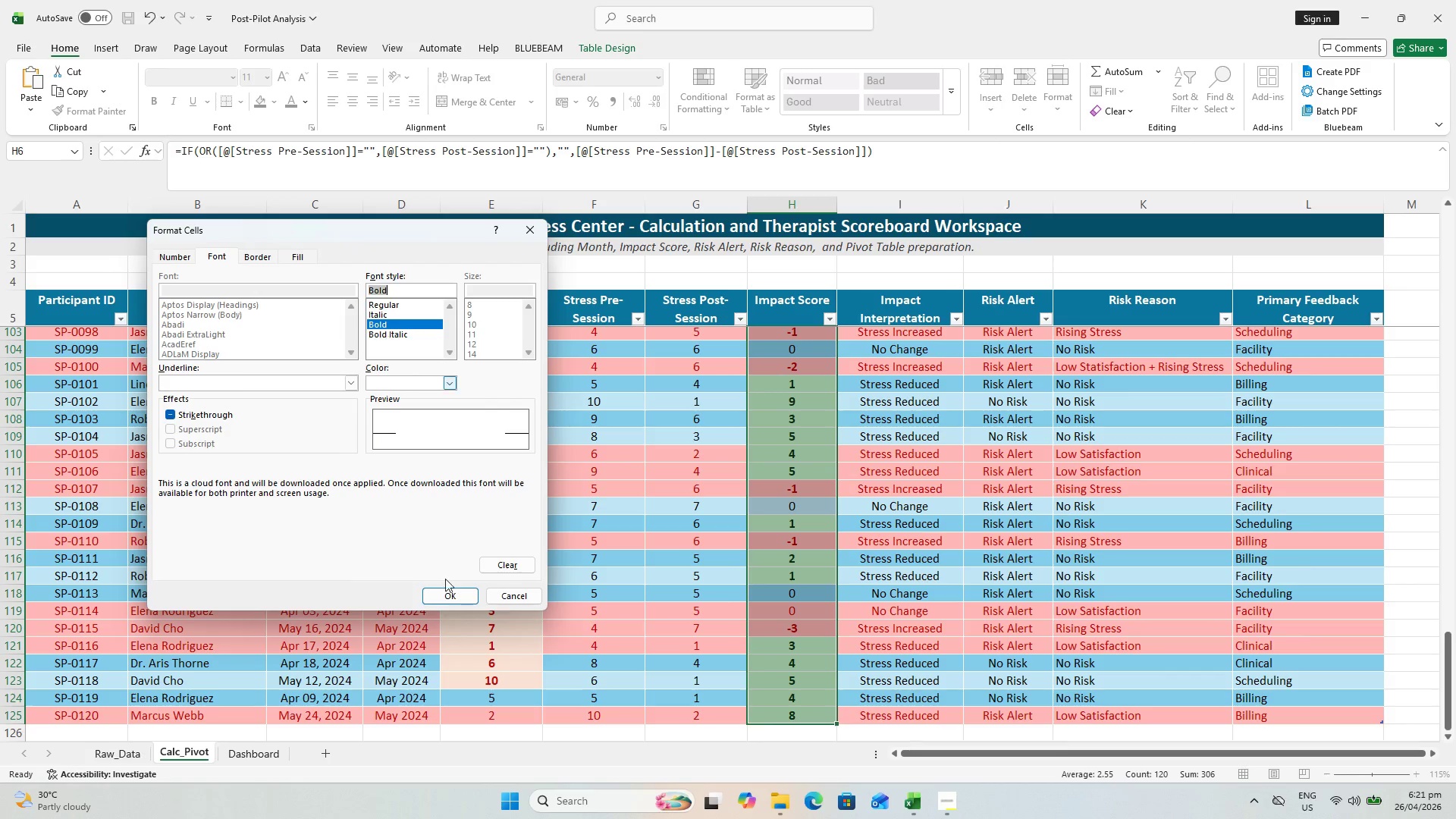 
left_click([449, 585])
 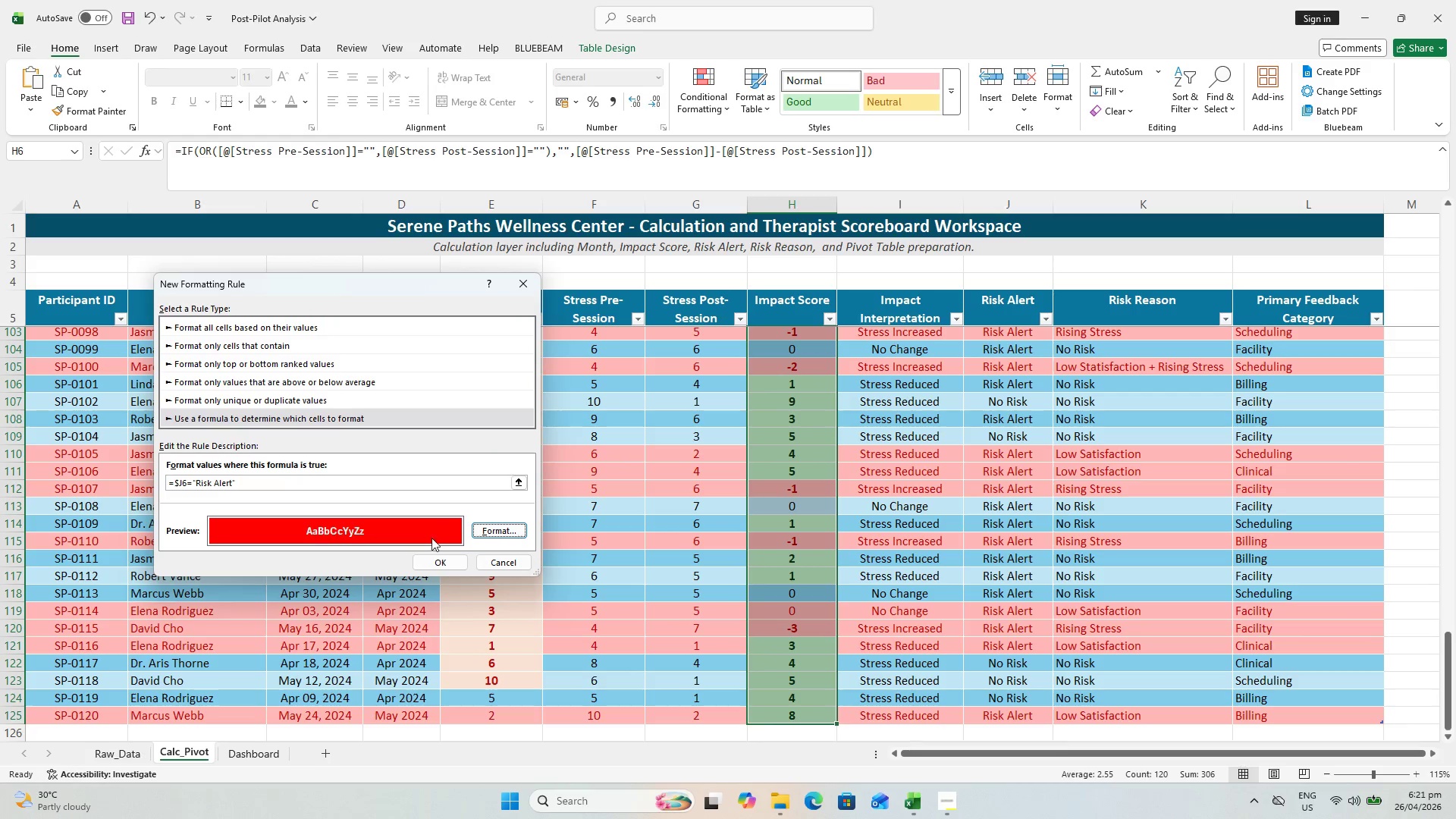 
left_click([443, 558])
 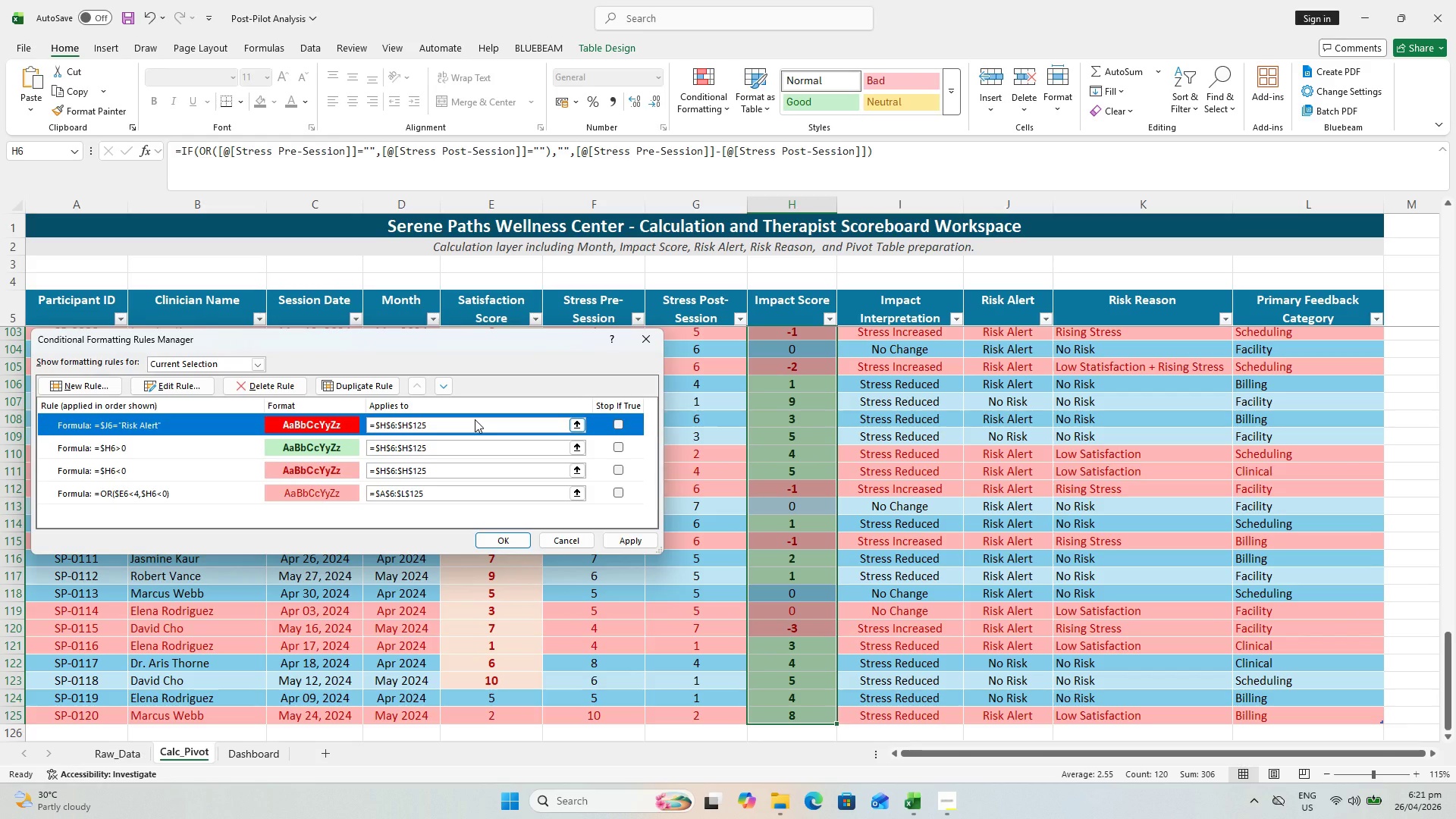 
wait(9.94)
 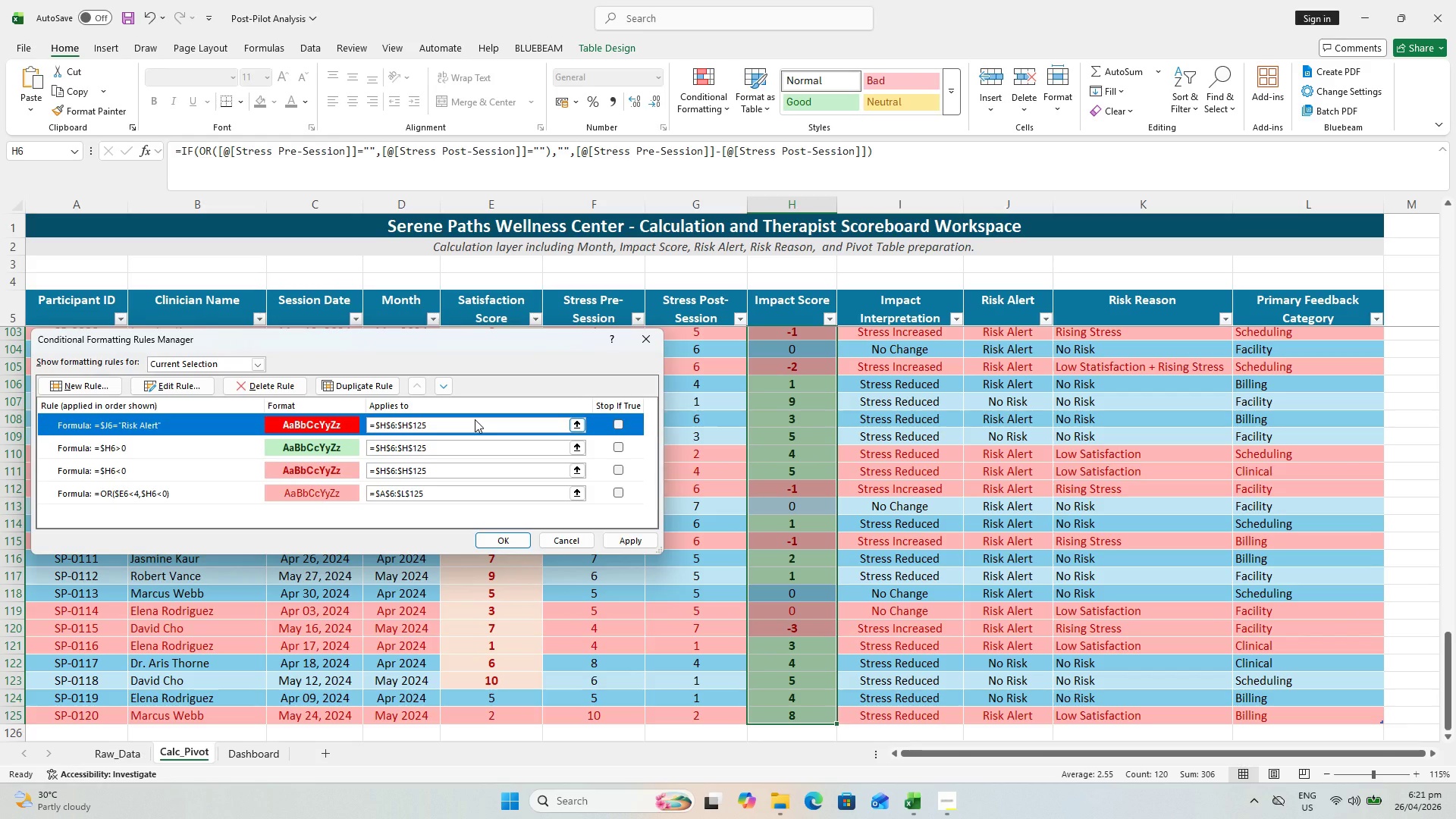 
left_click([475, 415])
 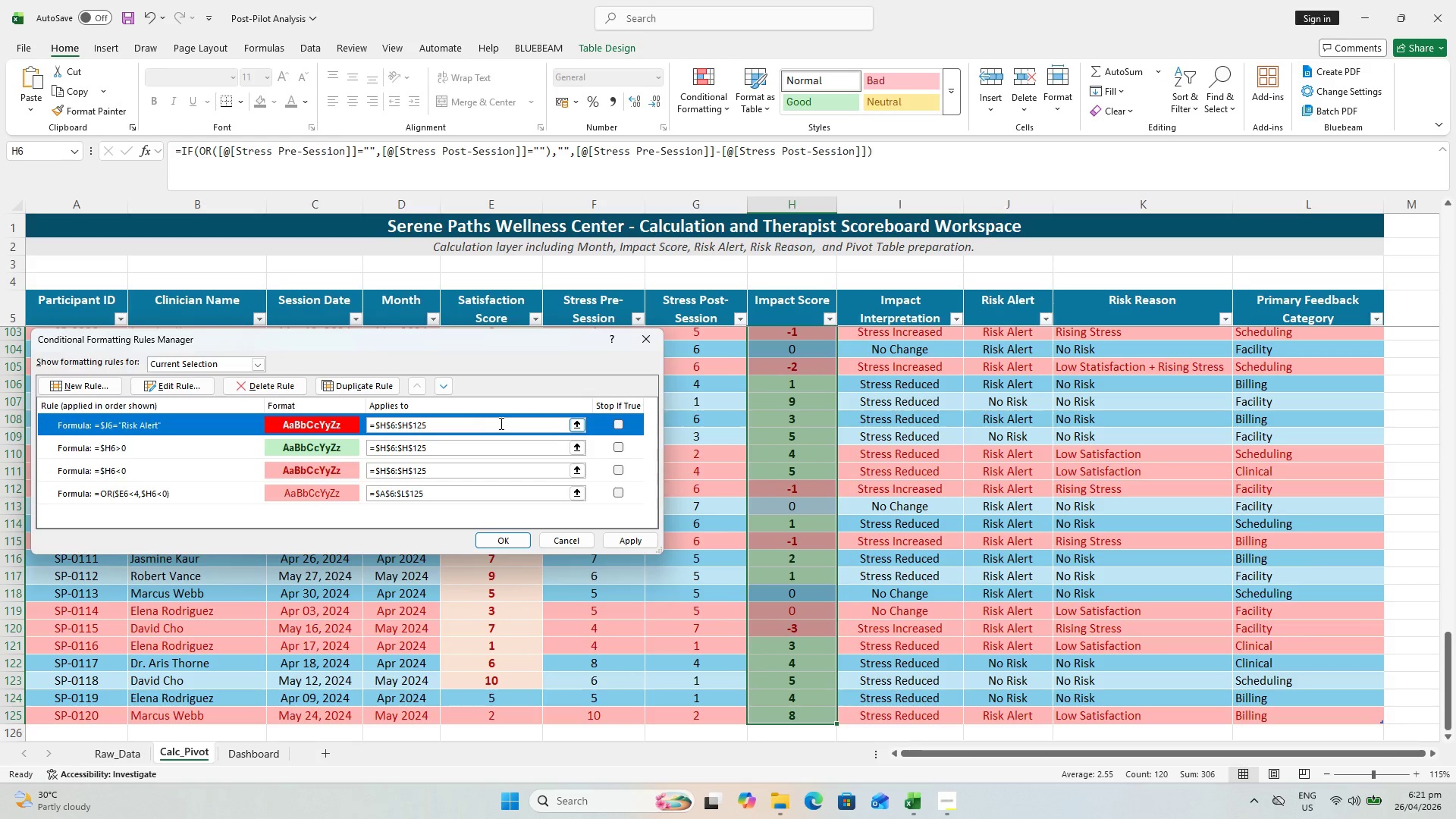 
left_click_drag(start_coordinate=[500, 423], to_coordinate=[440, 425])
 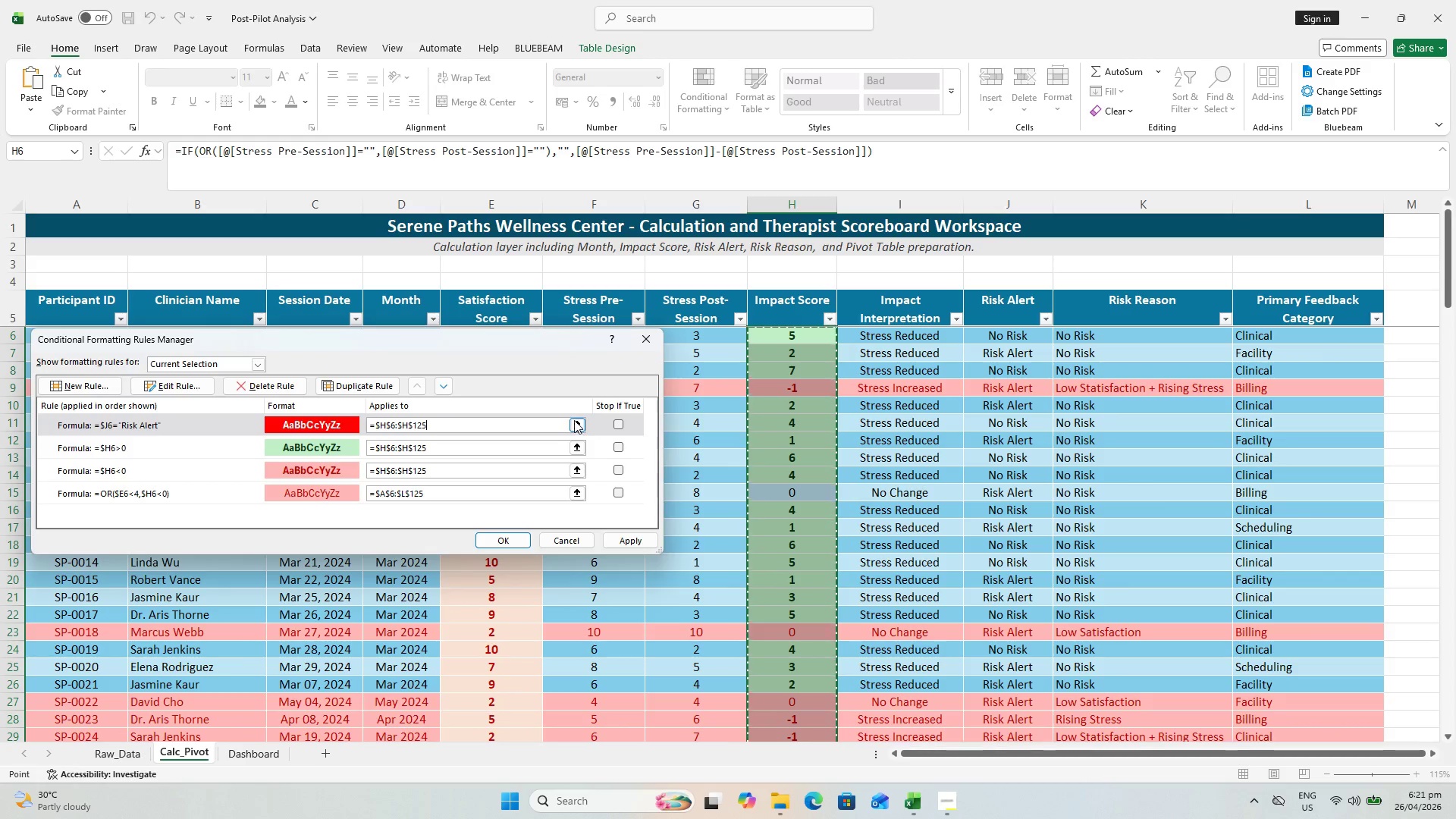 
left_click([574, 420])
 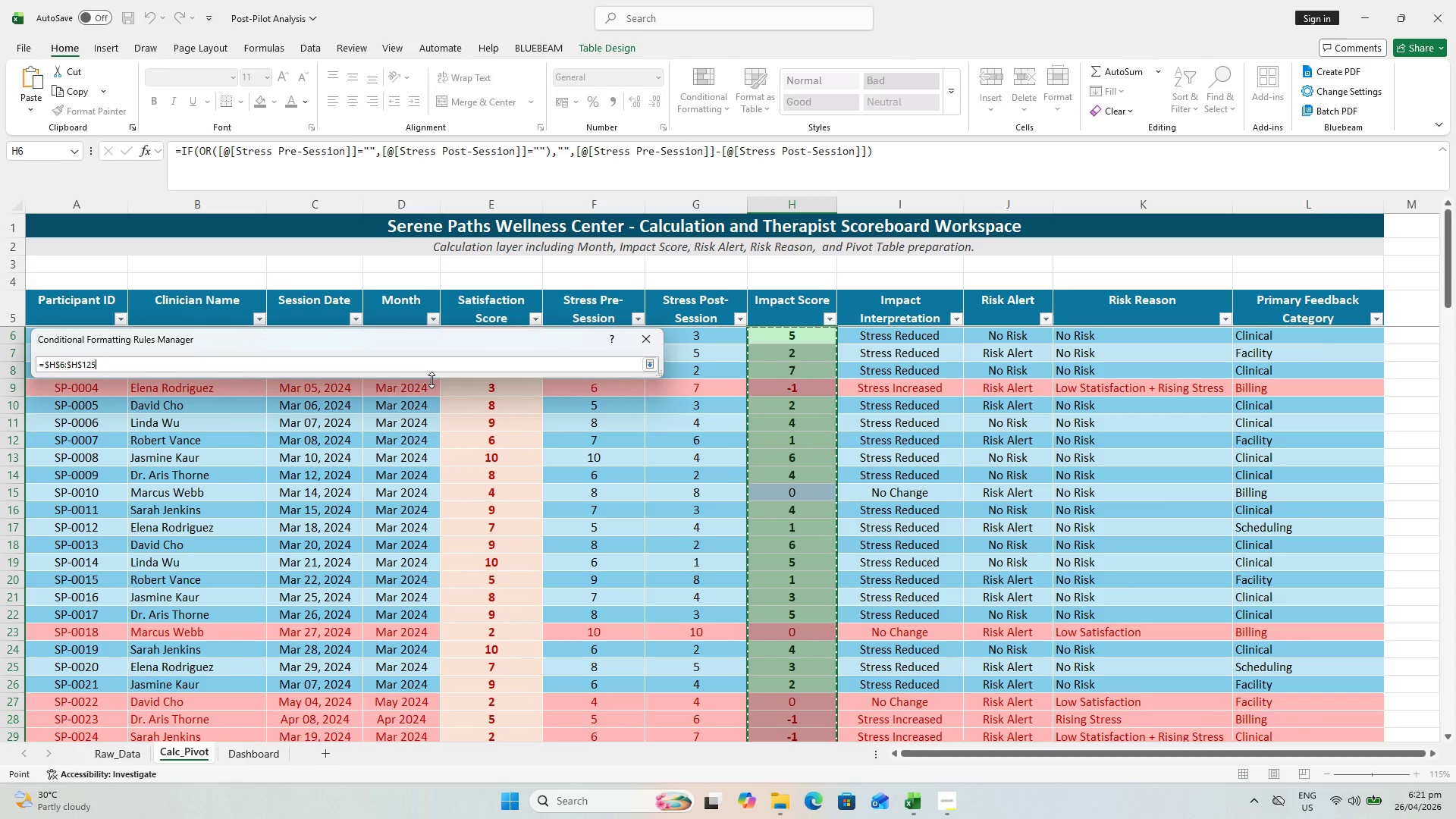 
left_click_drag(start_coordinate=[428, 366], to_coordinate=[0, 359])
 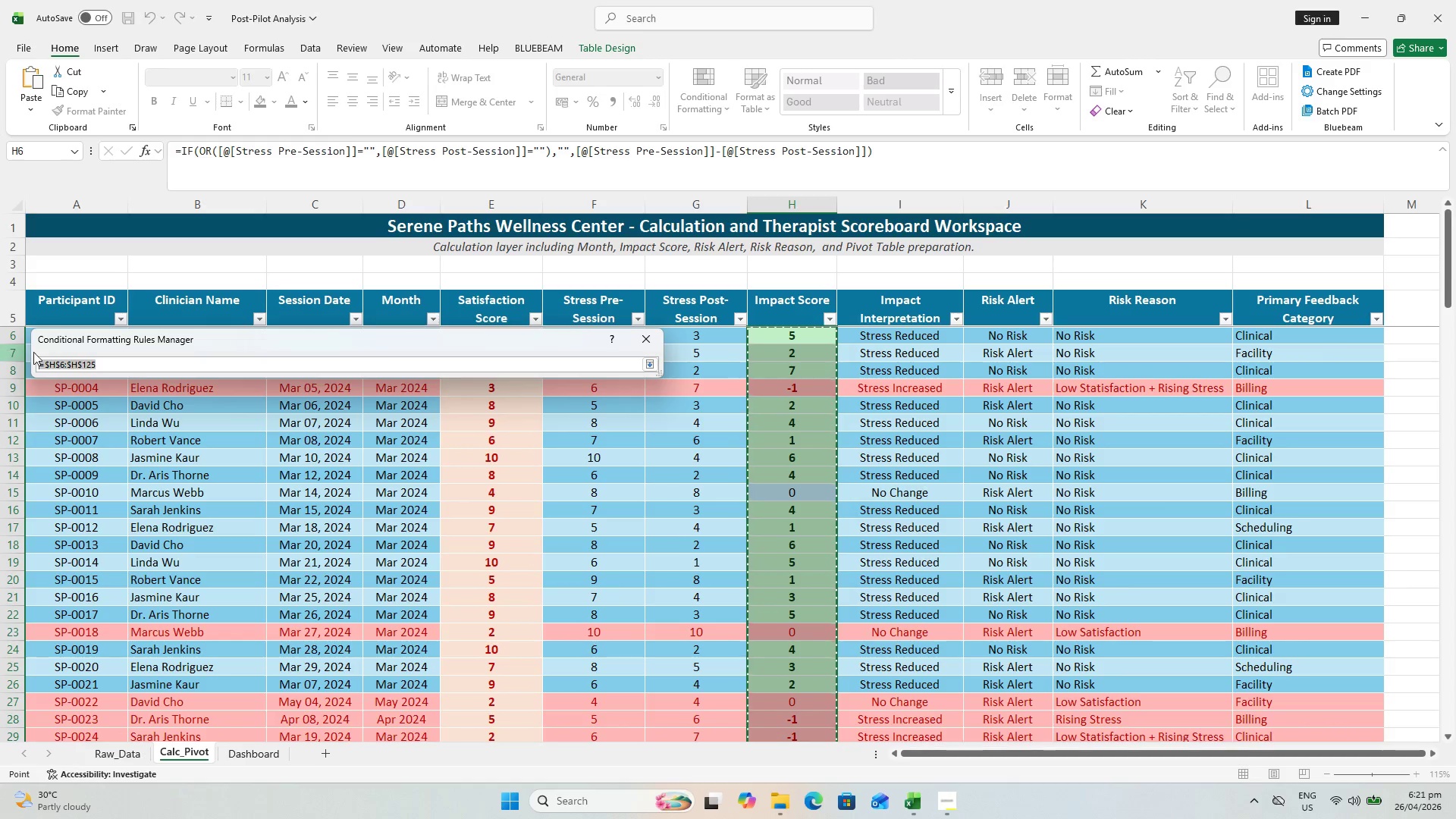 
key(Backspace)
 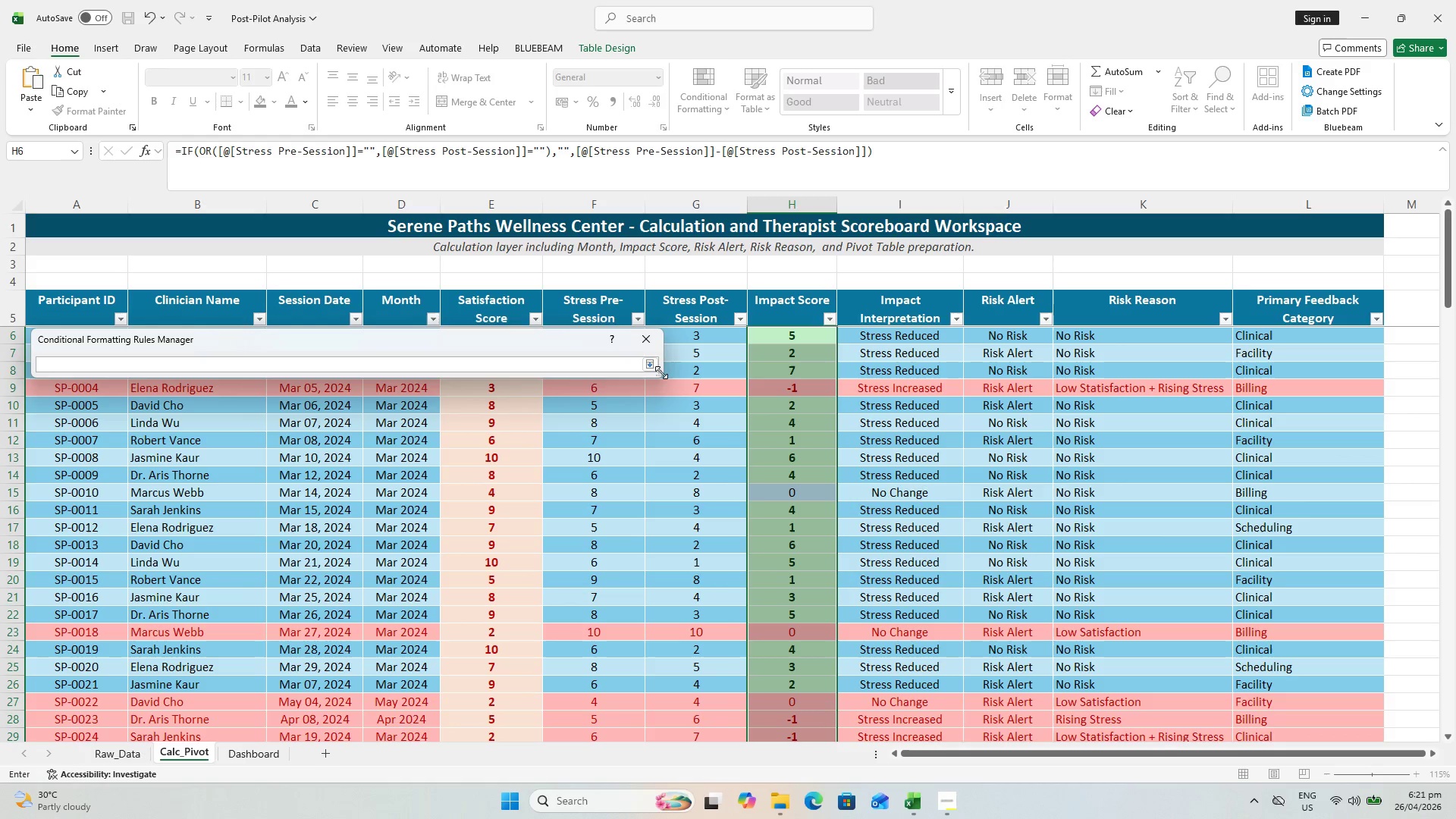 
wait(5.06)
 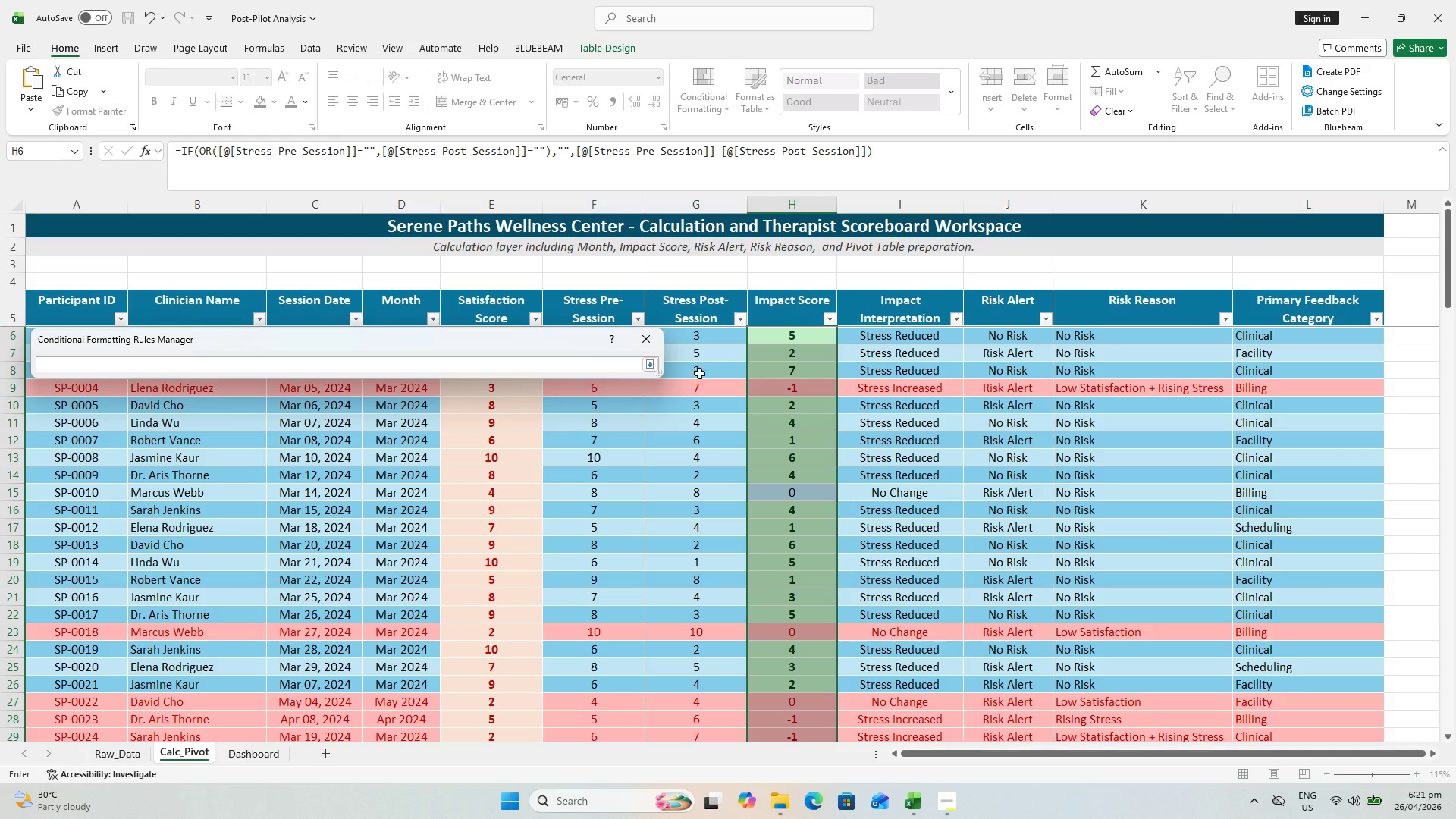 
scroll: coordinate [1018, 372], scroll_direction: up, amount: 3.0
 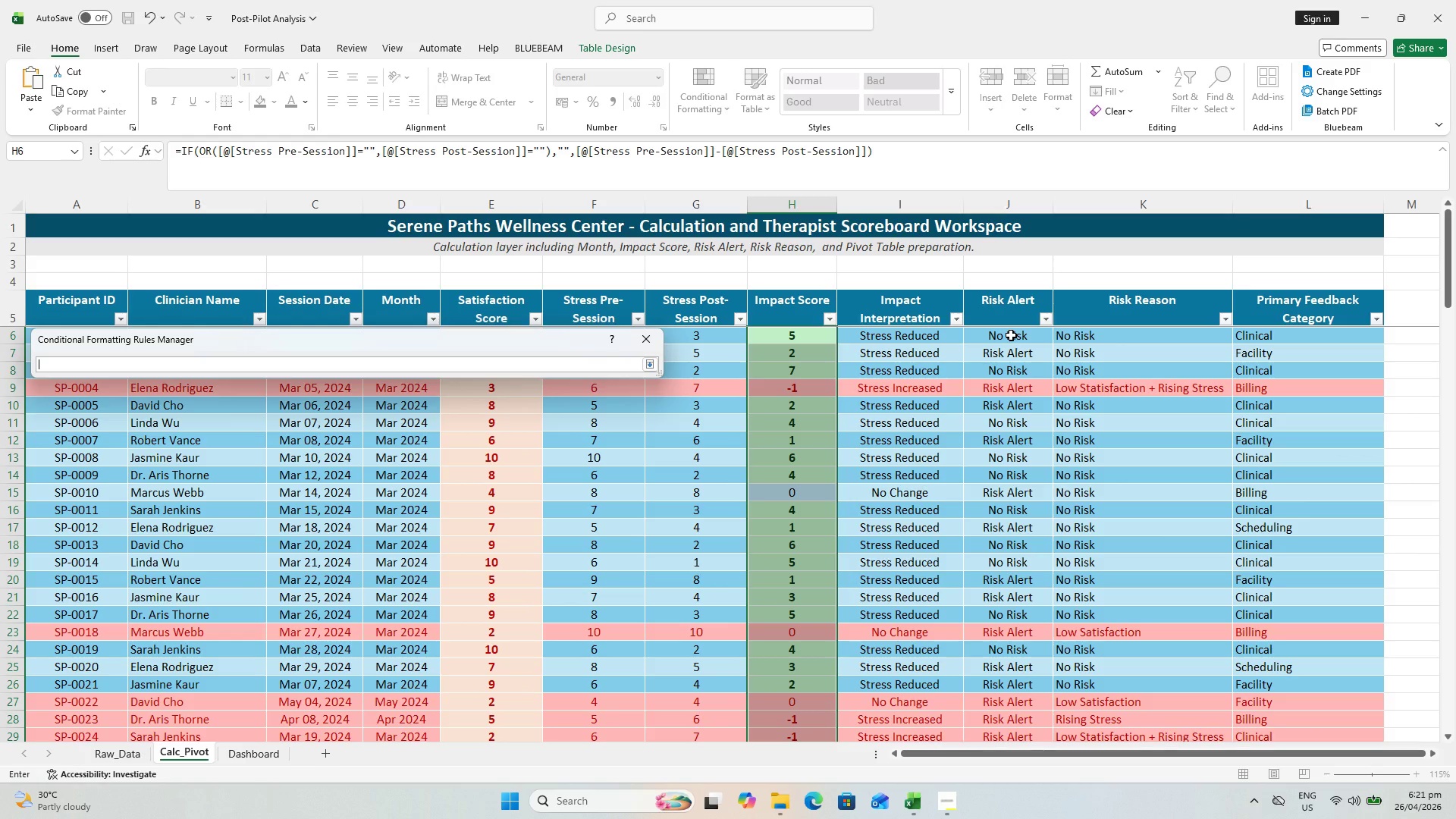 
left_click([1011, 335])
 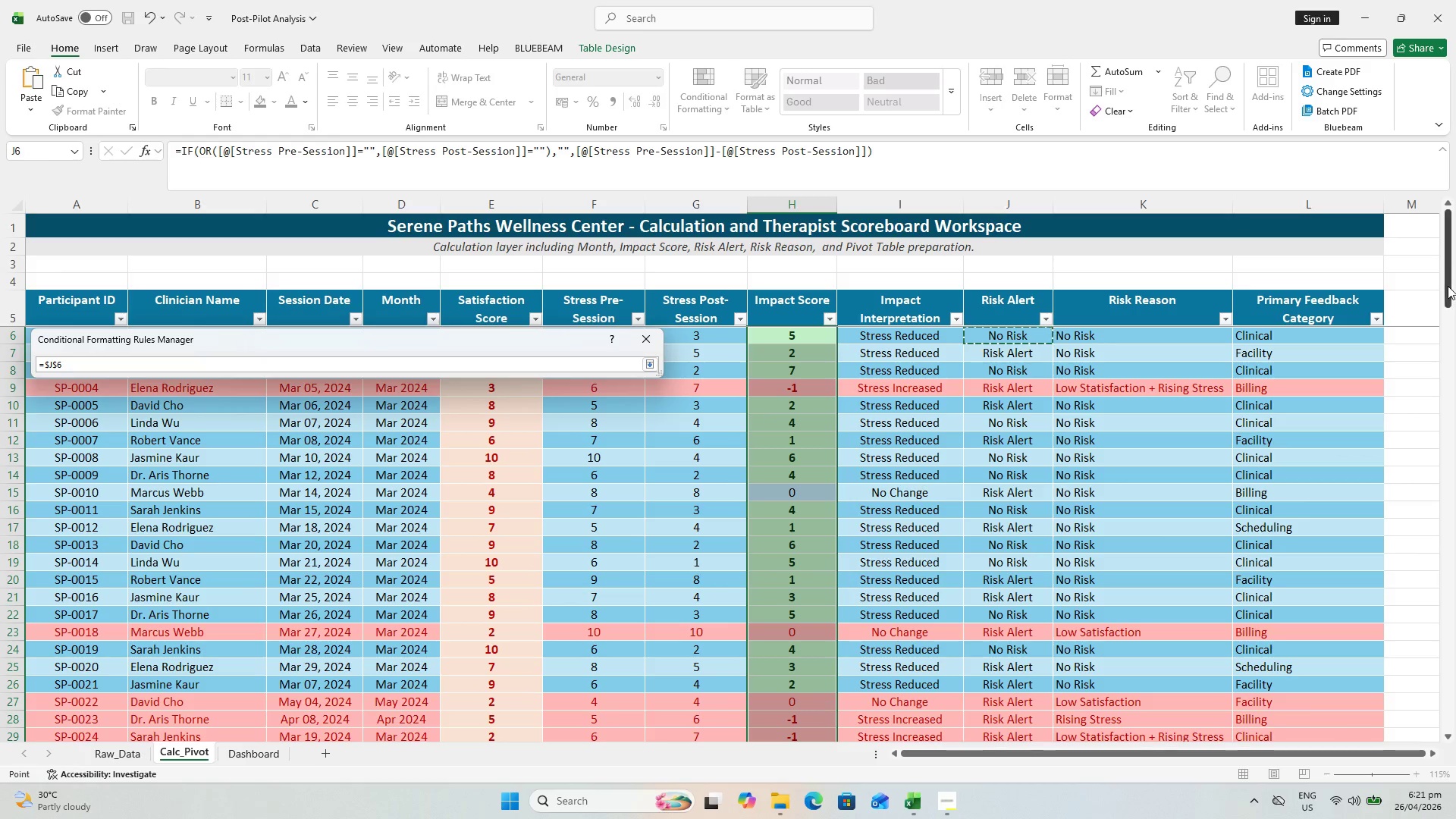 
left_click_drag(start_coordinate=[1448, 285], to_coordinate=[1348, 726])
 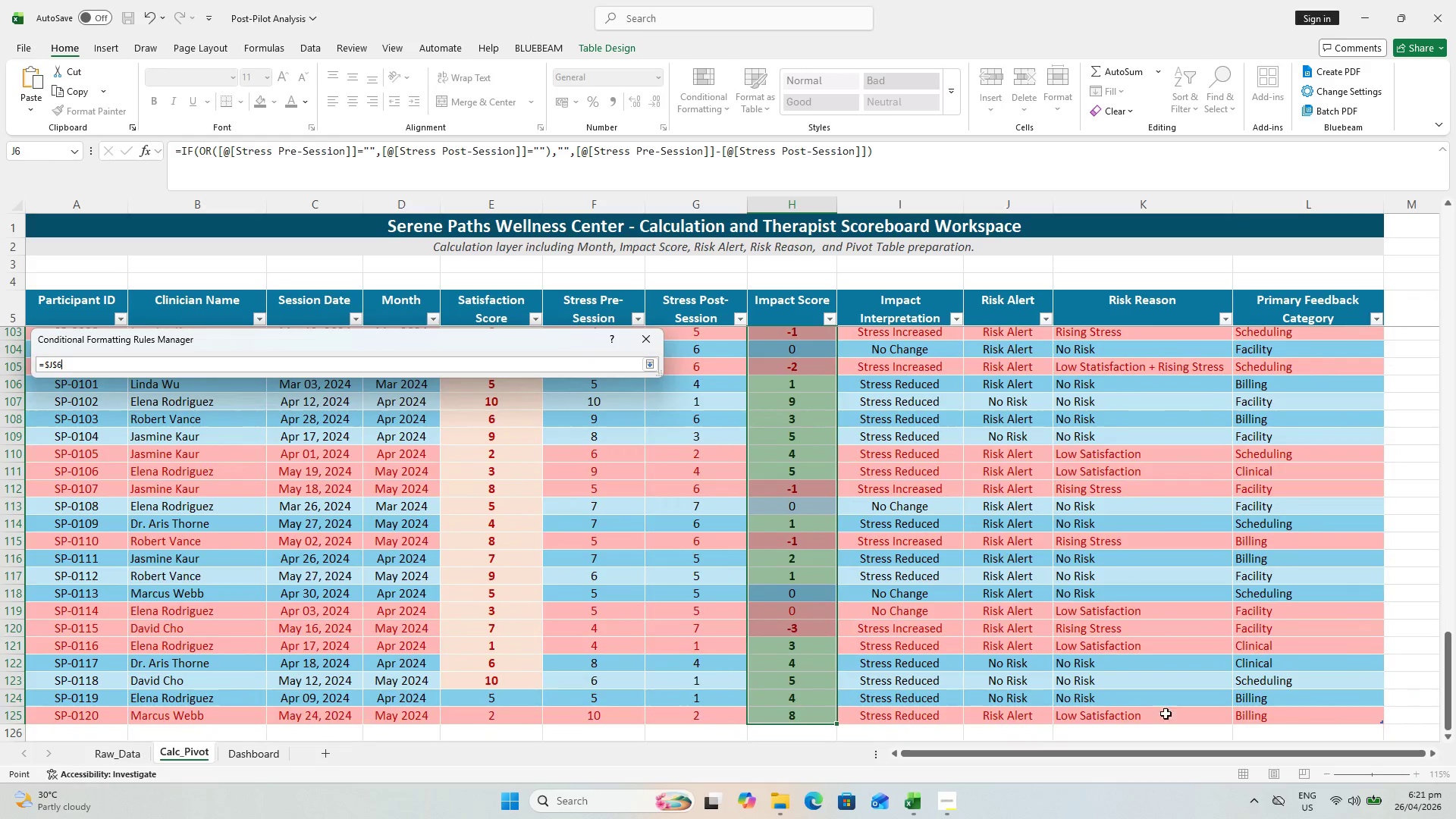 
hold_key(key=ShiftLeft, duration=0.66)
left_click([1026, 715])
 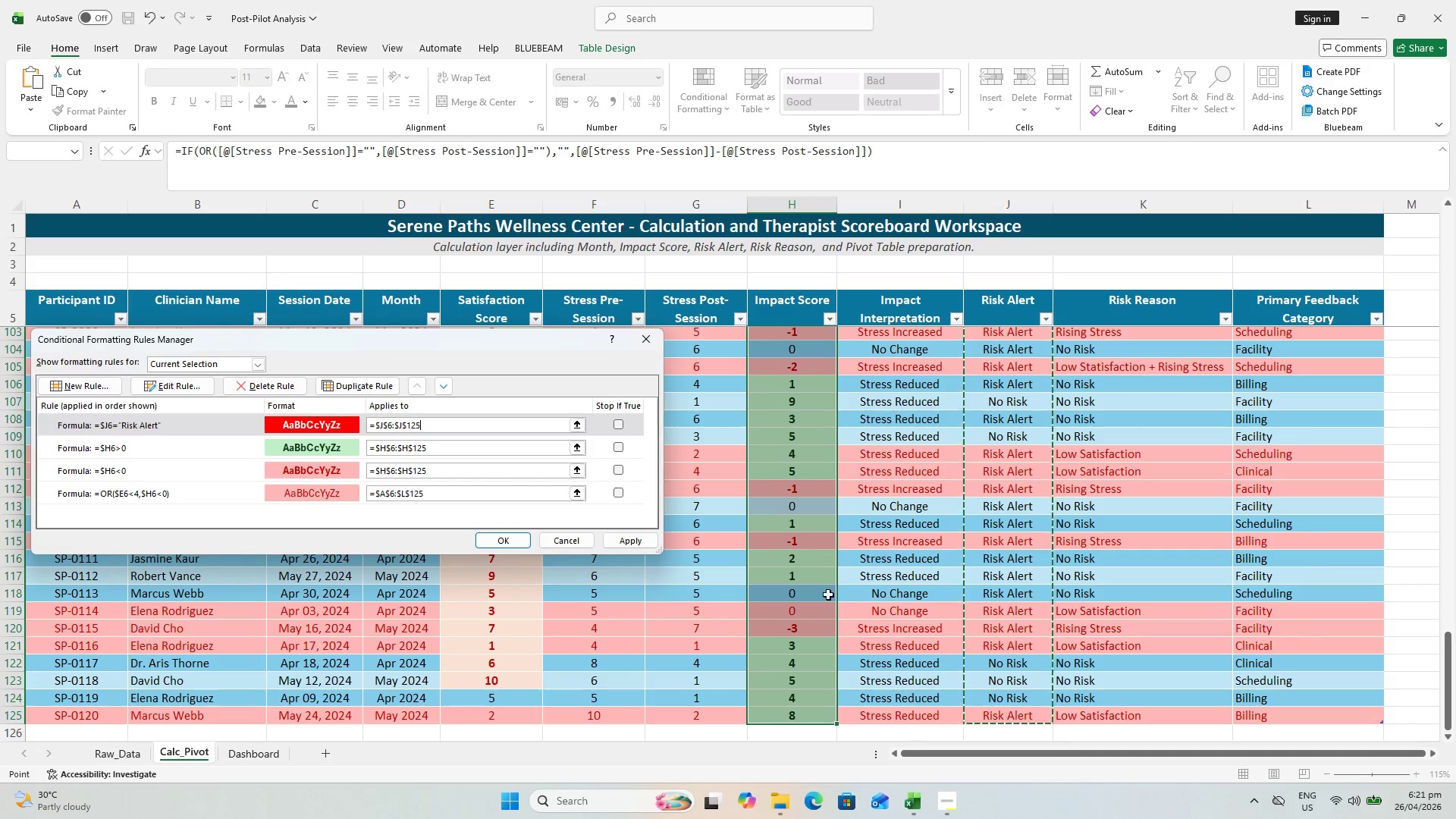 
left_click([626, 546])
 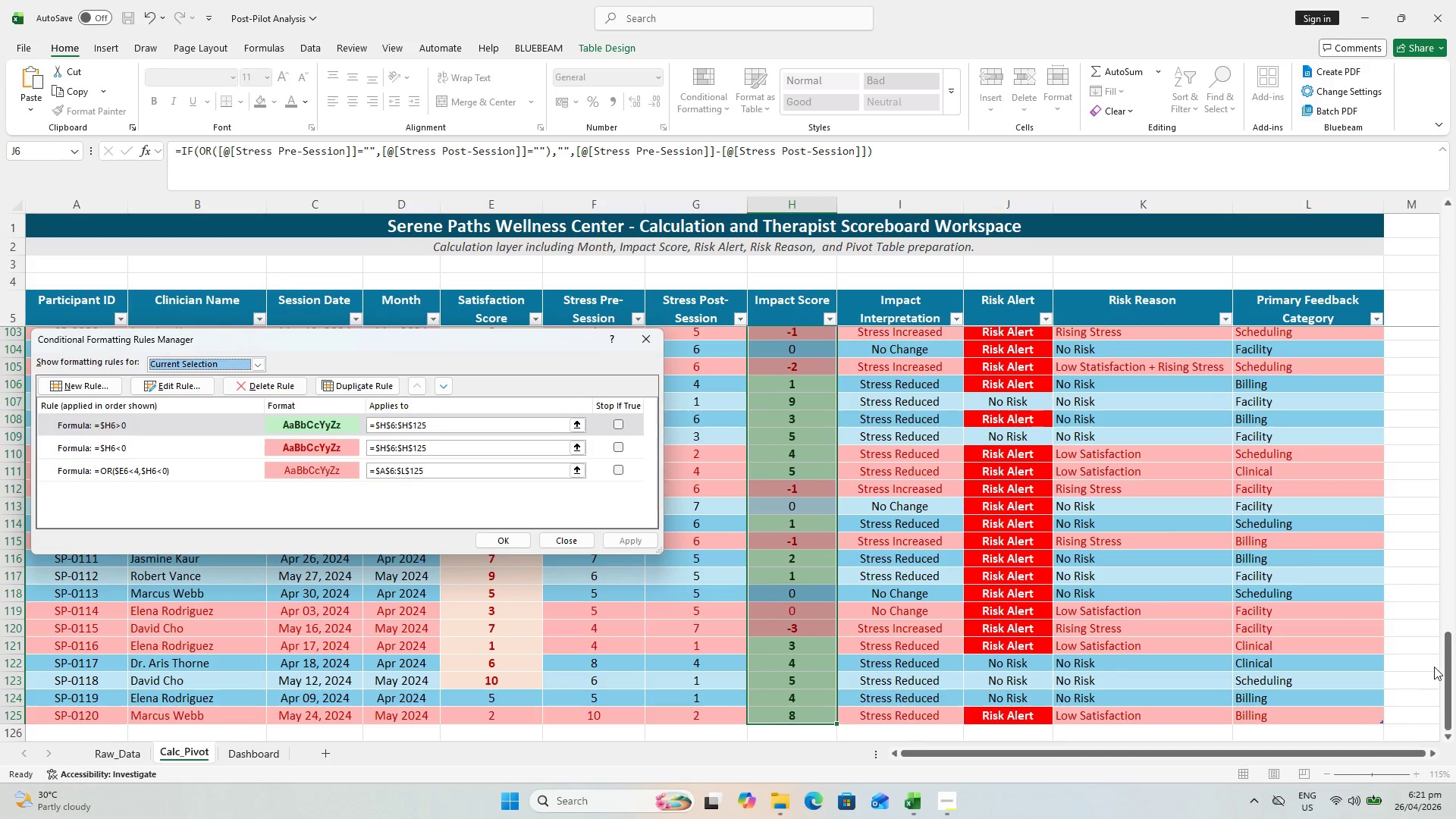 
left_click_drag(start_coordinate=[1445, 666], to_coordinate=[1444, 647])
 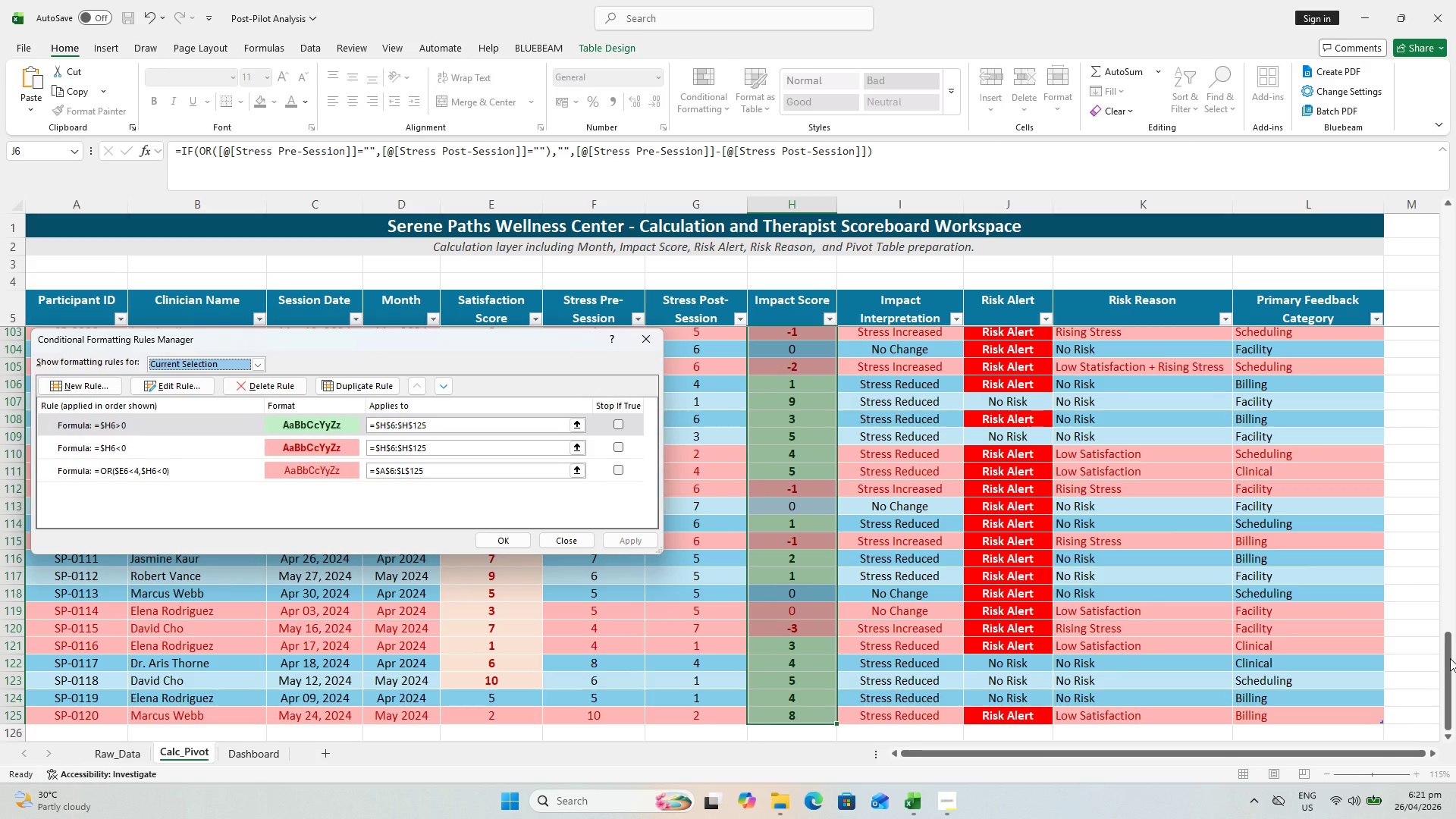 
left_click_drag(start_coordinate=[1450, 658], to_coordinate=[1448, 633])
 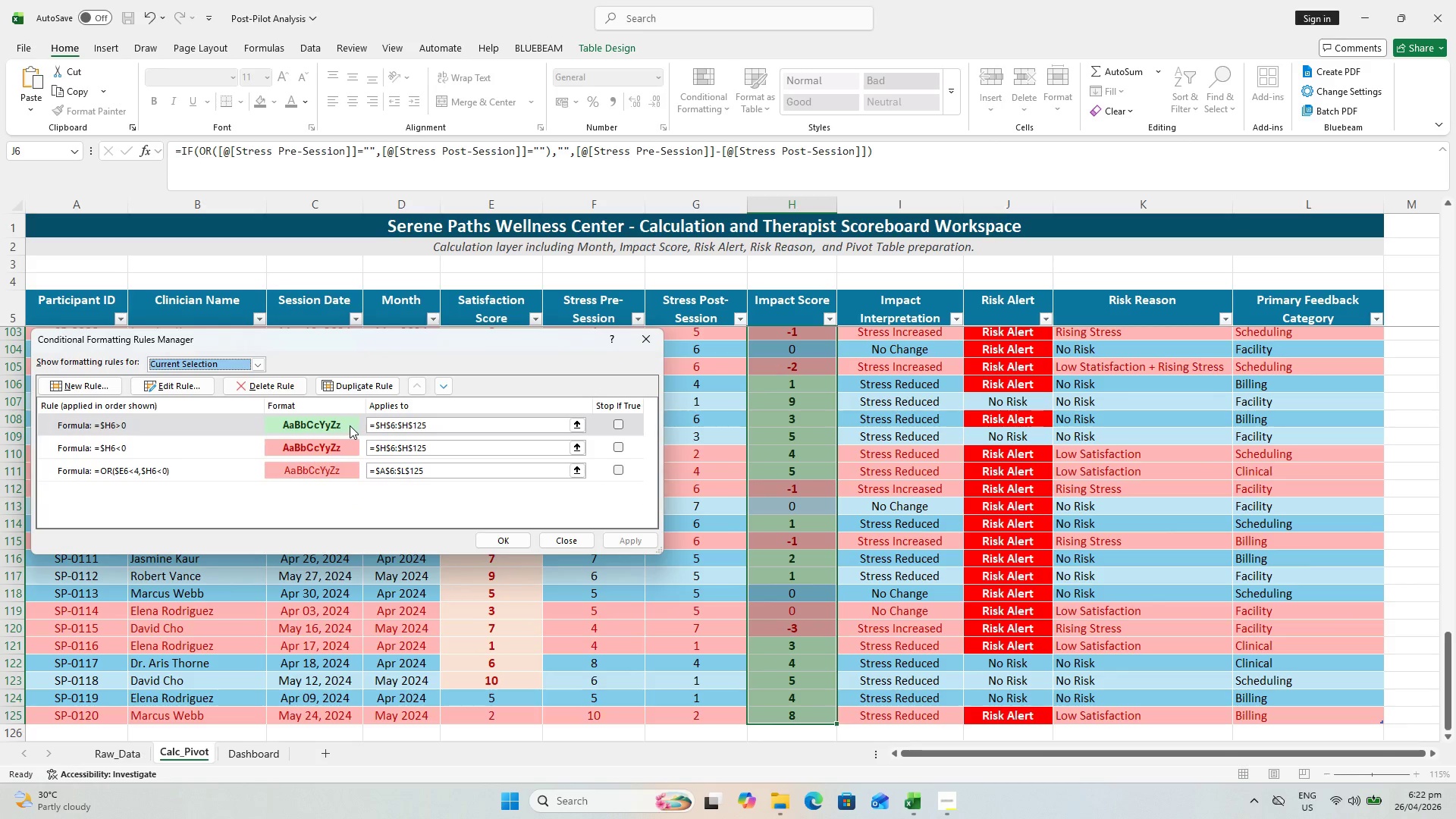 
scroll: coordinate [348, 425], scroll_direction: up, amount: 2.0
 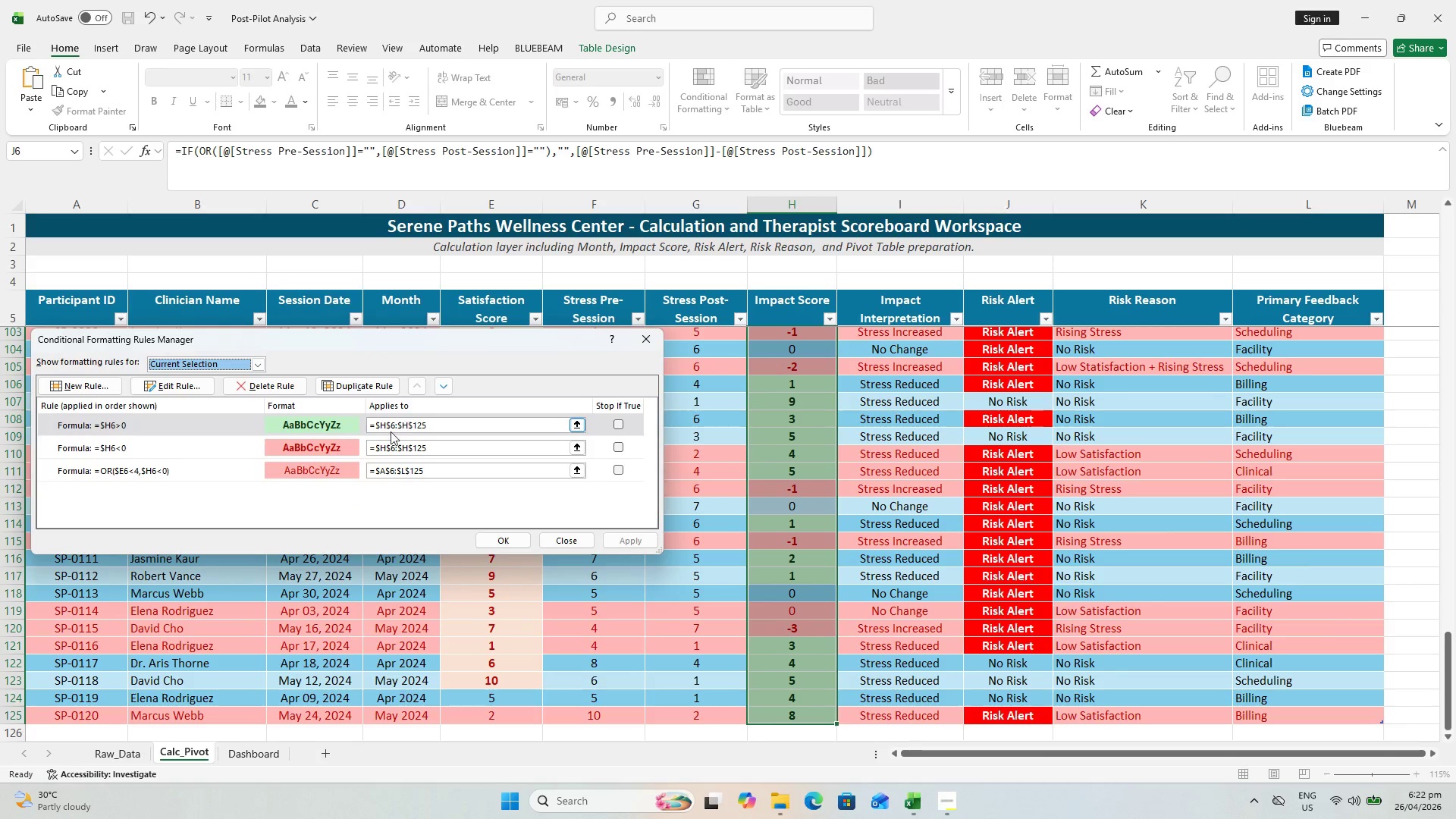 
left_click([261, 366])
 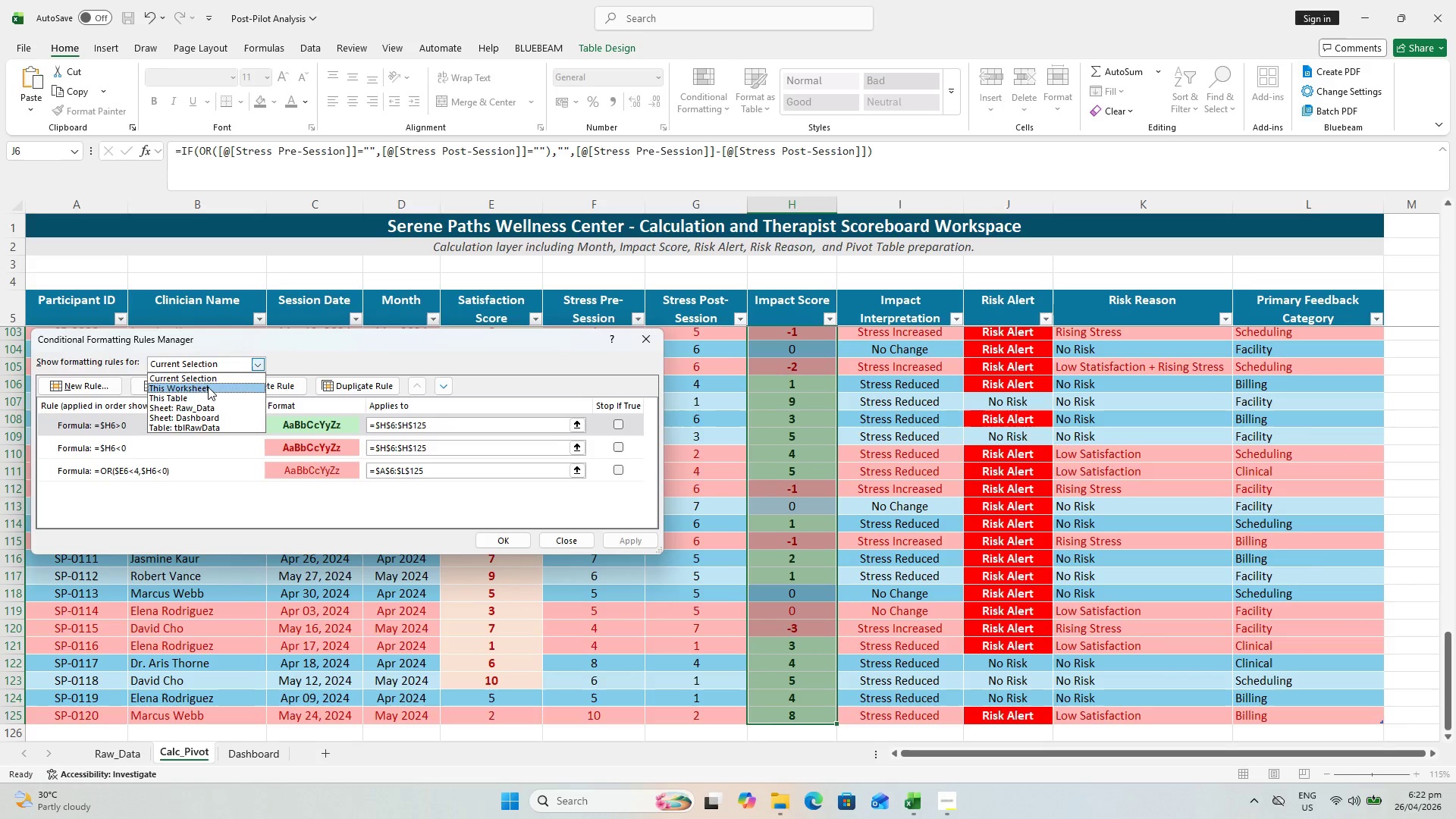 
left_click([208, 387])
 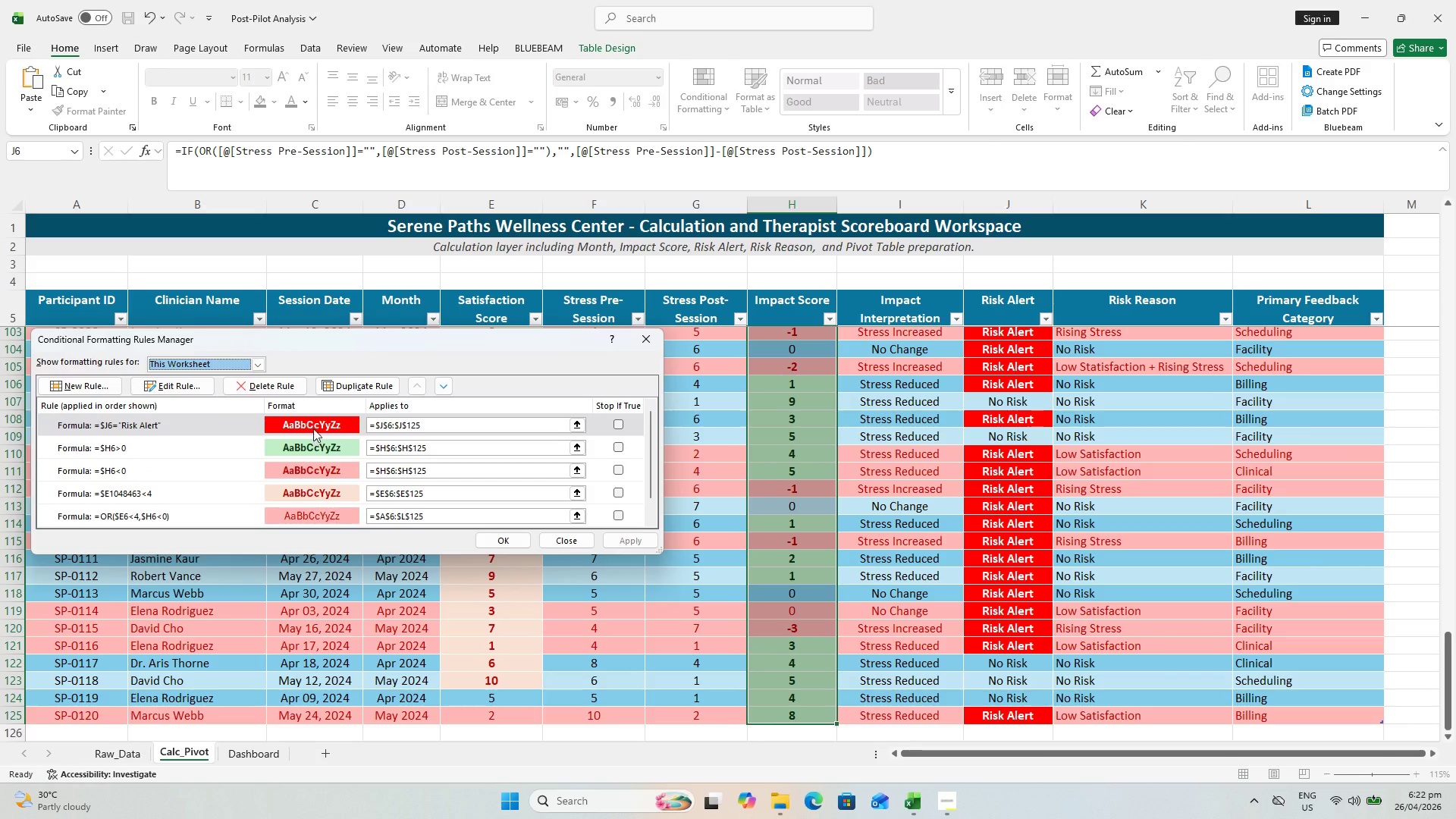 
left_click([313, 425])
 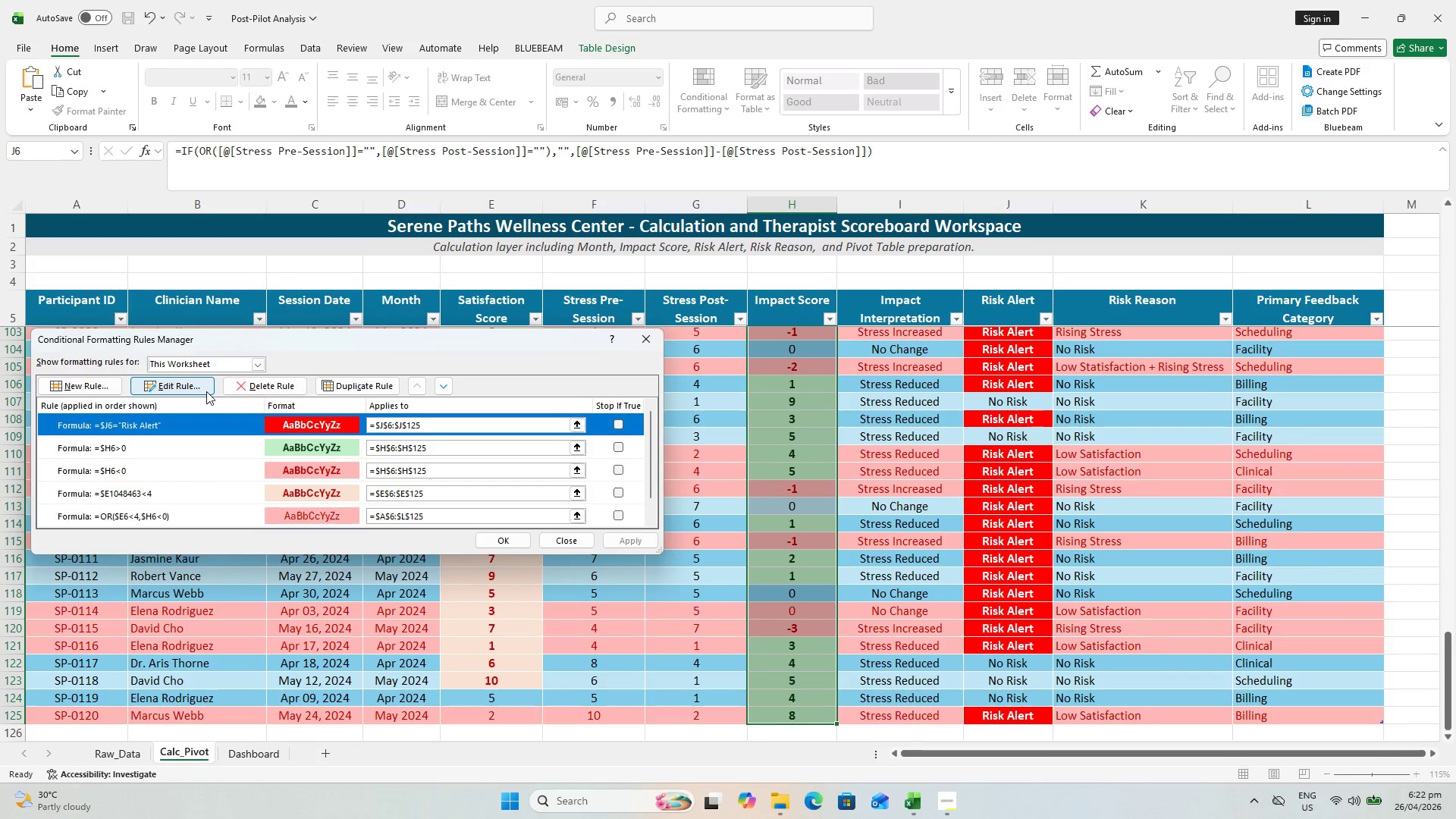 
left_click([196, 388])
 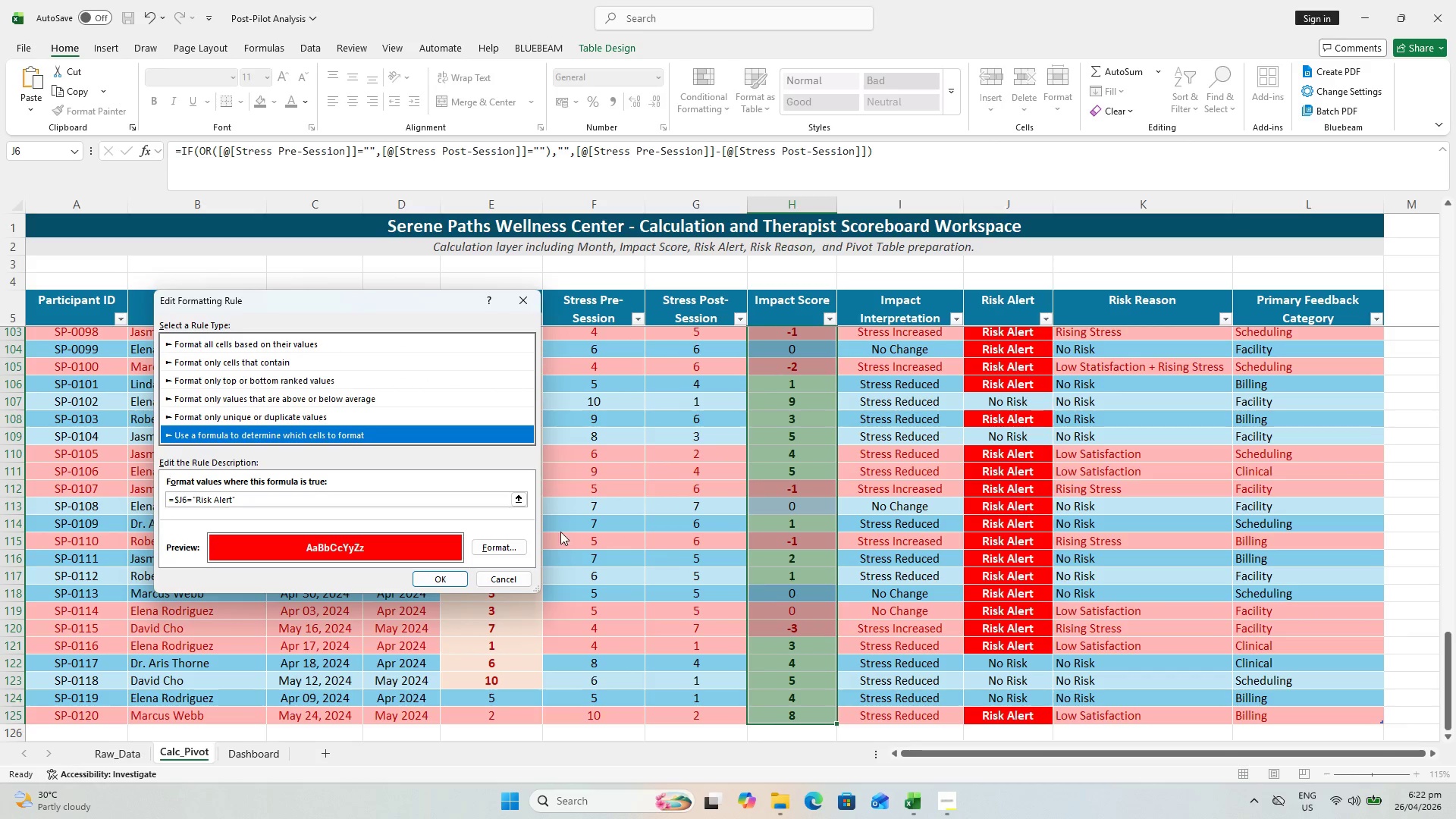 
left_click([491, 551])
 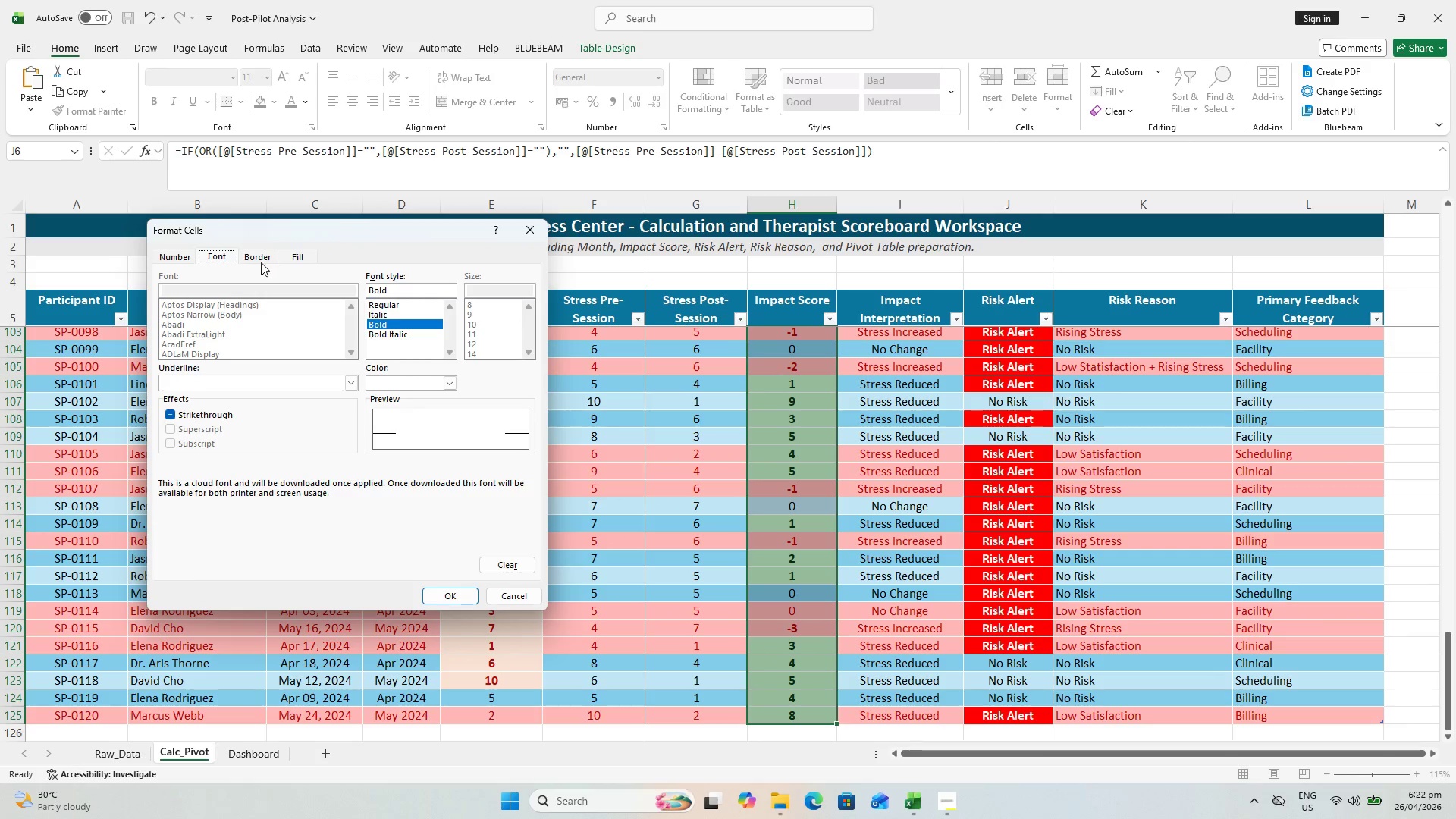 
left_click([282, 256])
 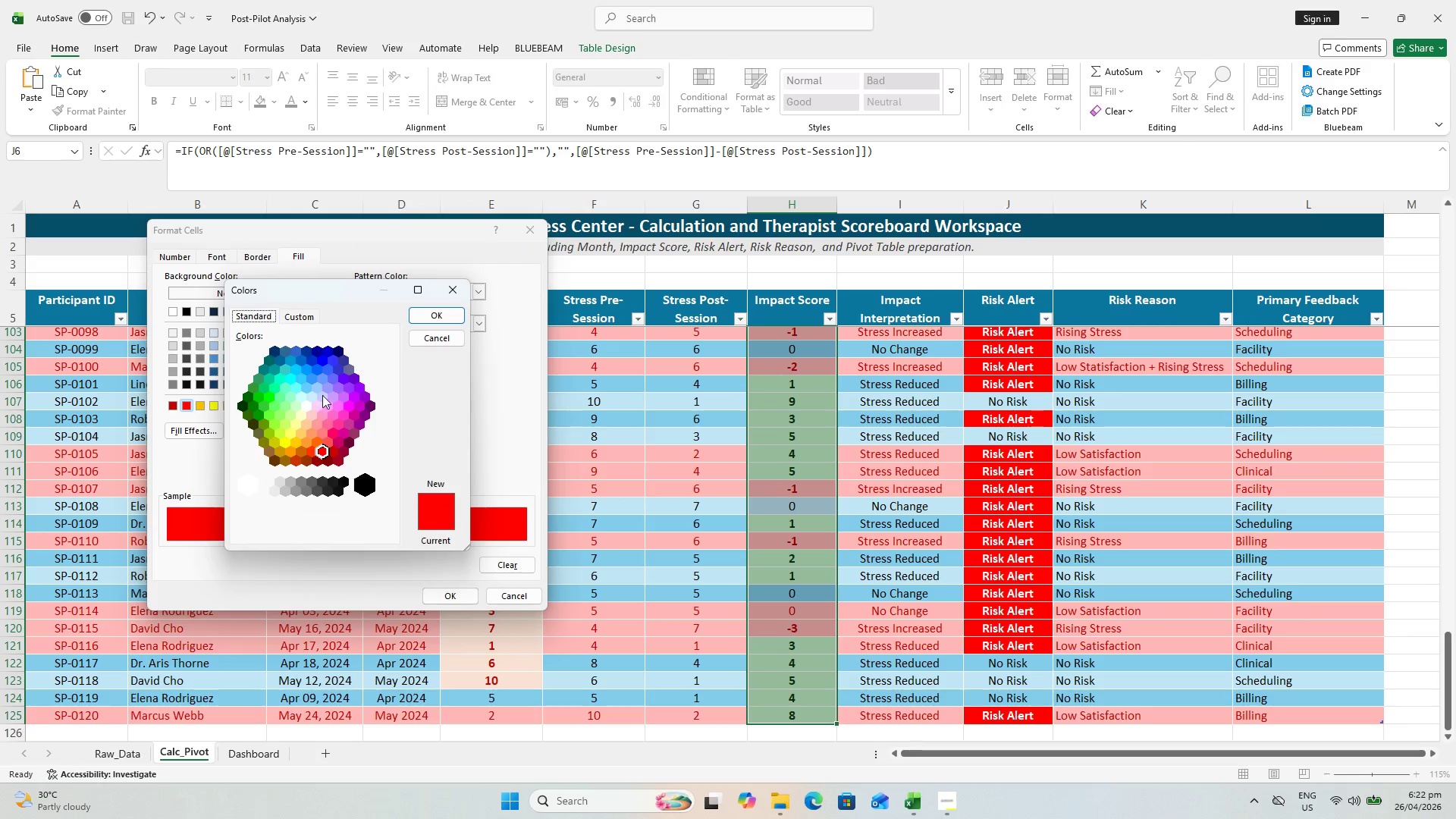 
left_click([286, 318])
 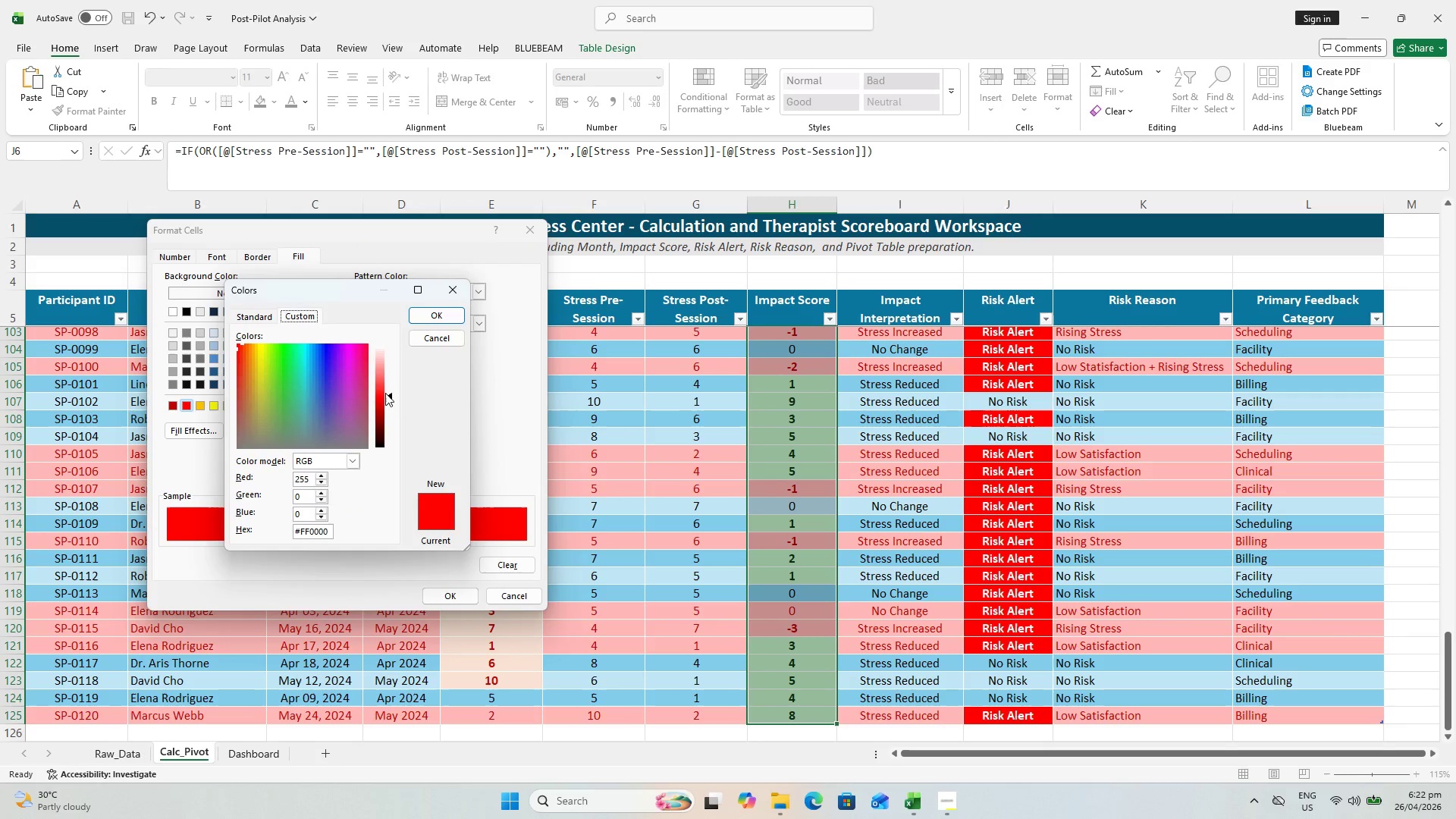 
left_click_drag(start_coordinate=[391, 397], to_coordinate=[393, 378])
 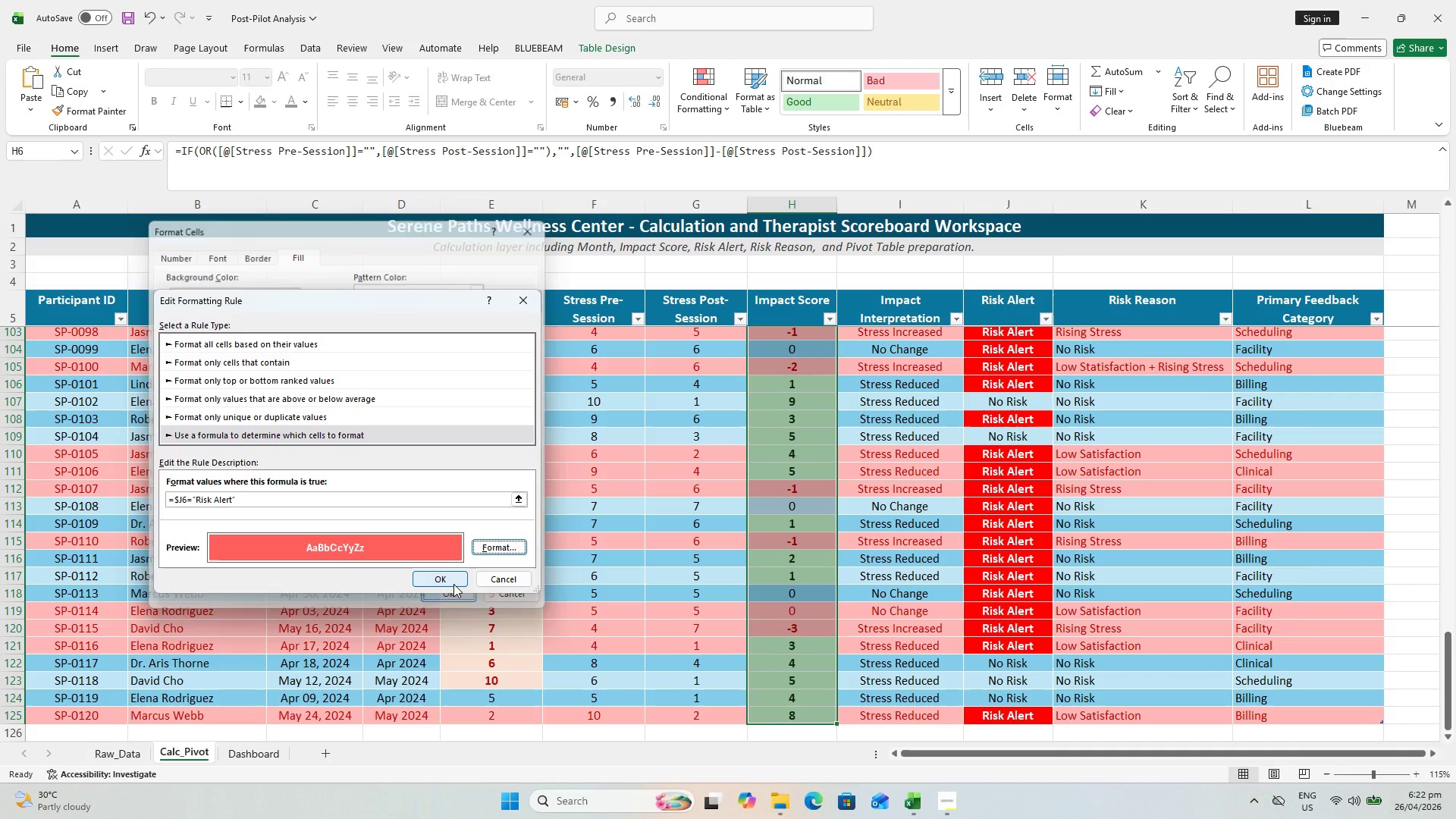 
left_click([430, 575])
 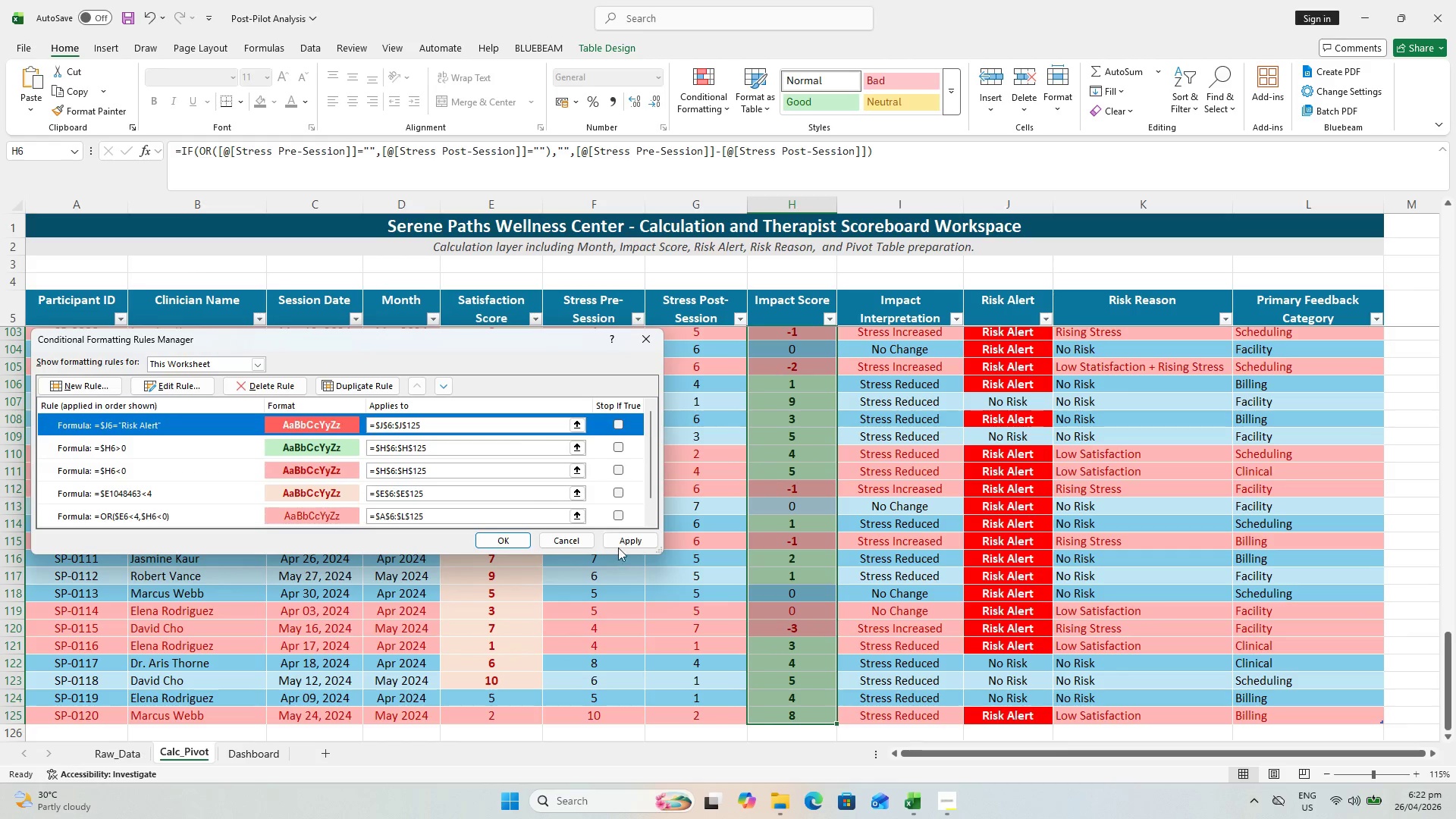 
left_click([624, 543])
 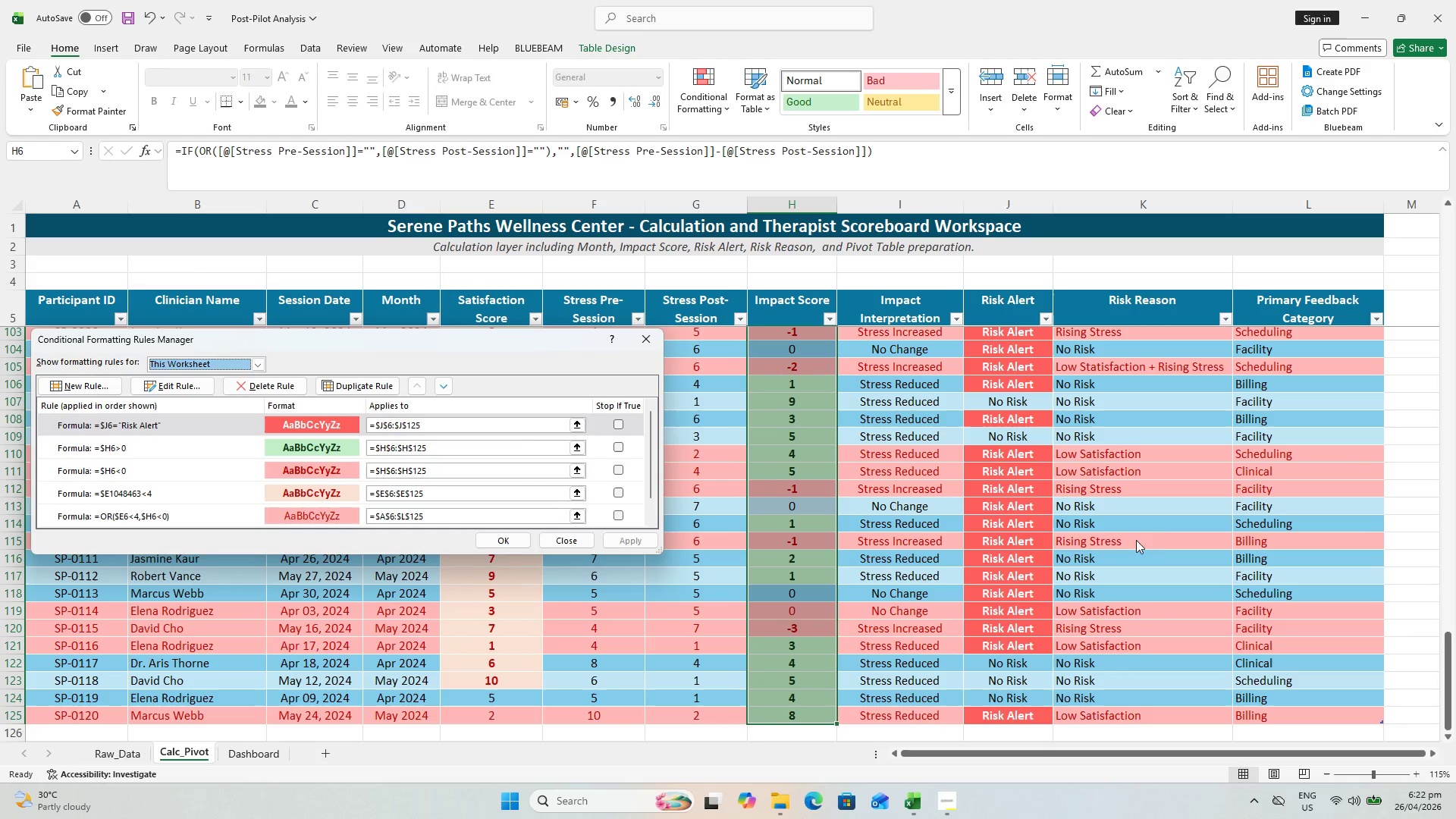 
scroll: coordinate [1168, 526], scroll_direction: up, amount: 3.0
 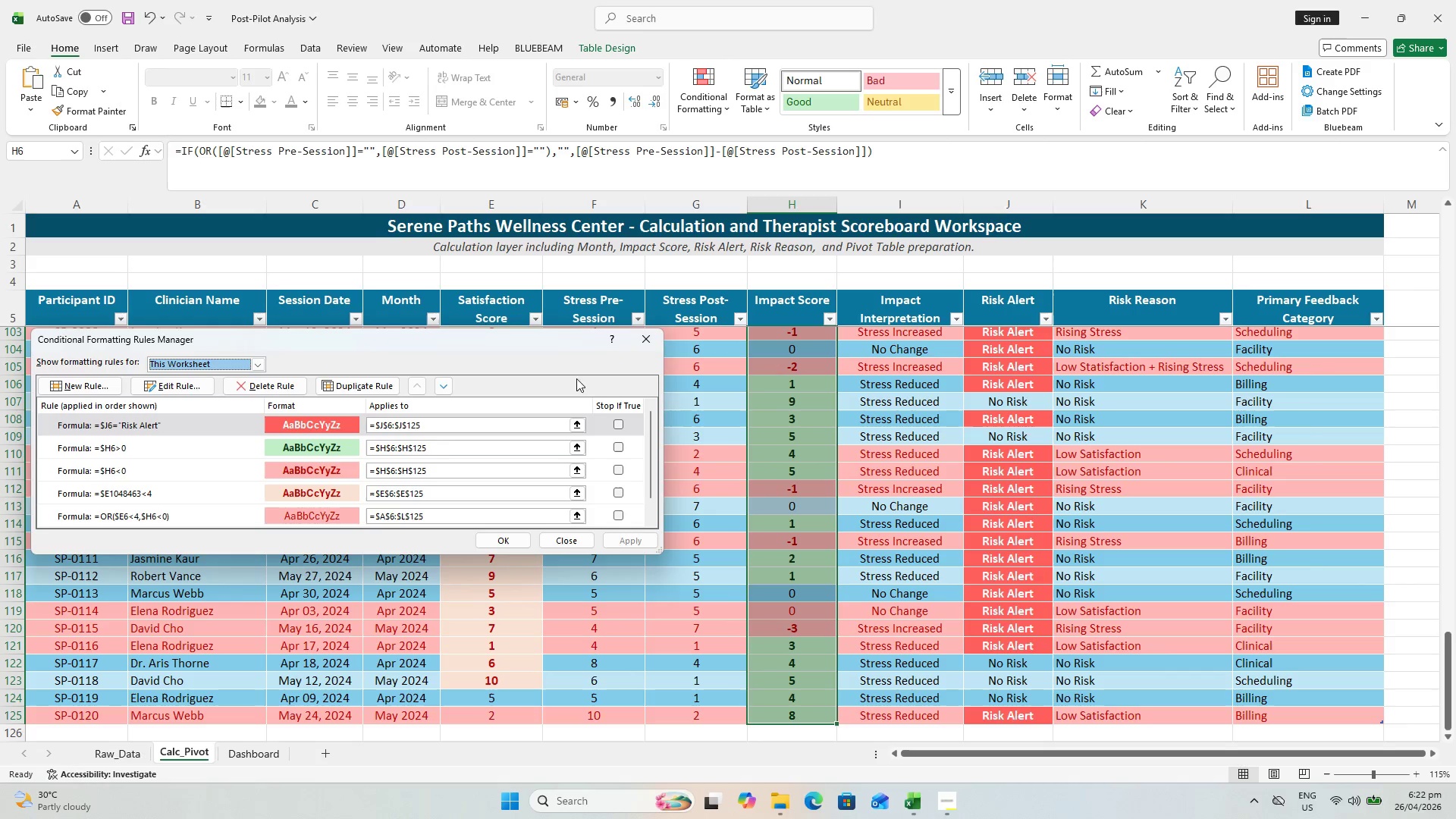 
wait(6.28)
 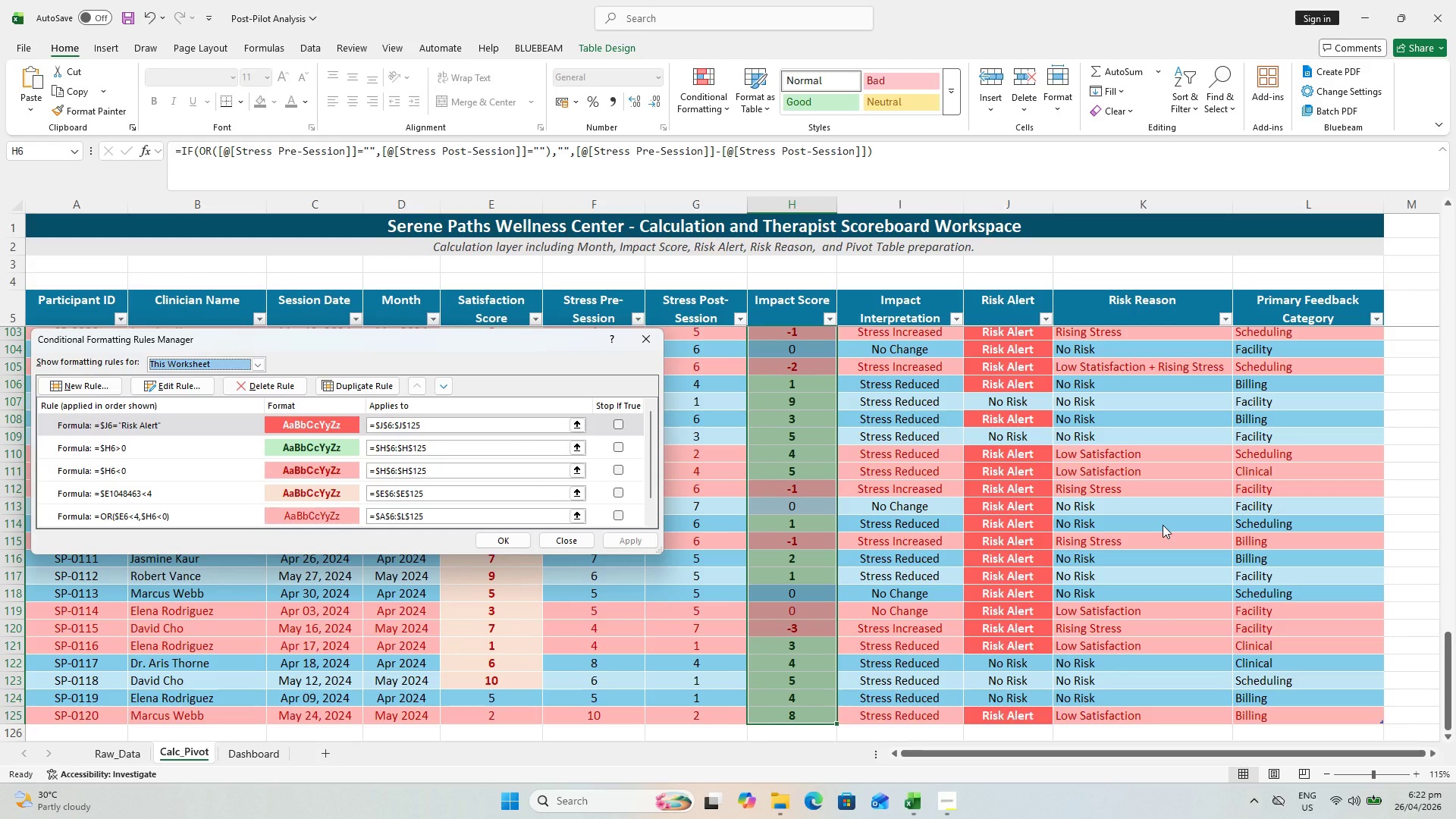 
left_click([96, 385])
 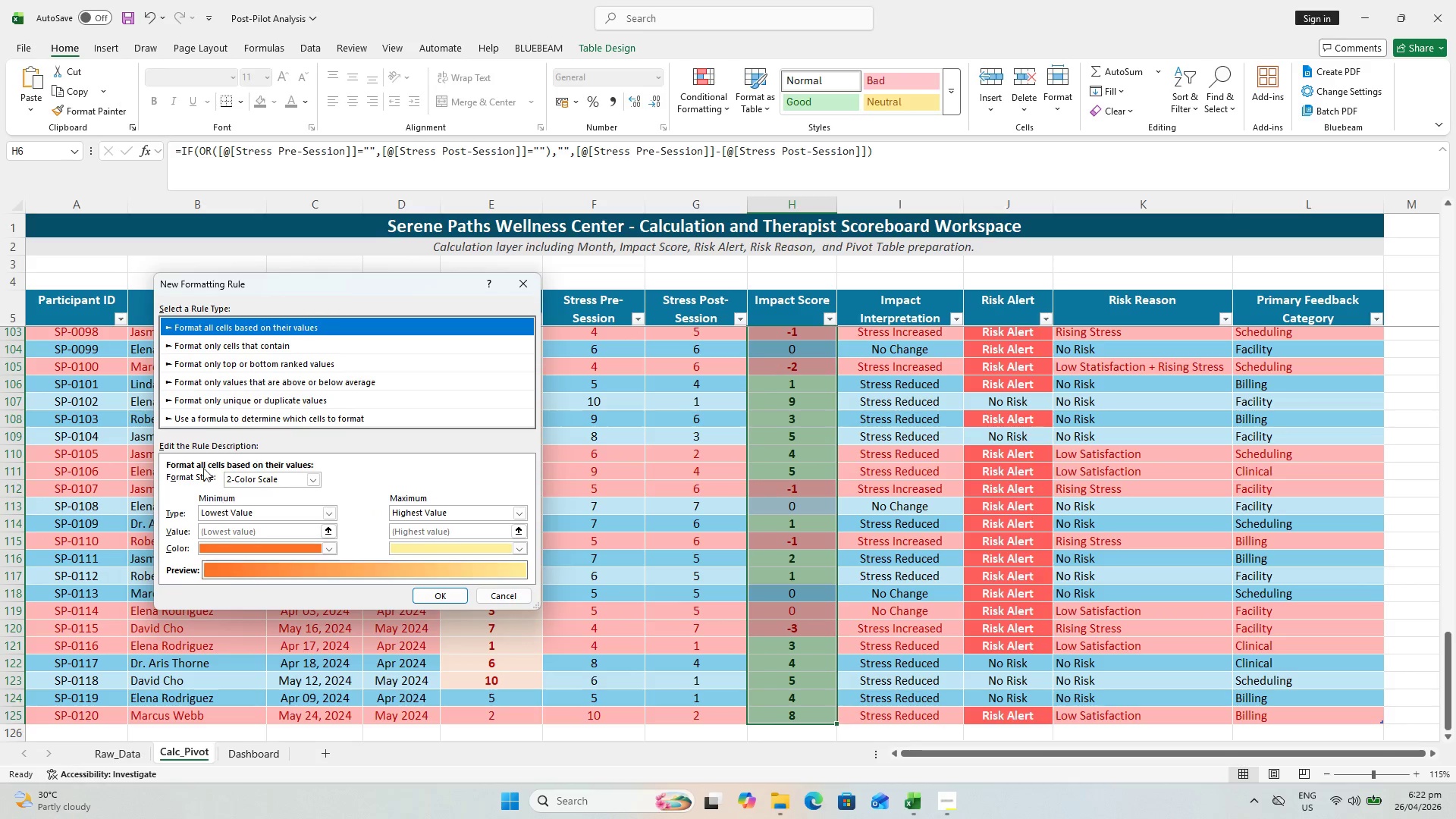 
left_click([211, 414])
 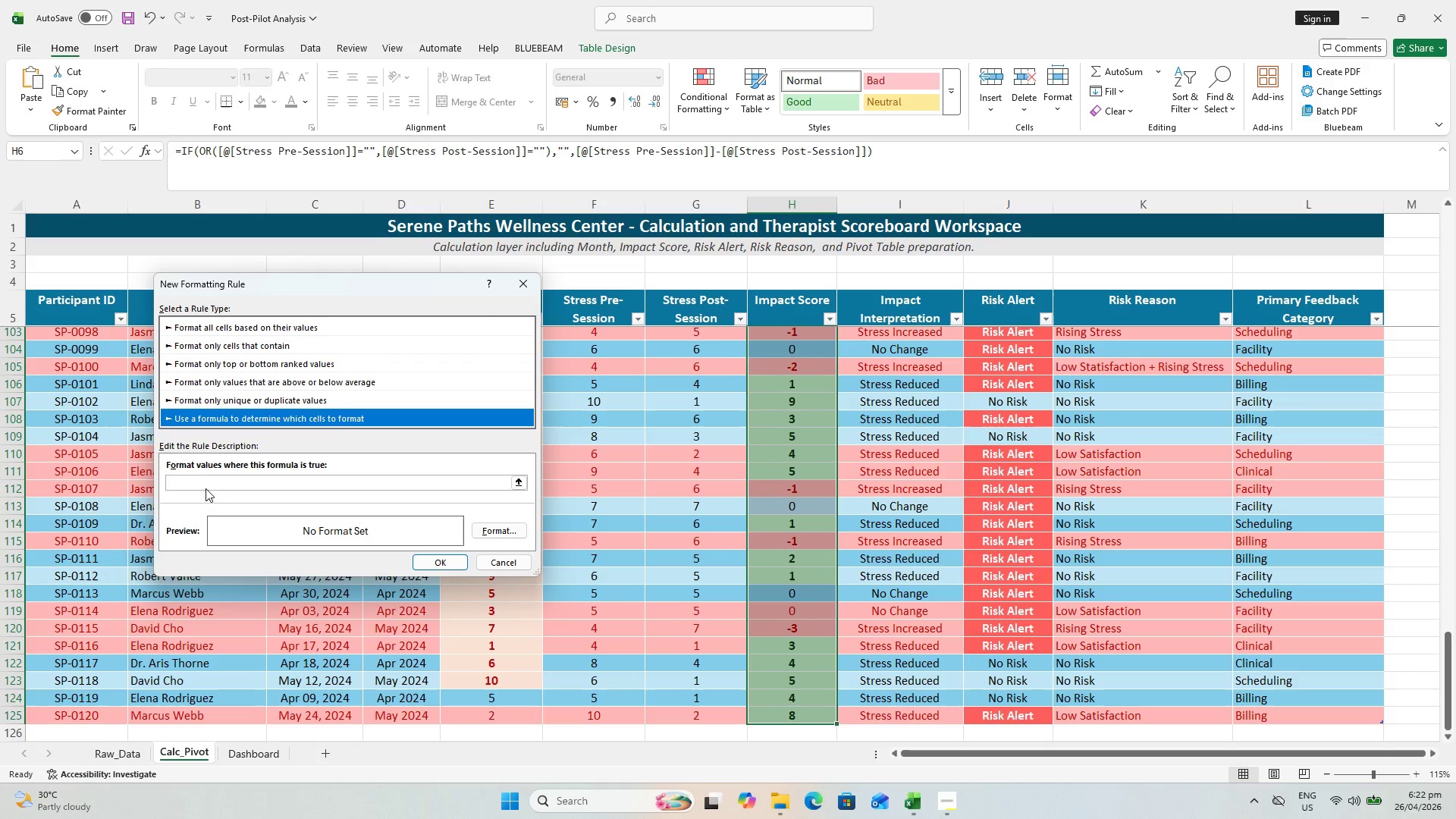 
left_click([203, 478])
 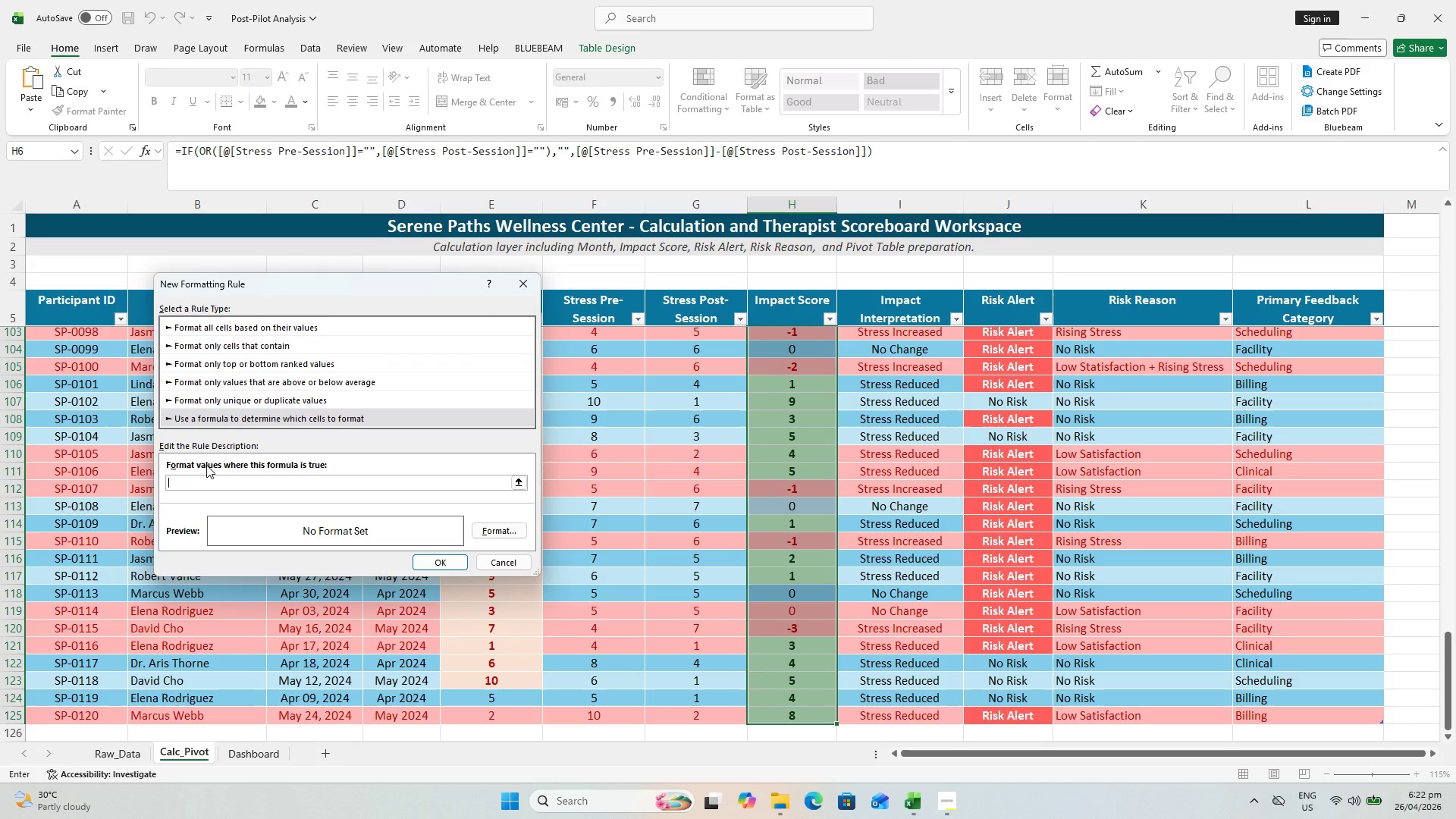 
type(=$j6=)
 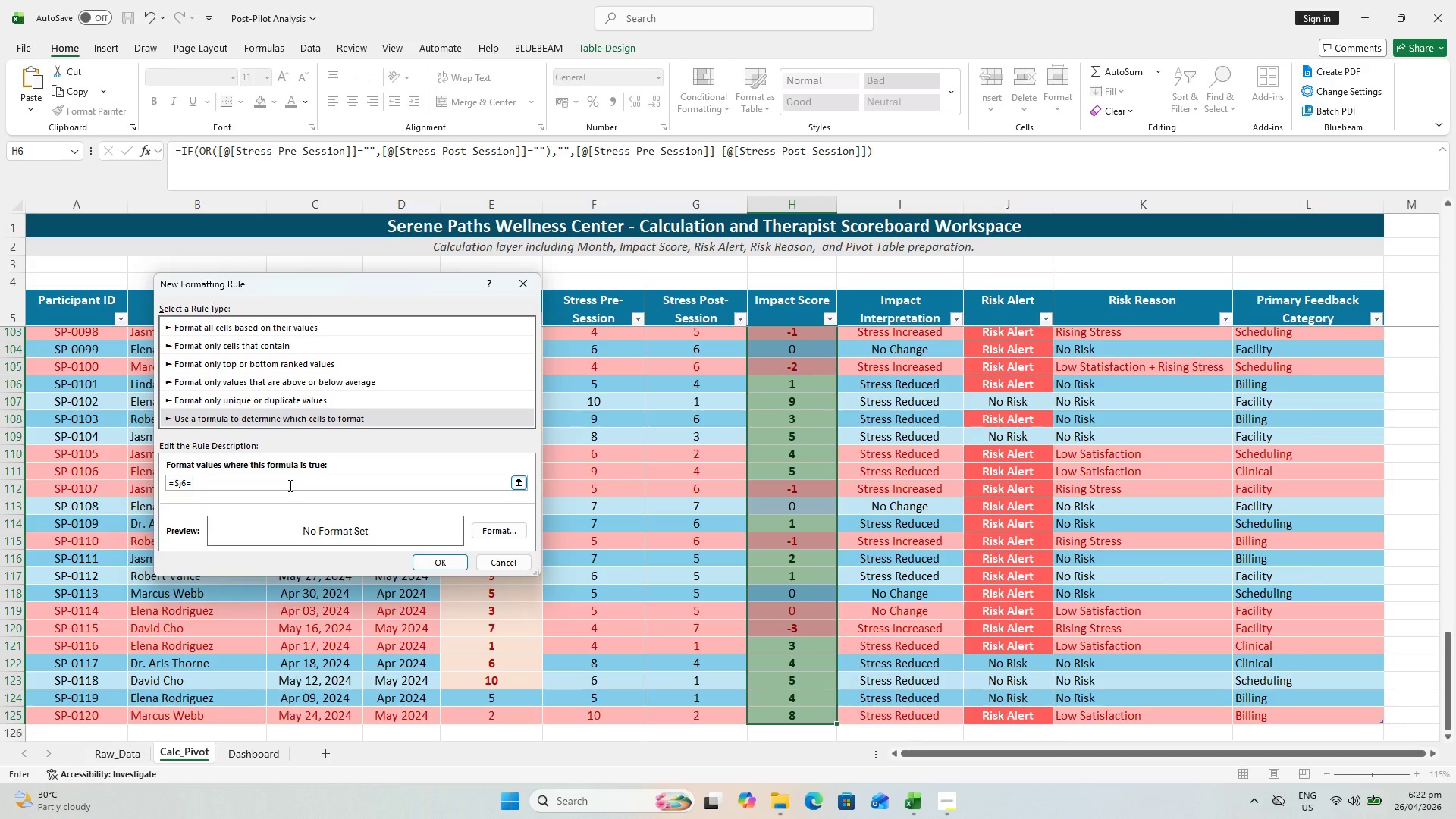 
type("Noi)
key(Backspace)
key(Backspace)
type(o Risk")
 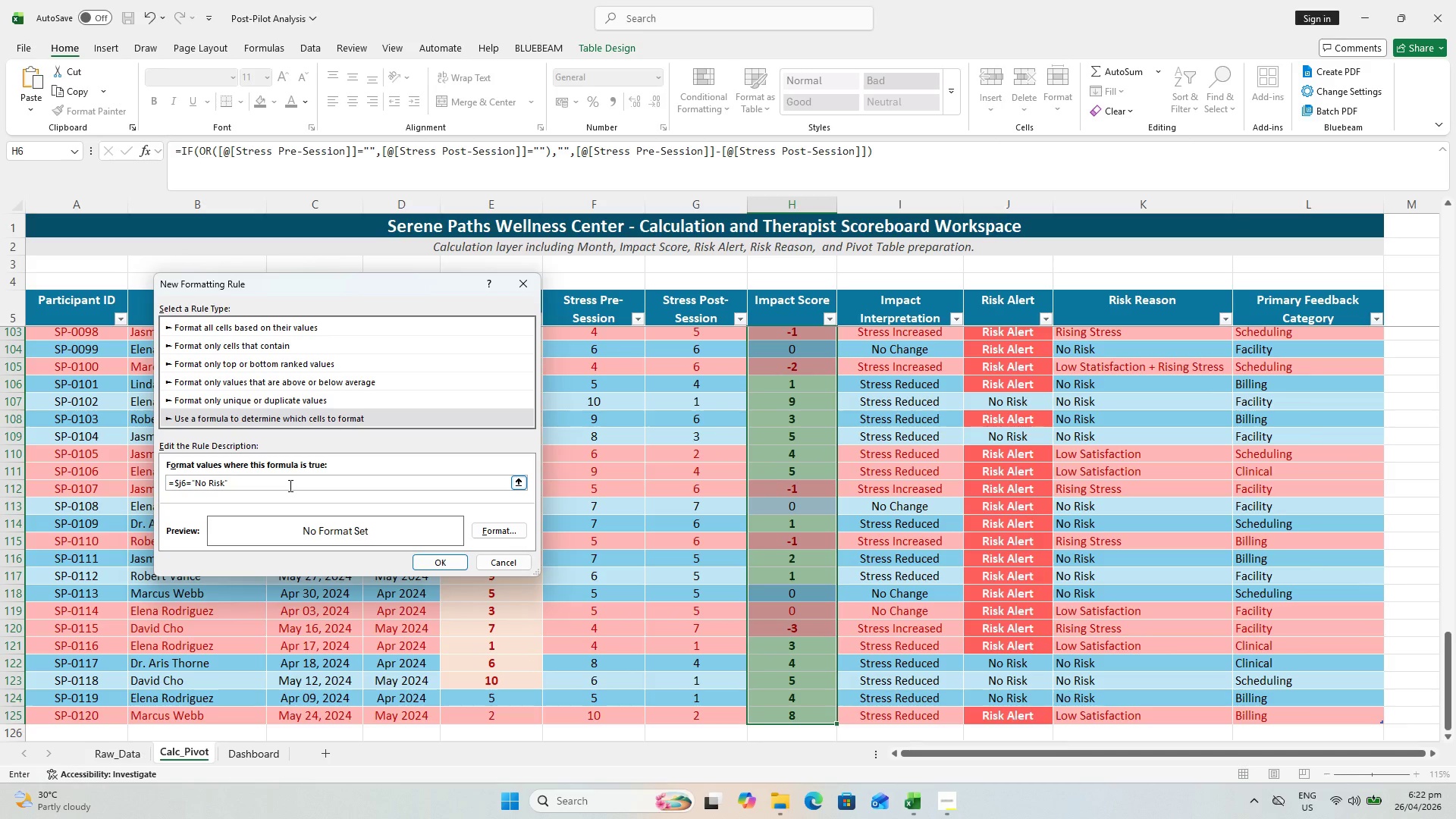 
left_click([177, 483])
 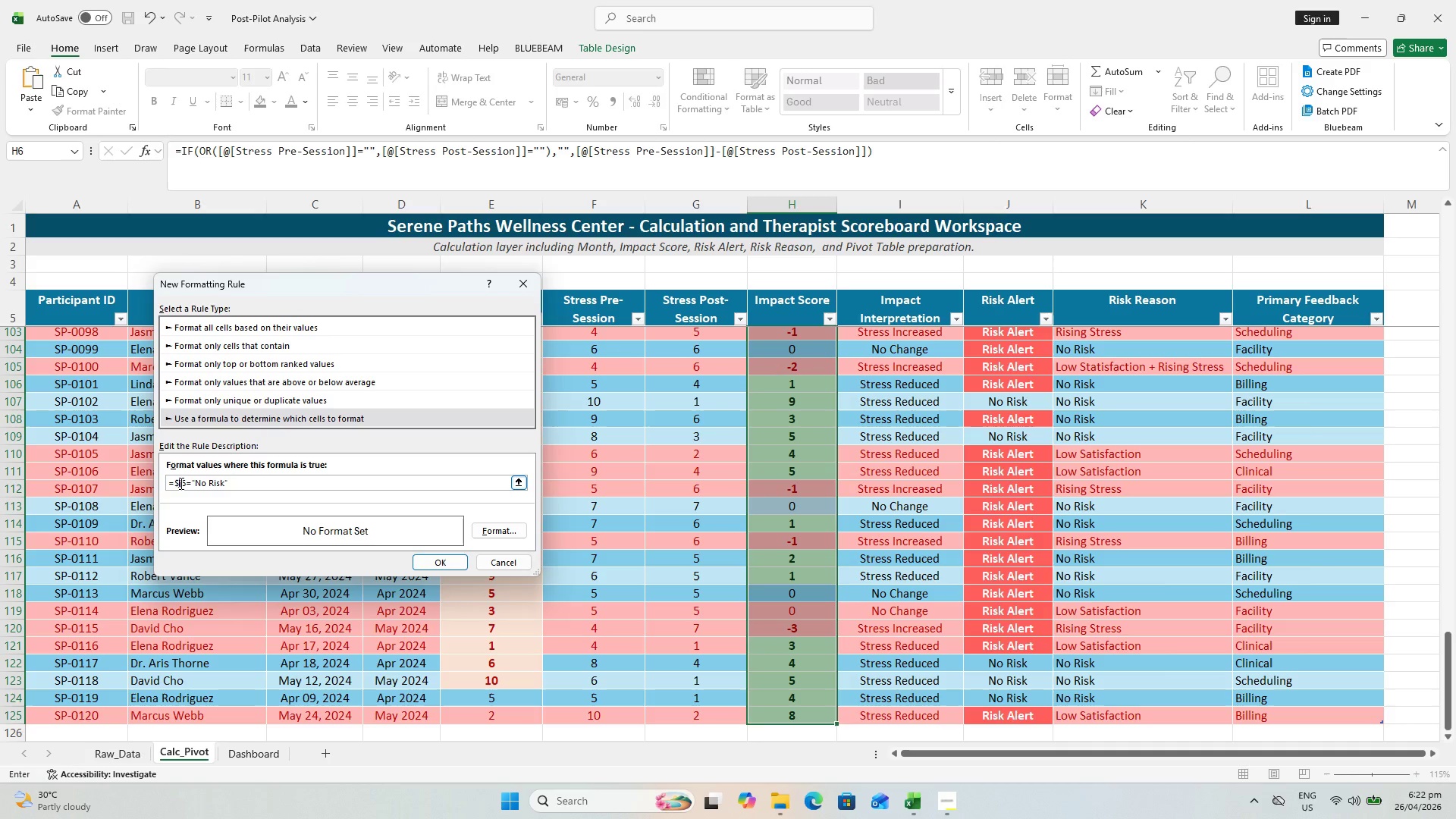 
left_click([180, 483])
 